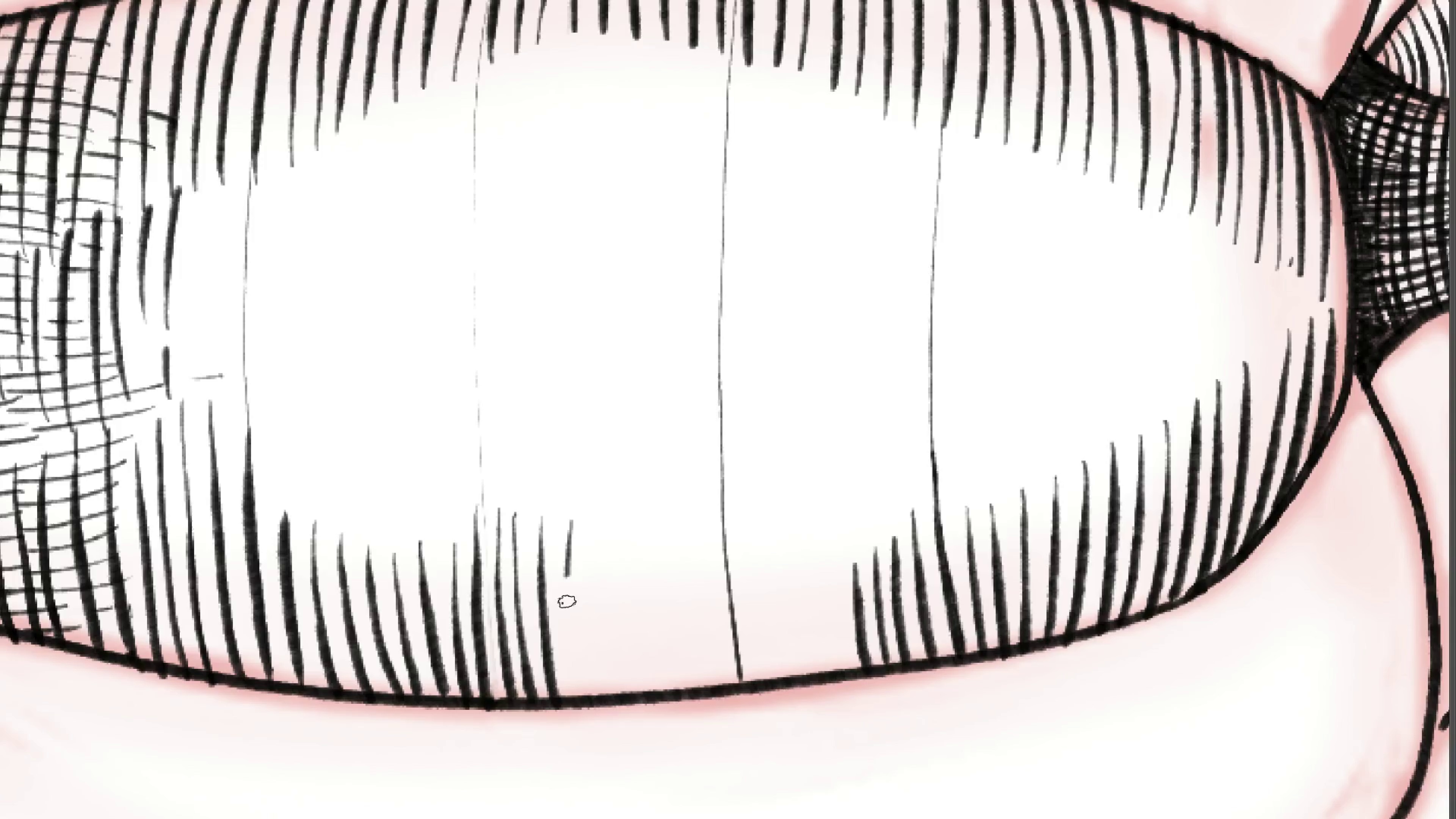 
hold_key(key=Backquote, duration=1.05)
 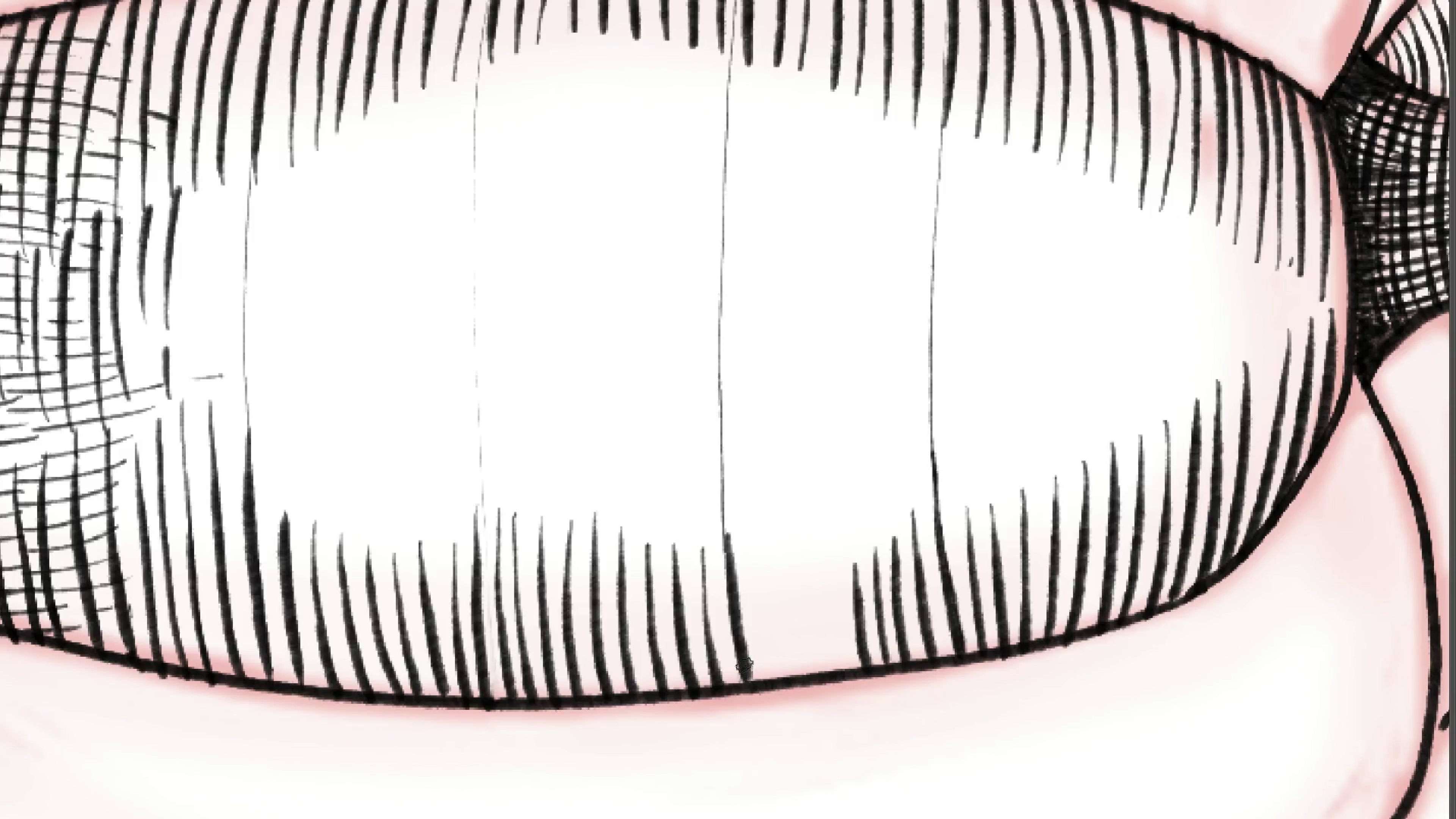 
key(Control+ControlLeft)
 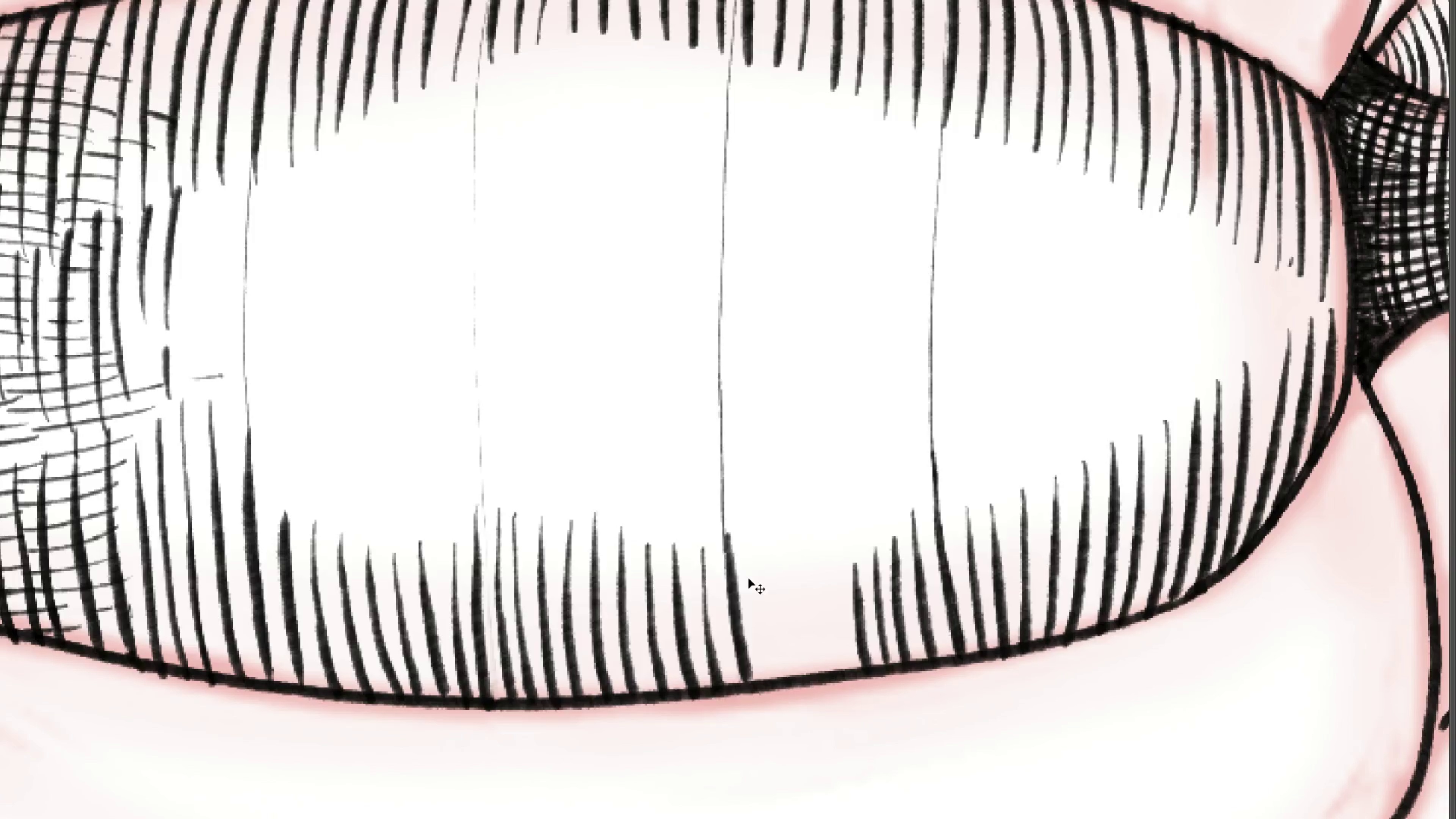 
key(Control+Z)
 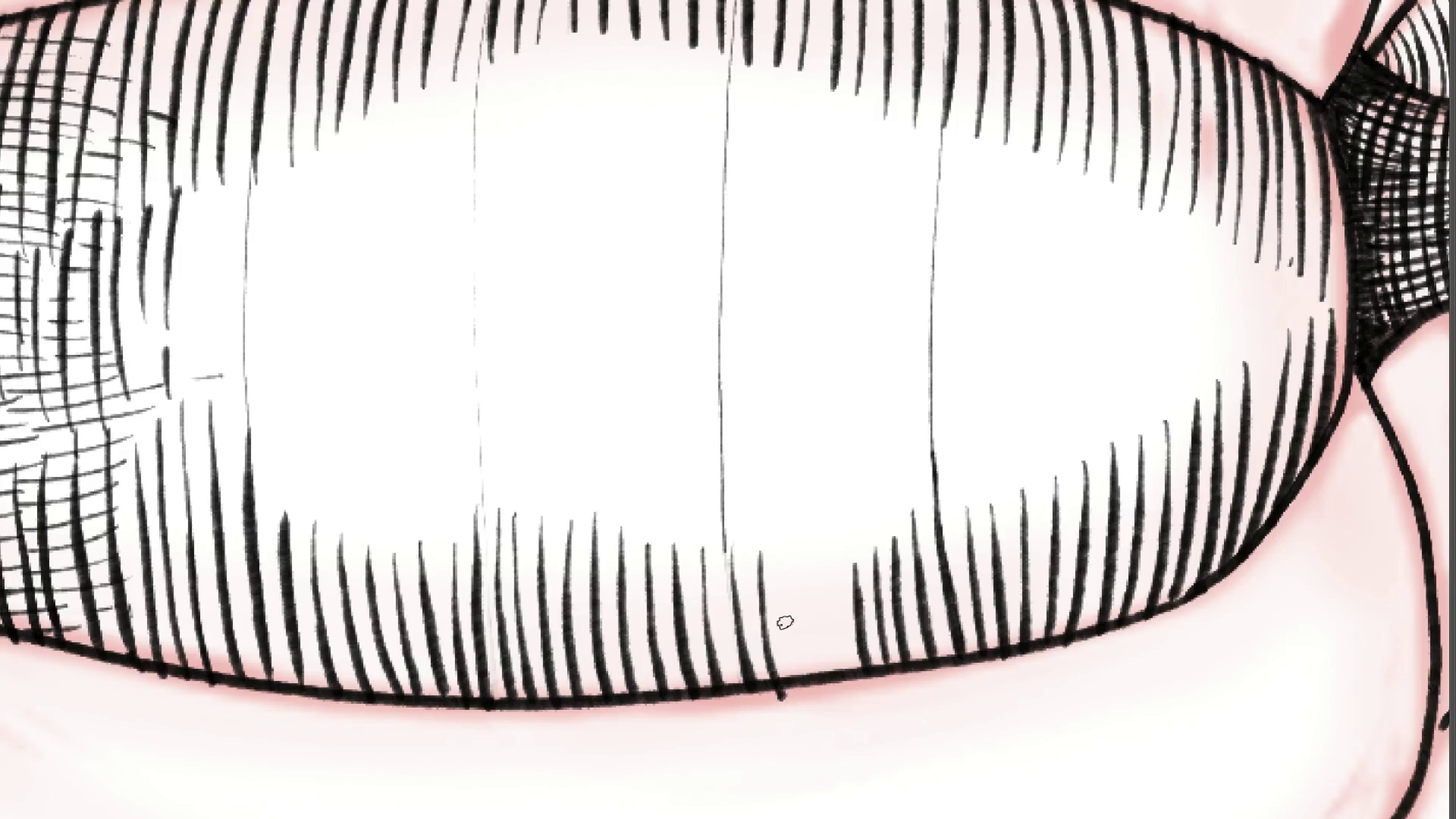 
hold_key(key=Backquote, duration=0.62)
 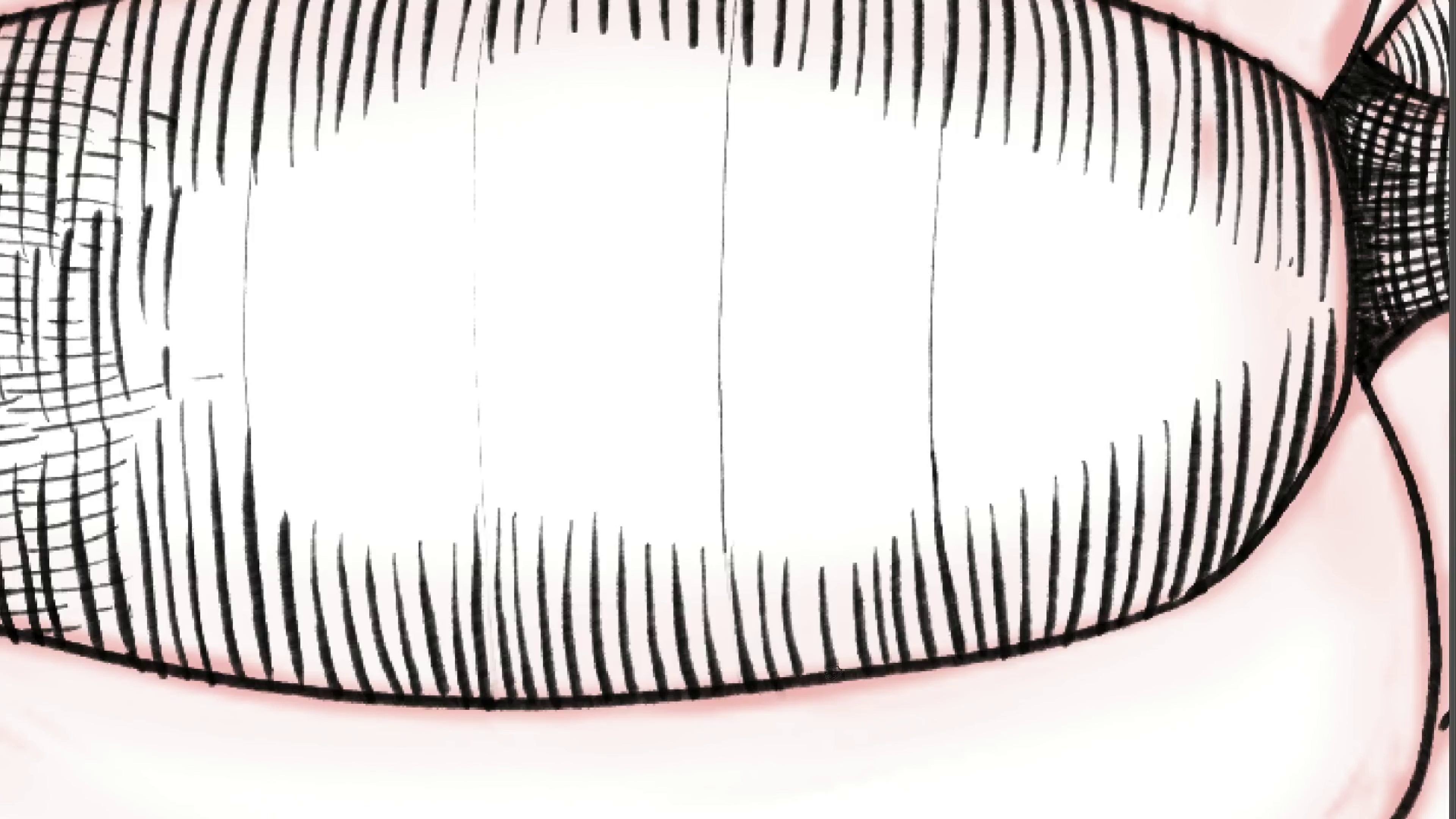 
hold_key(key=Space, duration=1.47)
 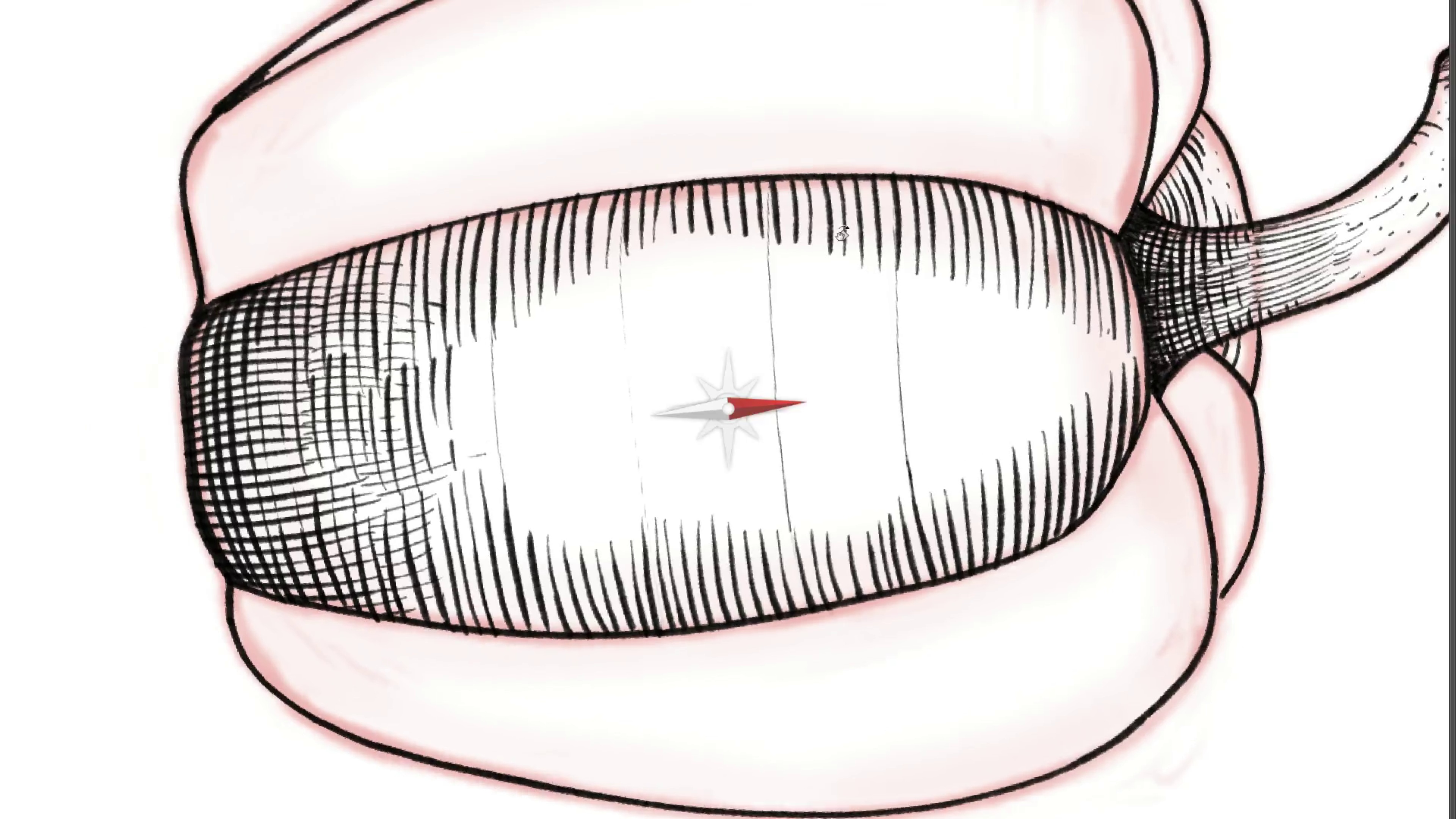 
hold_key(key=ControlLeft, duration=0.34)
left_click_drag(start_coordinate=[823, 449], to_coordinate=[791, 488])
 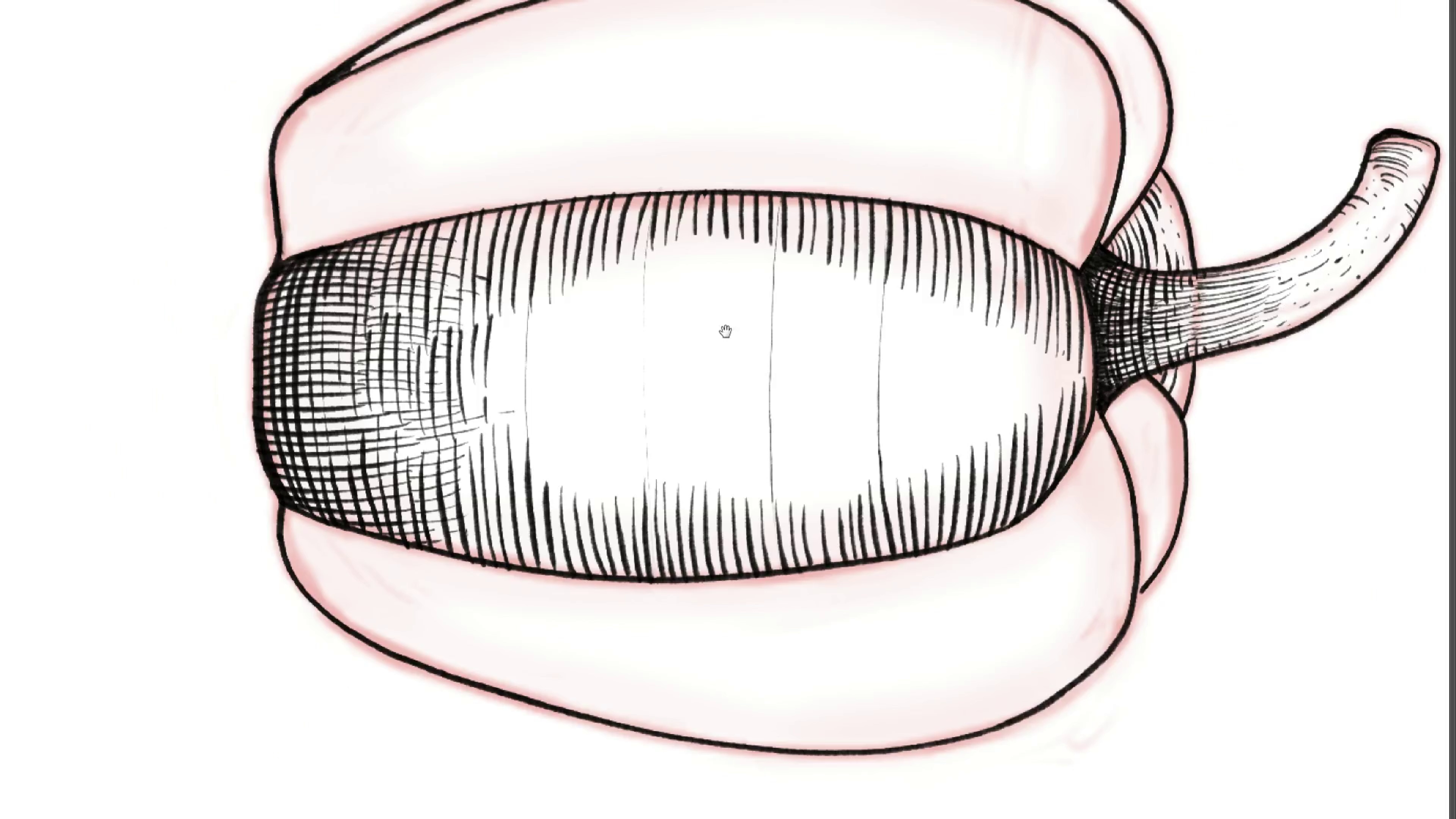 
hold_key(key=ControlLeft, duration=0.47)
left_click_drag(start_coordinate=[725, 265], to_coordinate=[736, 291])
 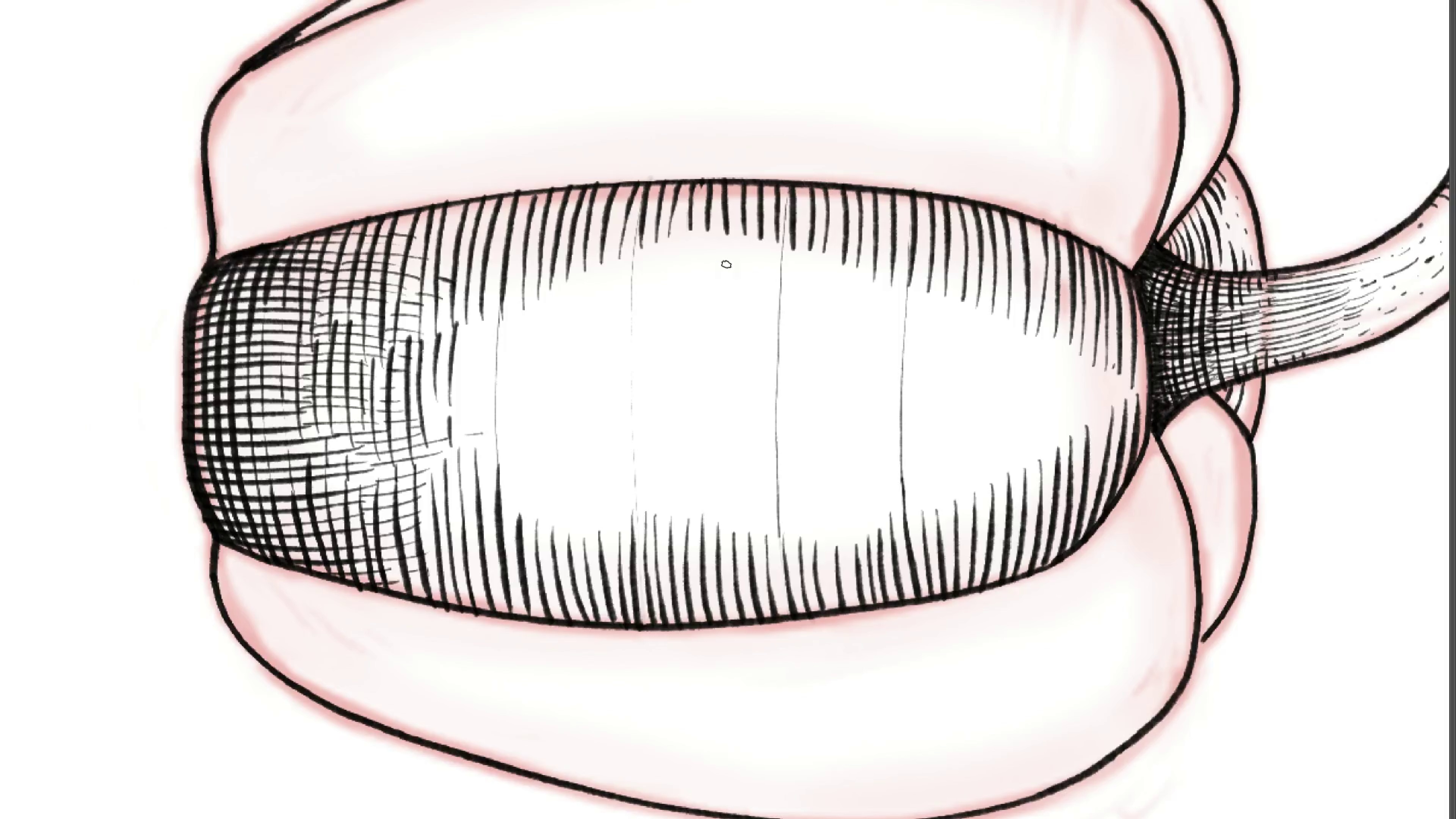 
hold_key(key=R, duration=1.54)
 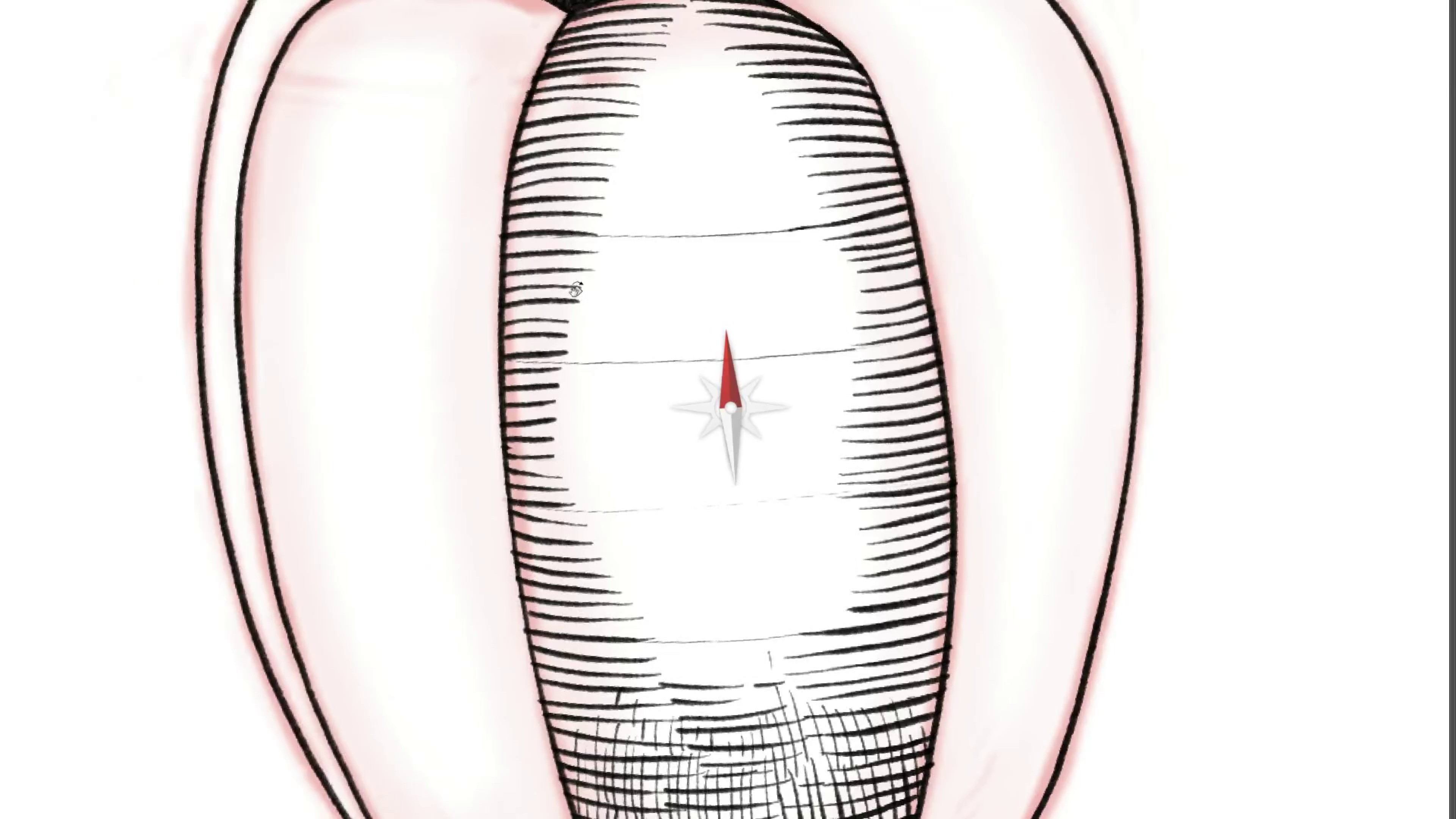 
left_click_drag(start_coordinate=[874, 241], to_coordinate=[576, 289])
 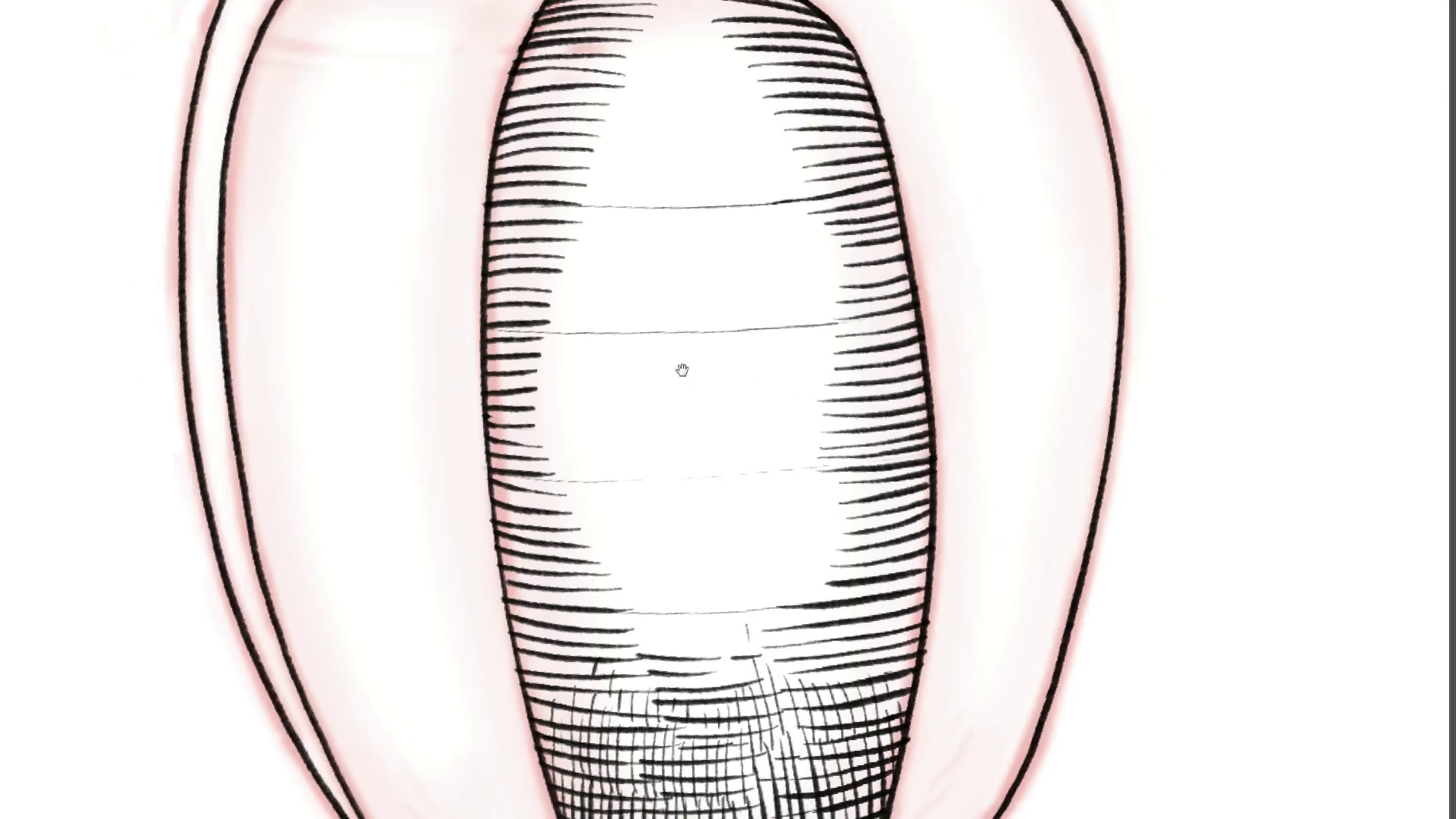 
hold_key(key=R, duration=0.6)
 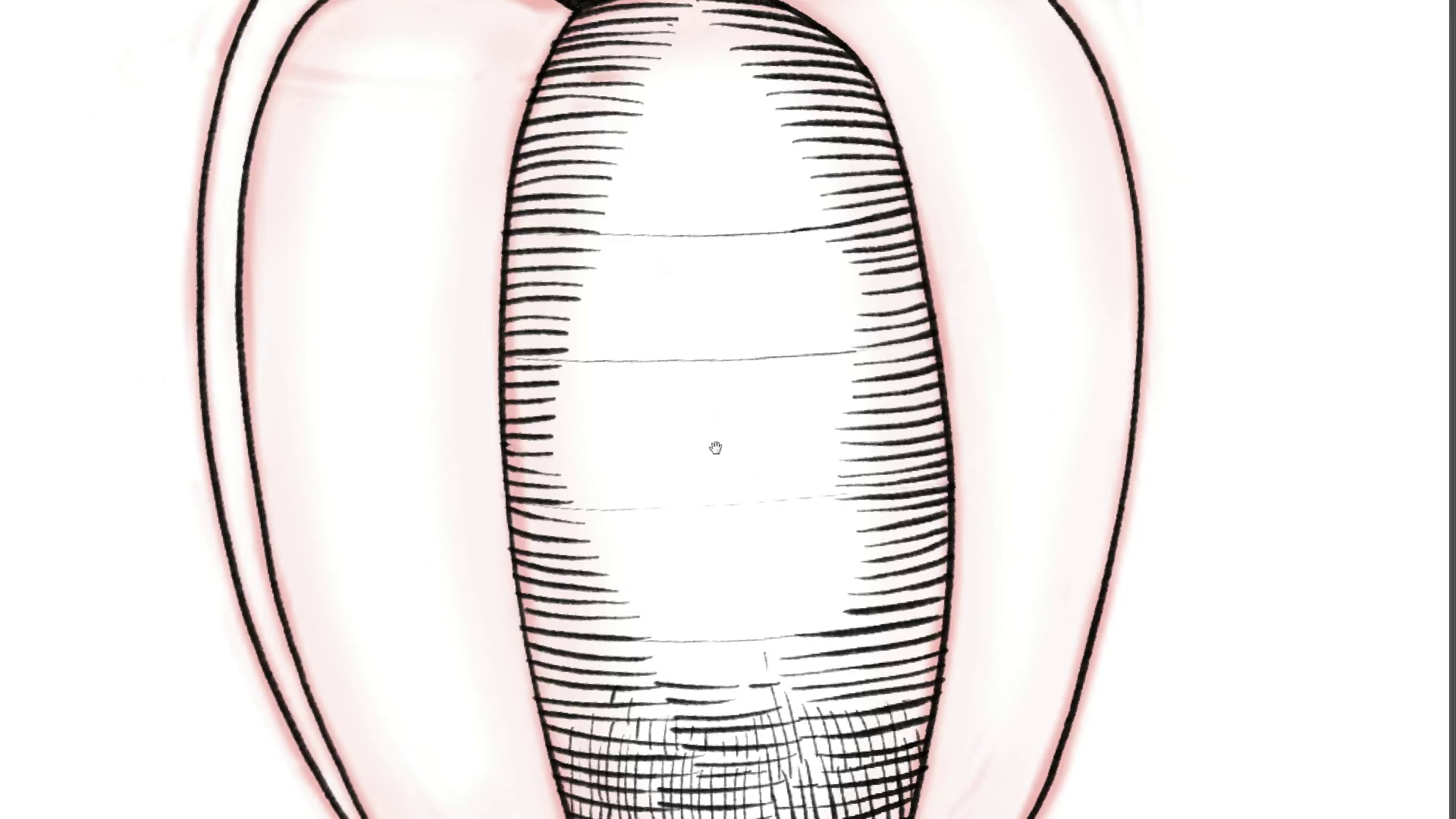 
hold_key(key=Space, duration=1.54)
 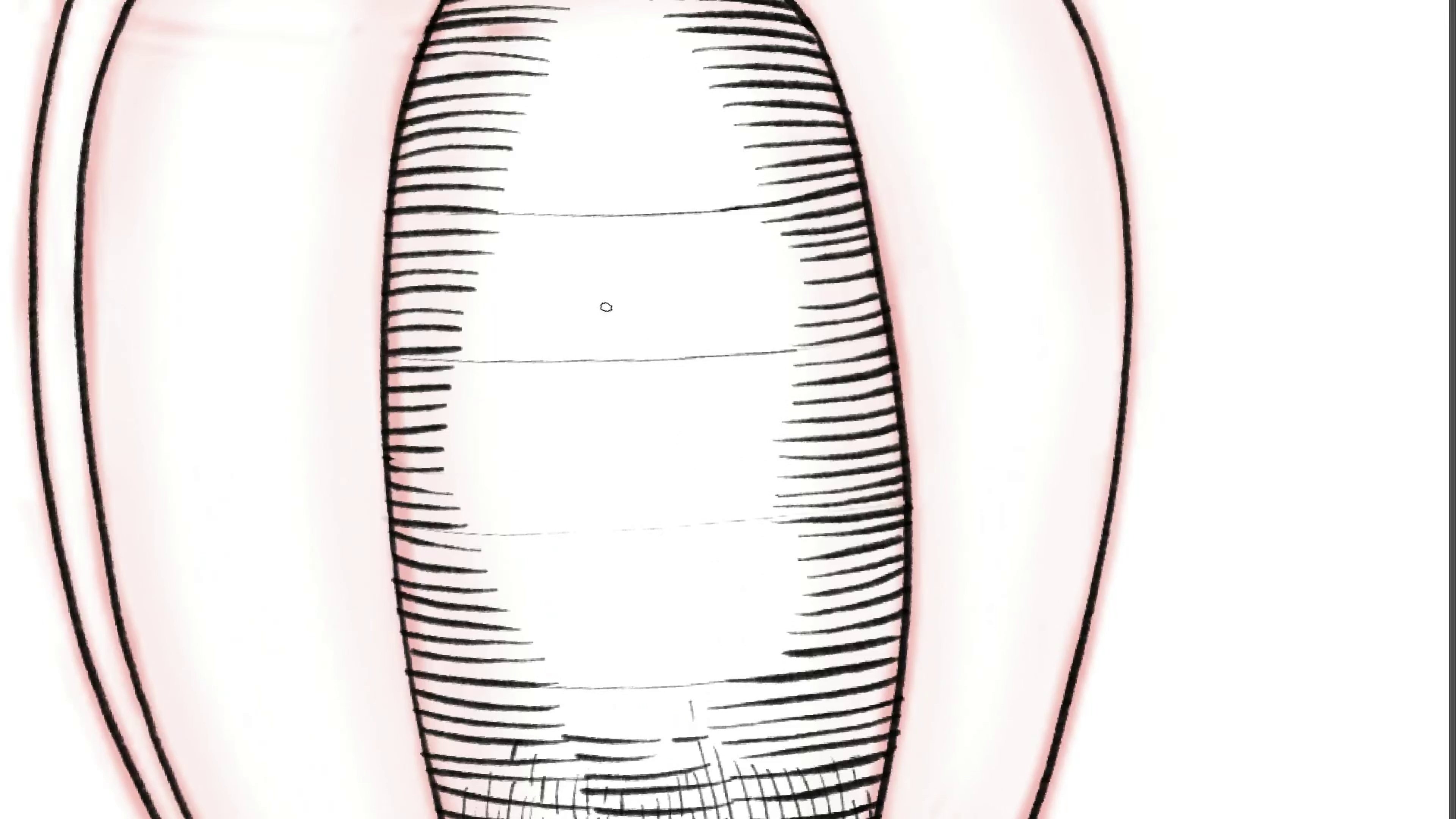 
left_click_drag(start_coordinate=[731, 514], to_coordinate=[655, 311])
 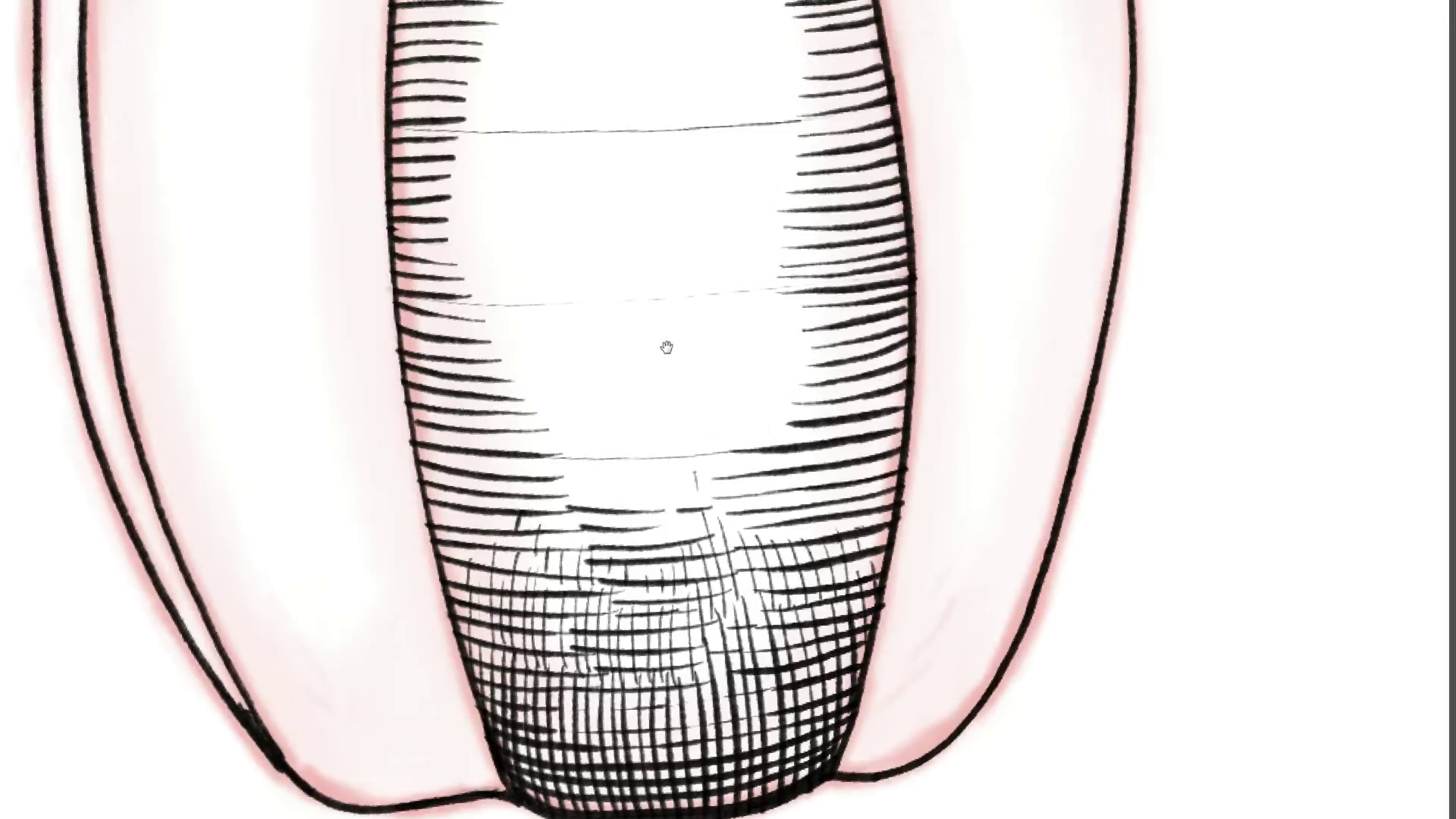 
hold_key(key=ControlLeft, duration=0.33)
left_click_drag(start_coordinate=[651, 318], to_coordinate=[663, 331])
 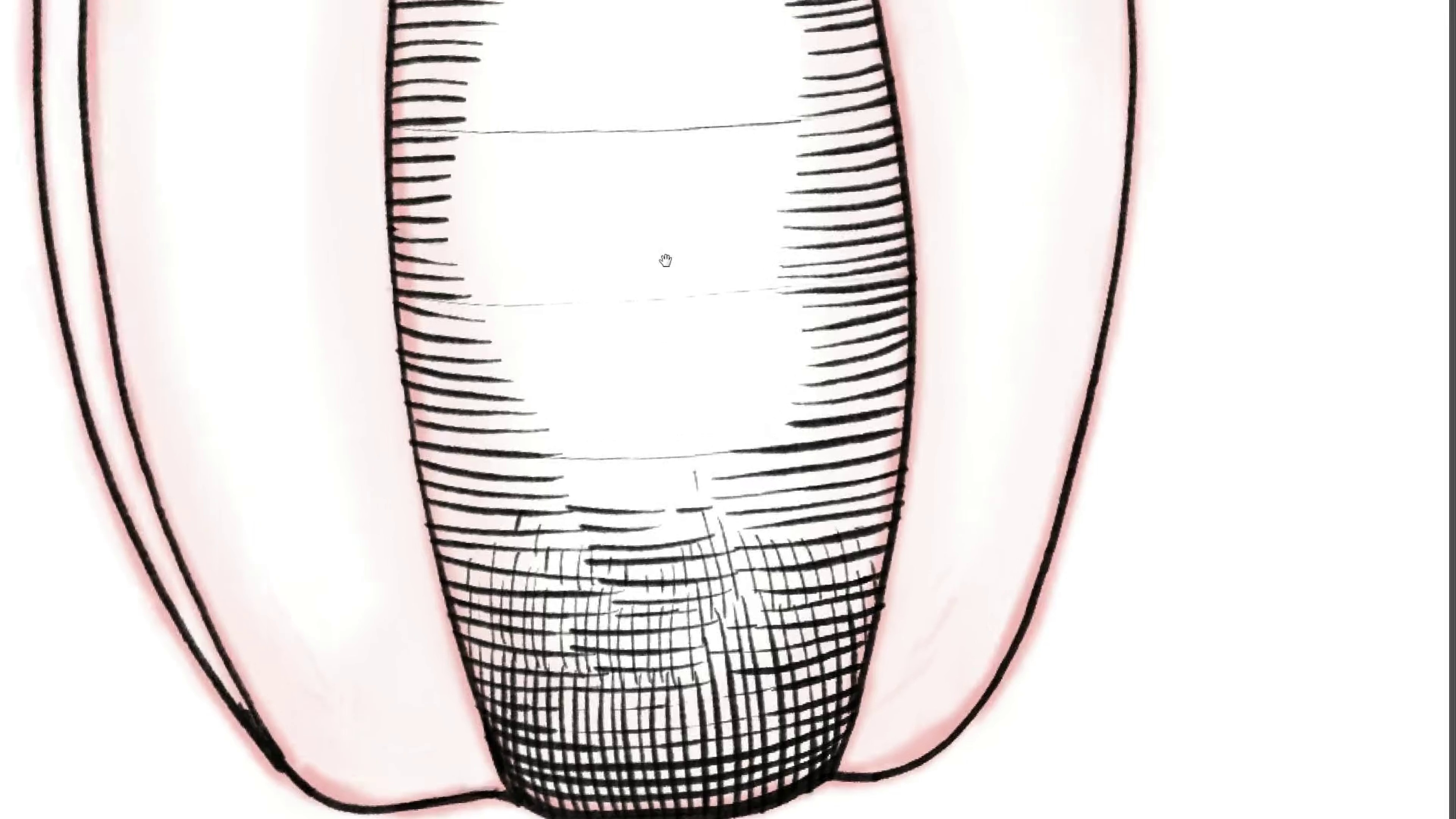 
left_click_drag(start_coordinate=[666, 261], to_coordinate=[661, 490])
 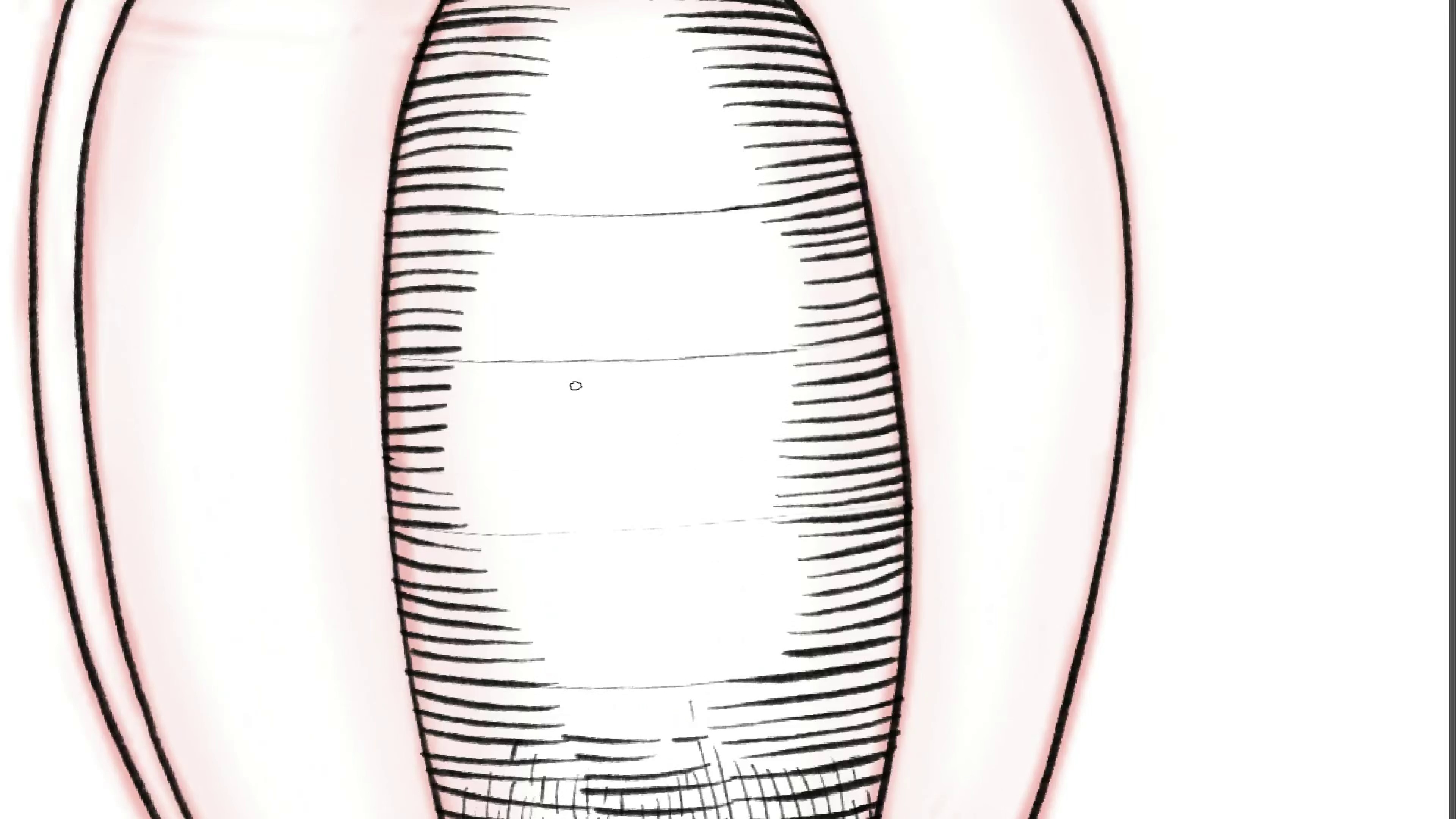 
hold_key(key=E, duration=1.5)
 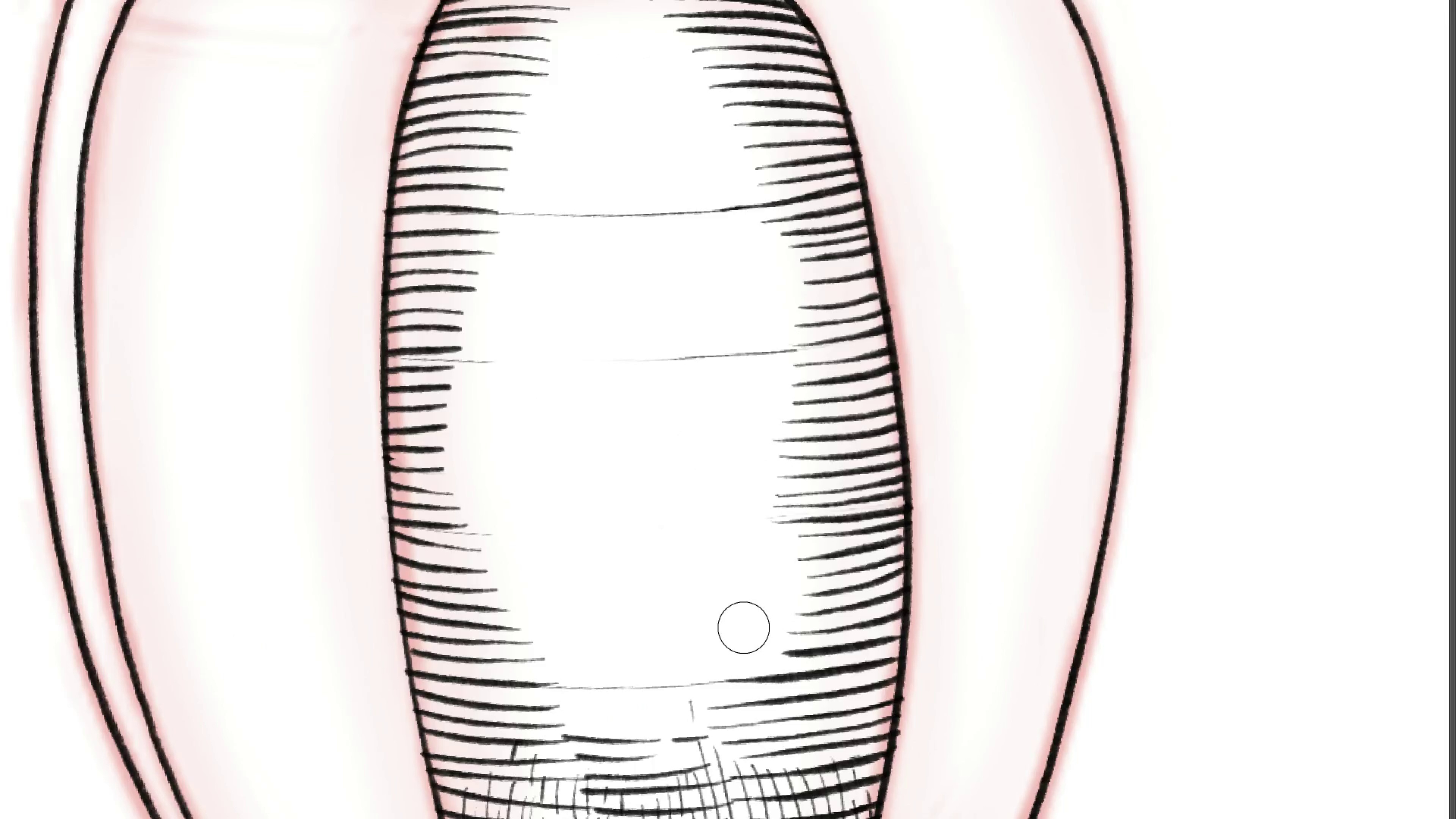 
hold_key(key=E, duration=1.51)
 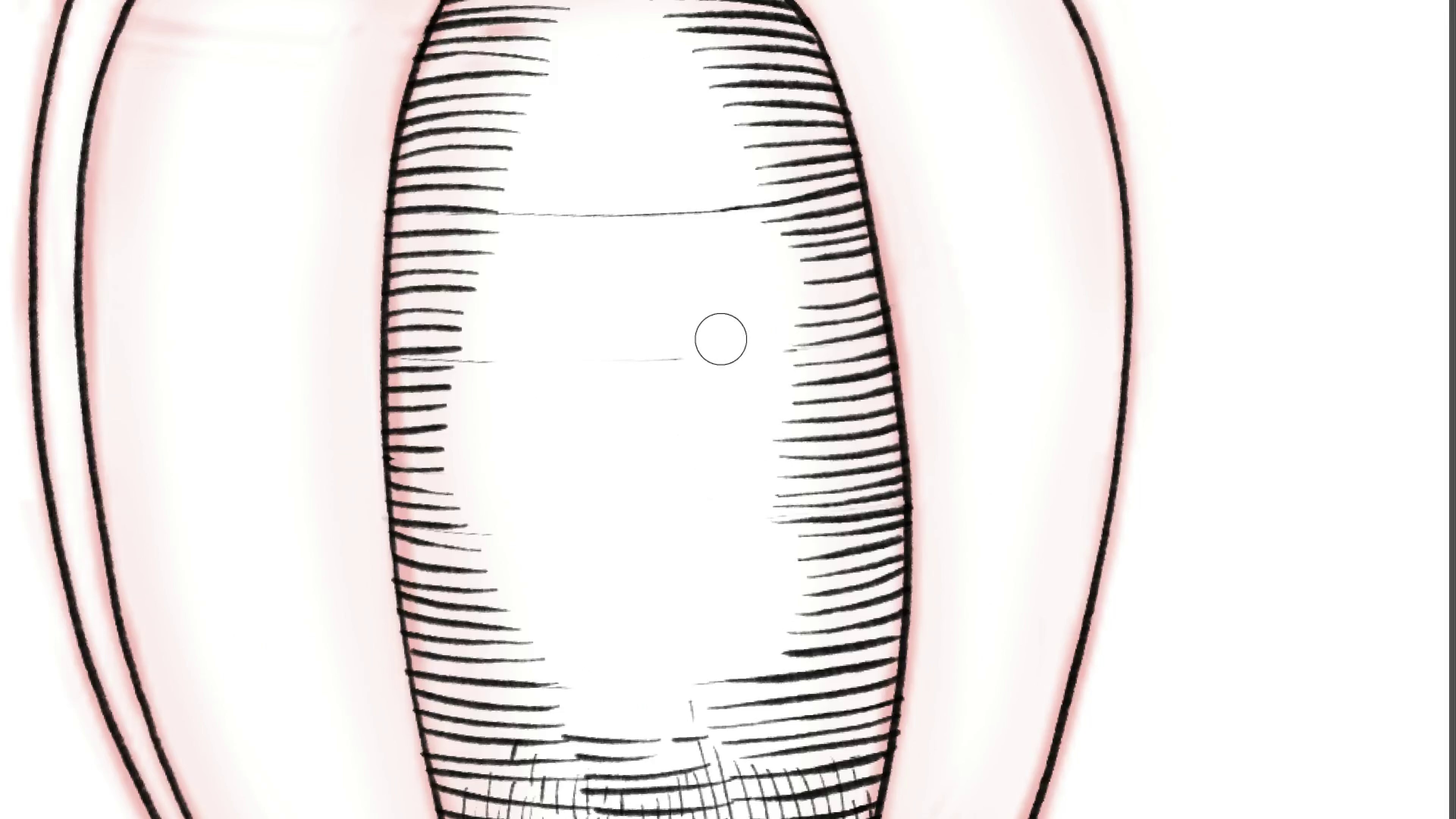 
hold_key(key=E, duration=1.52)
 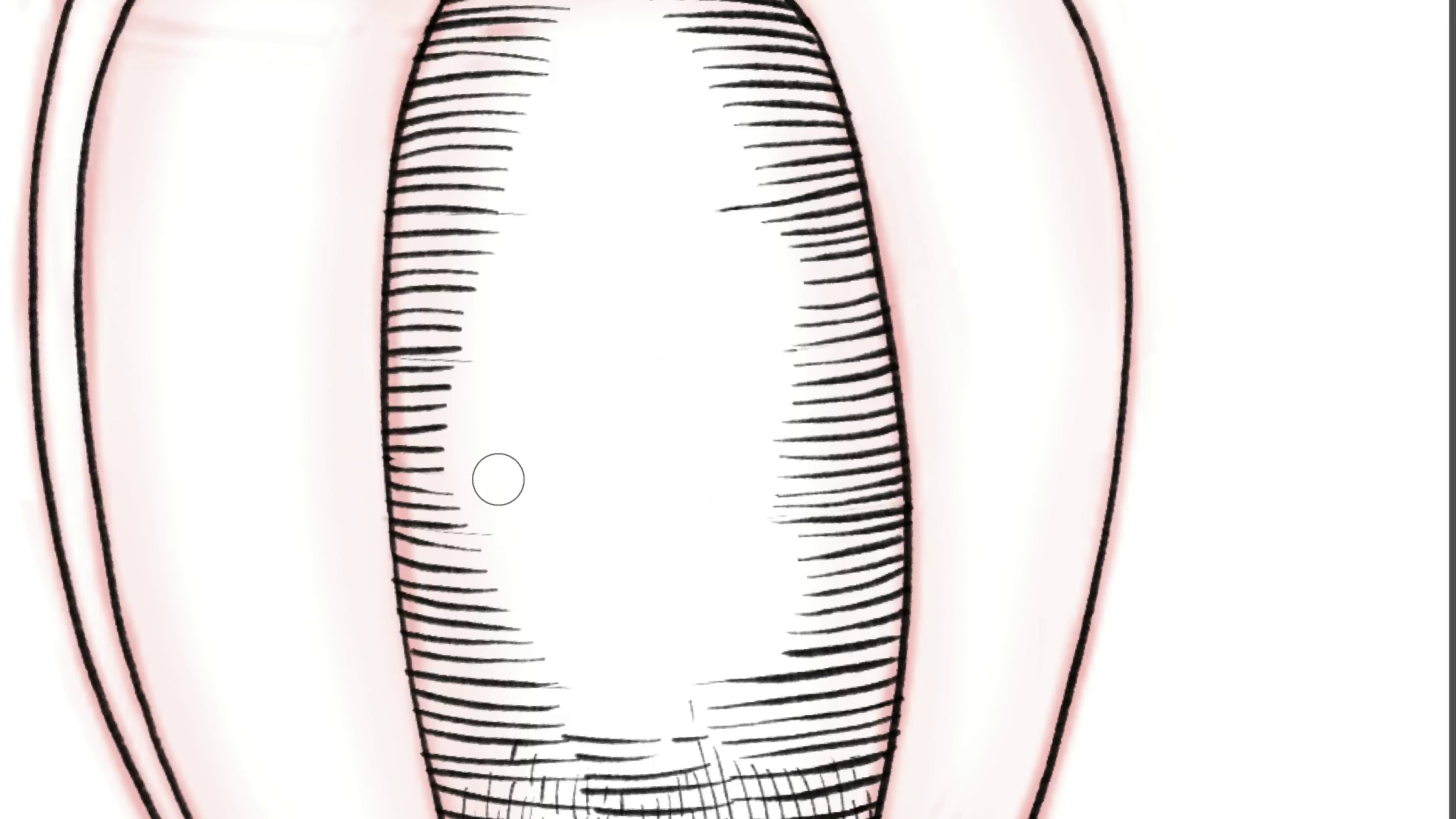 
hold_key(key=E, duration=0.85)
 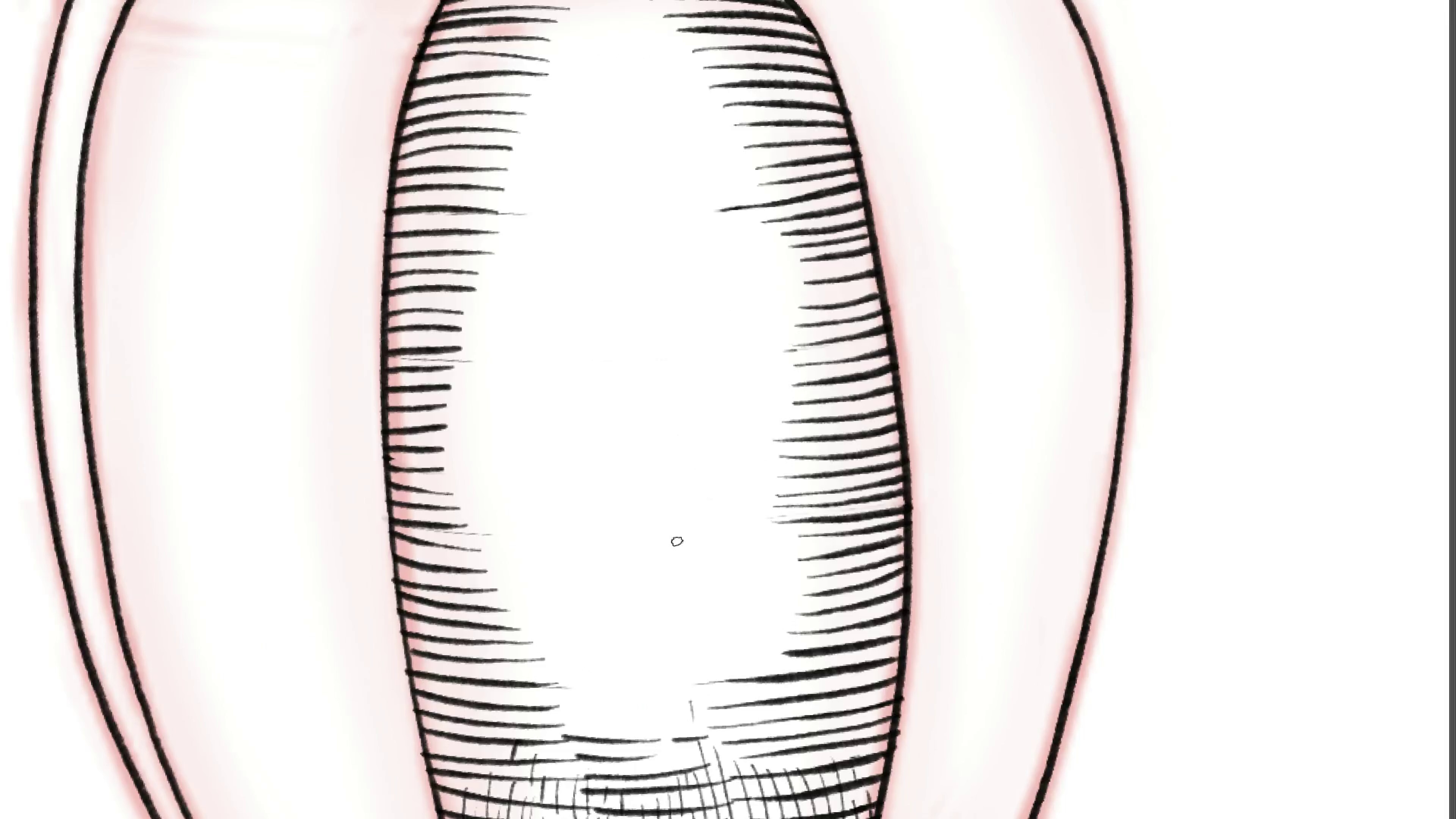 
hold_key(key=Space, duration=1.01)
 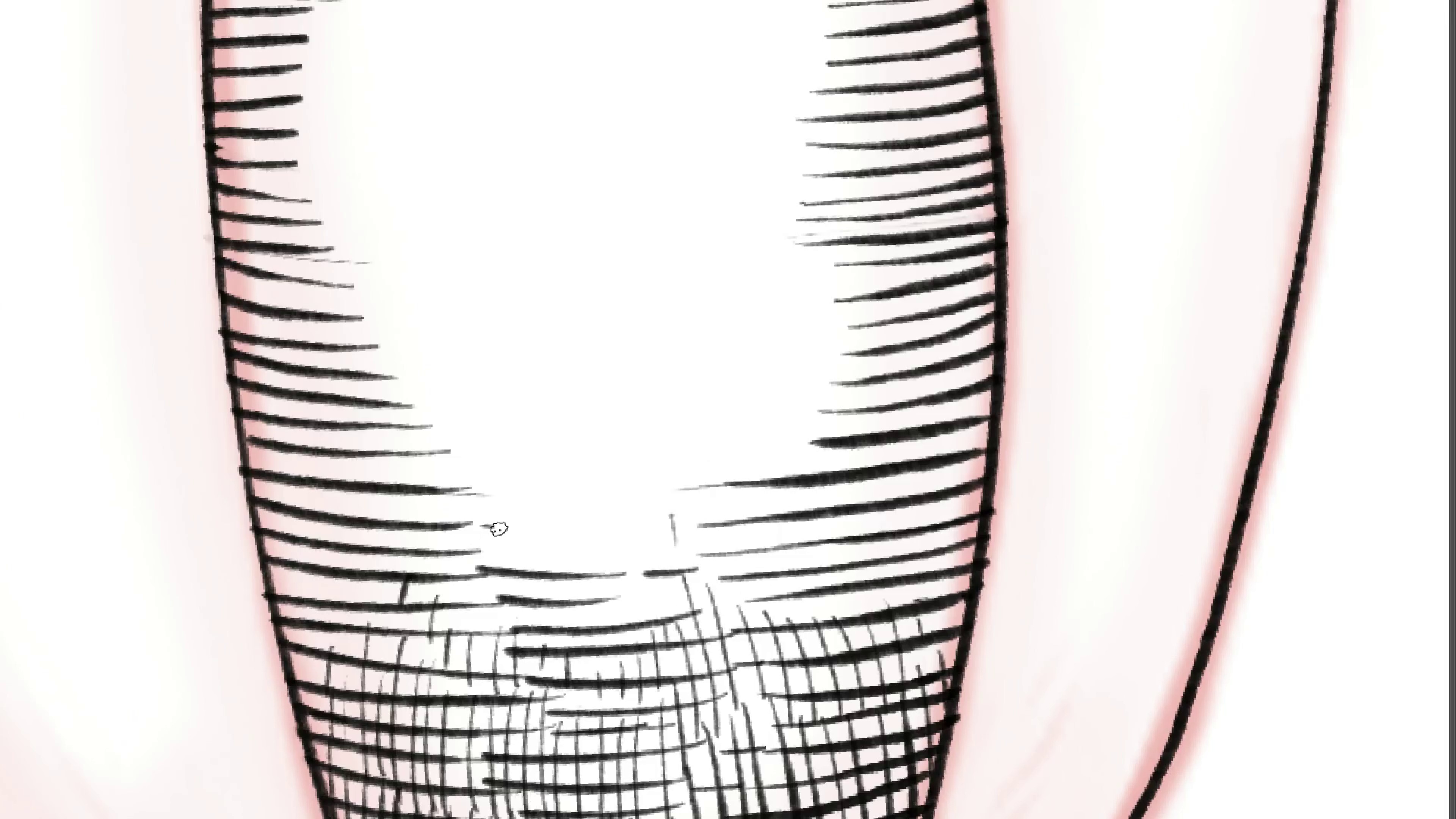 
left_click_drag(start_coordinate=[694, 578], to_coordinate=[663, 338])
 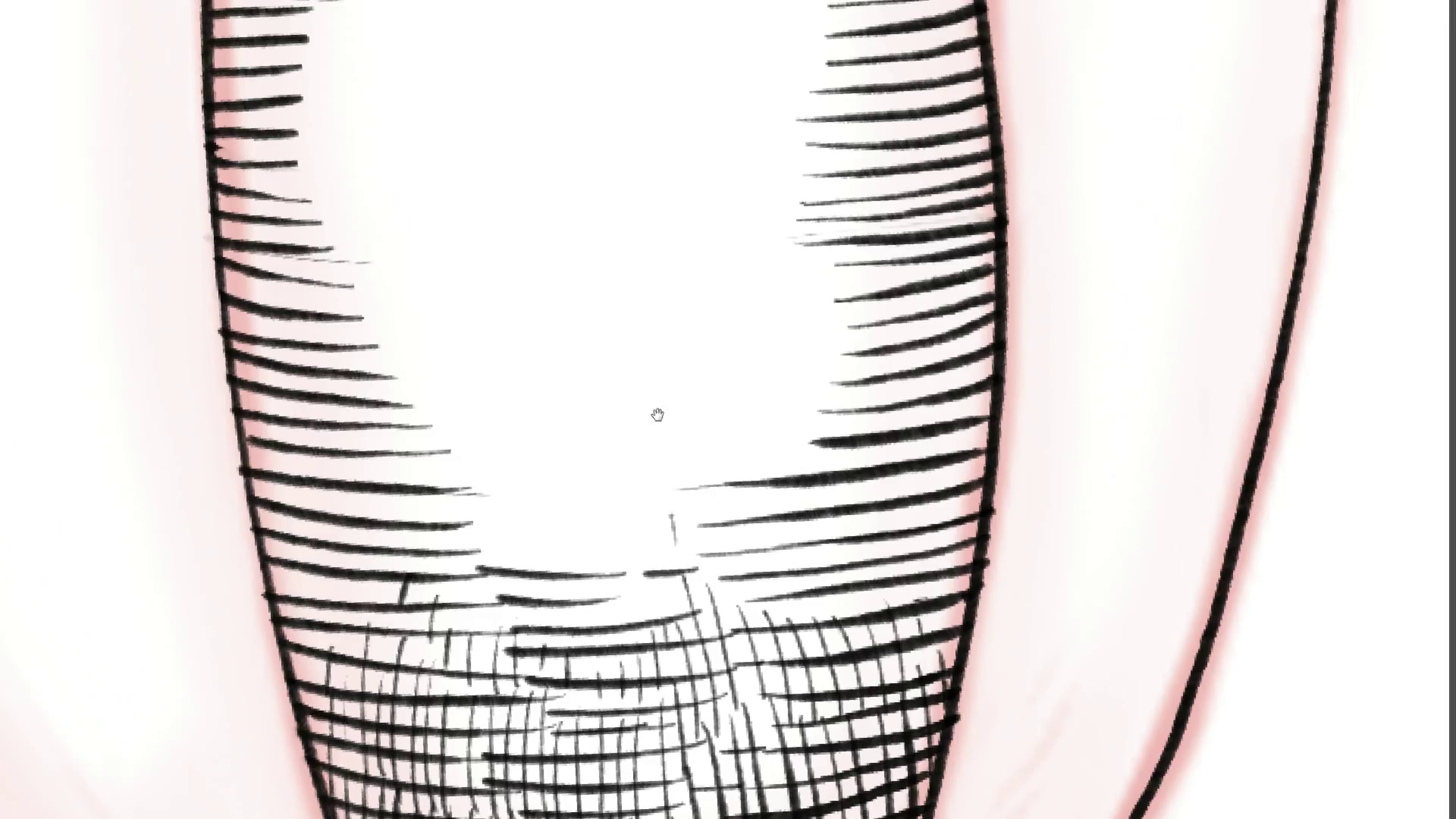 
hold_key(key=ControlLeft, duration=0.54)
left_click_drag(start_coordinate=[639, 359], to_coordinate=[660, 387])
 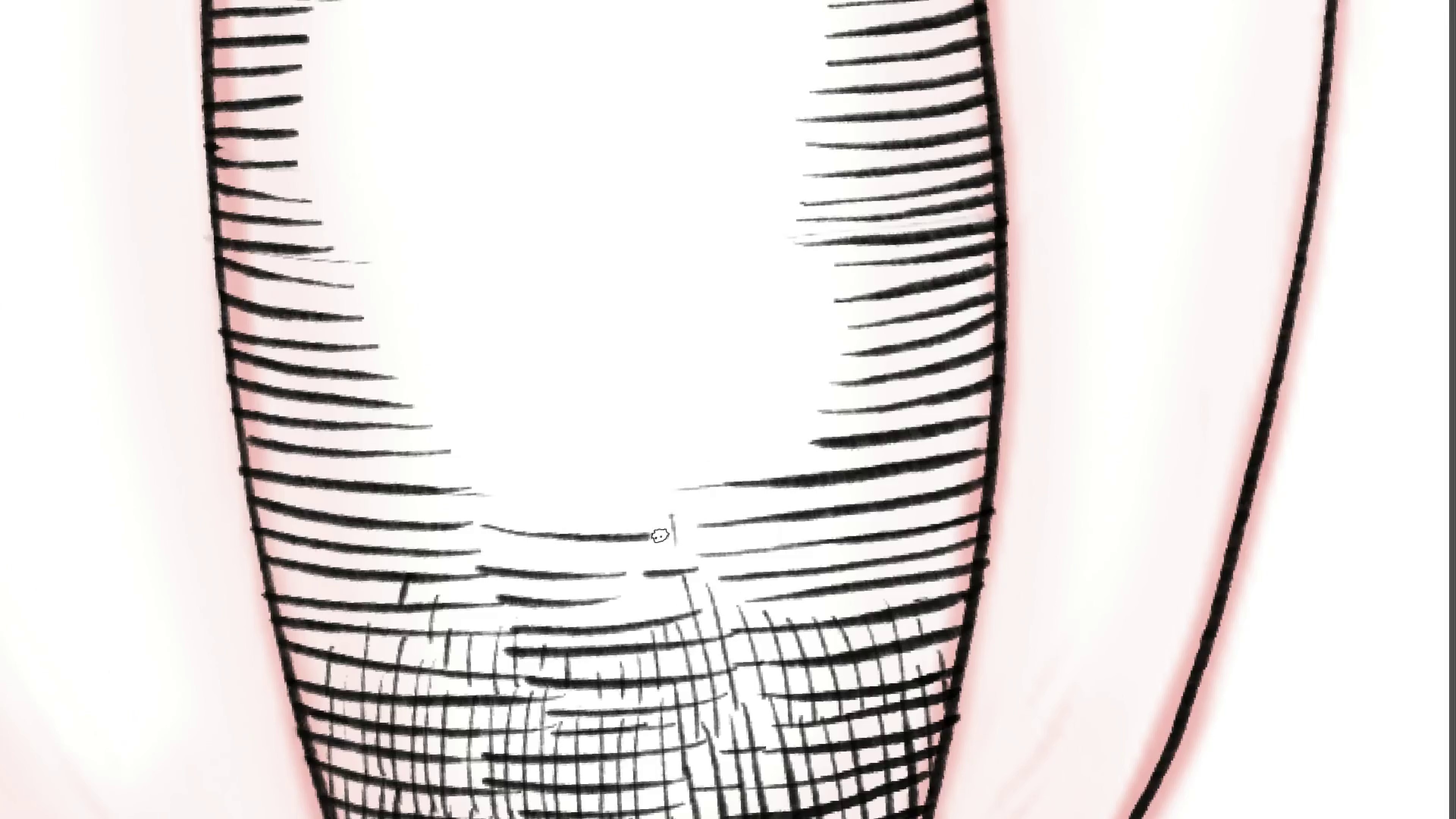 
key(Control+Z)
 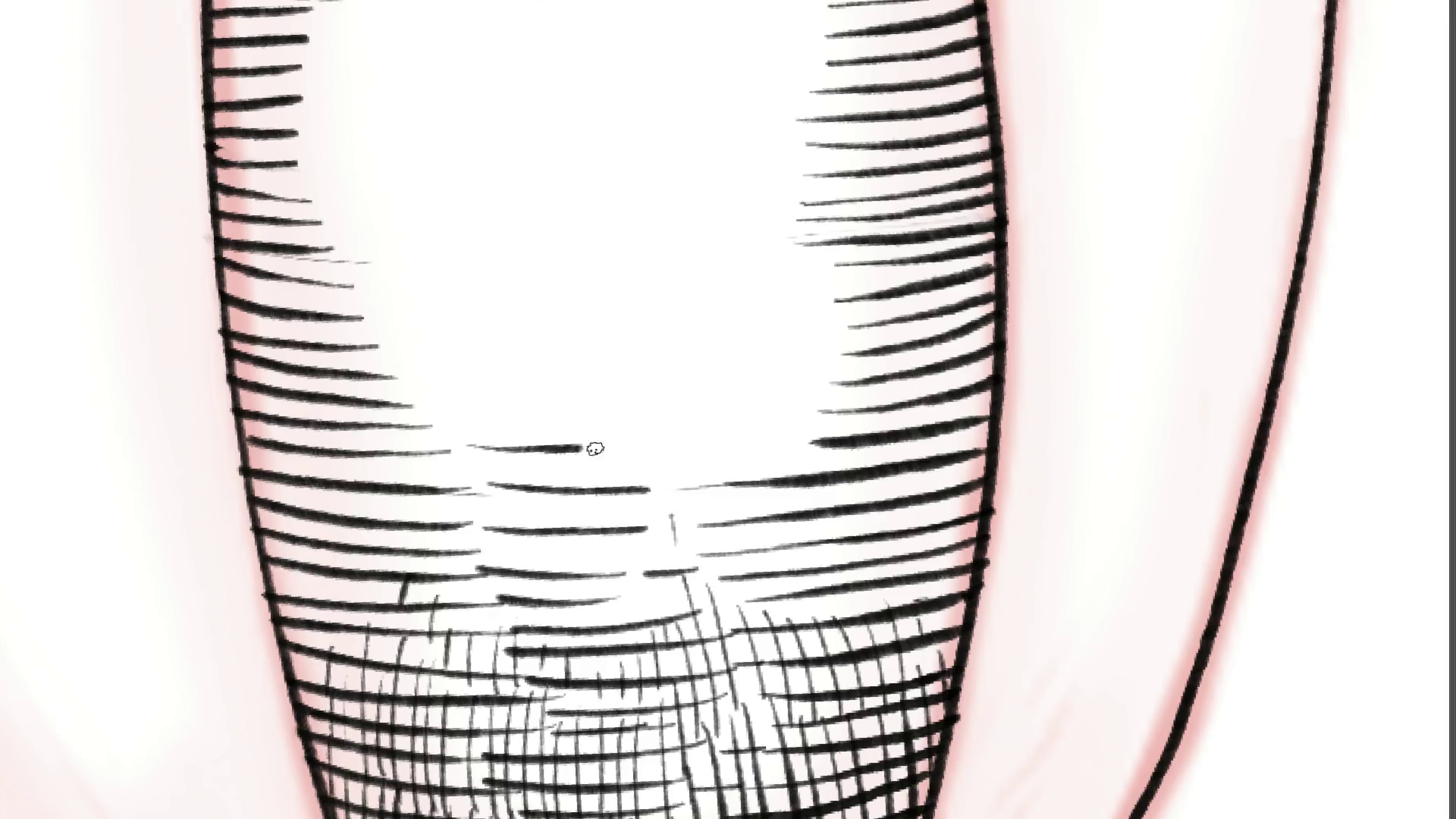 
hold_key(key=Space, duration=1.71)
 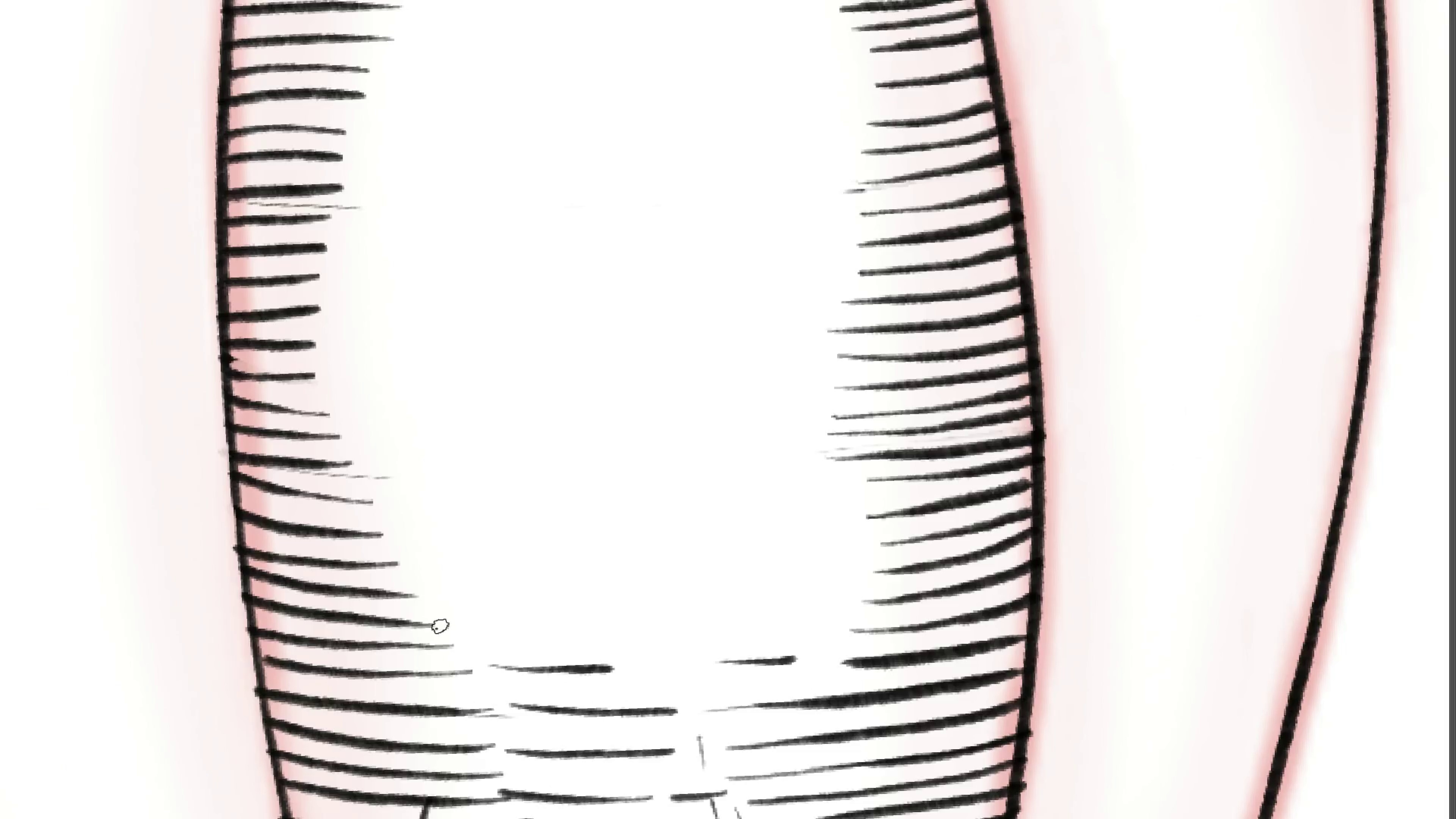 
left_click_drag(start_coordinate=[729, 360], to_coordinate=[757, 573])
 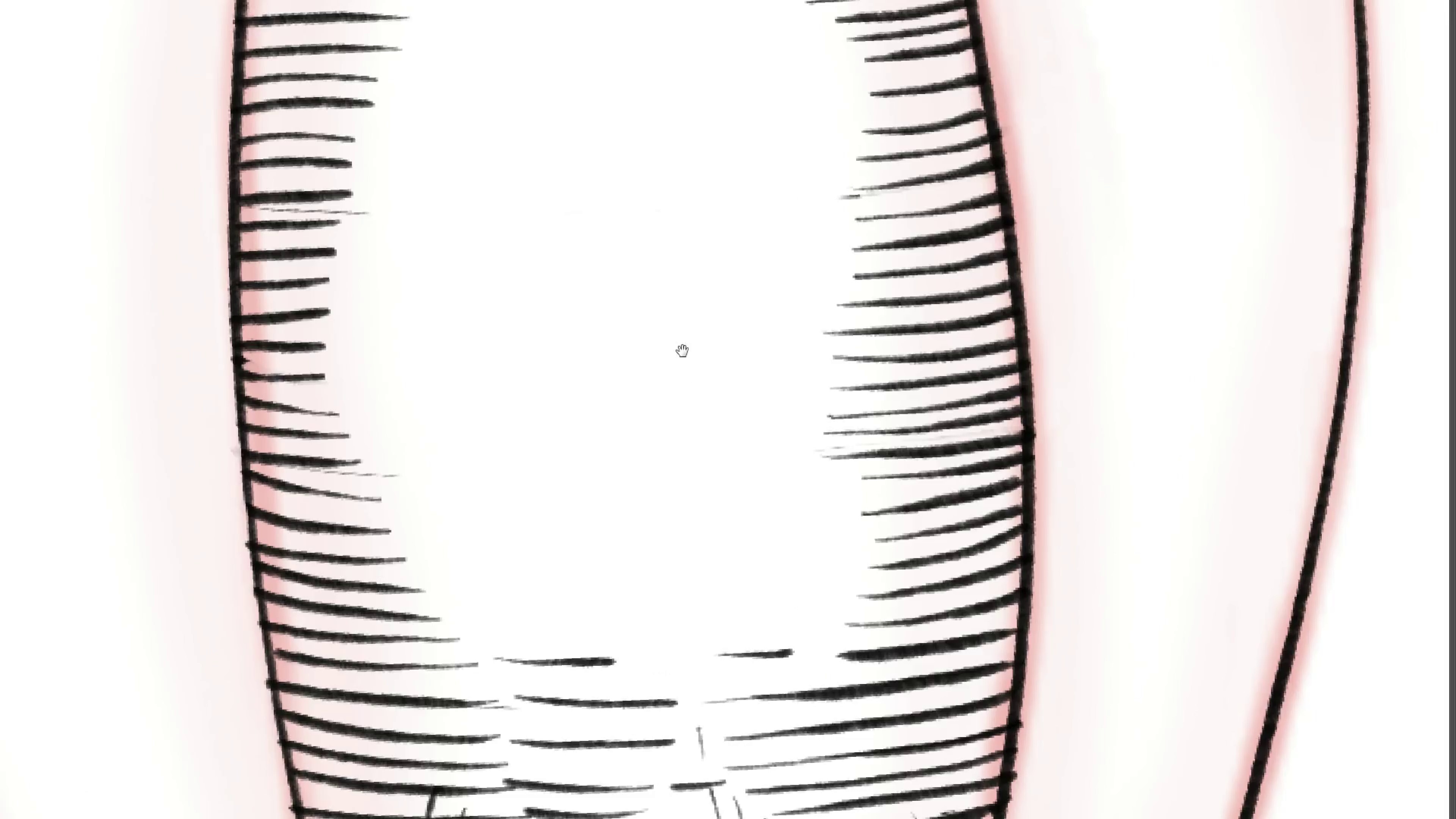 
hold_key(key=ControlLeft, duration=0.7)
left_click_drag(start_coordinate=[680, 407], to_coordinate=[675, 446])
 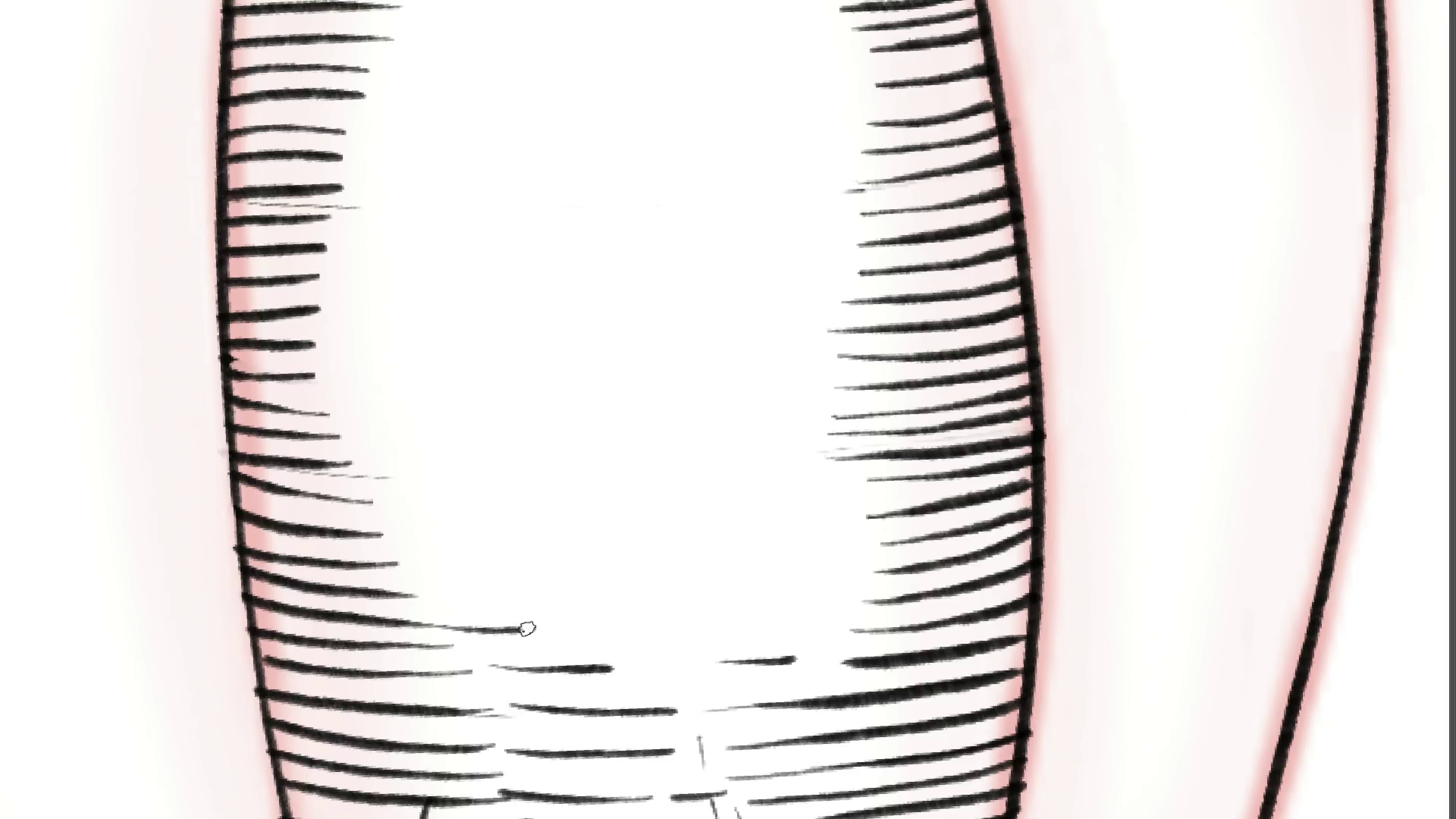 
key(Control+Z)
 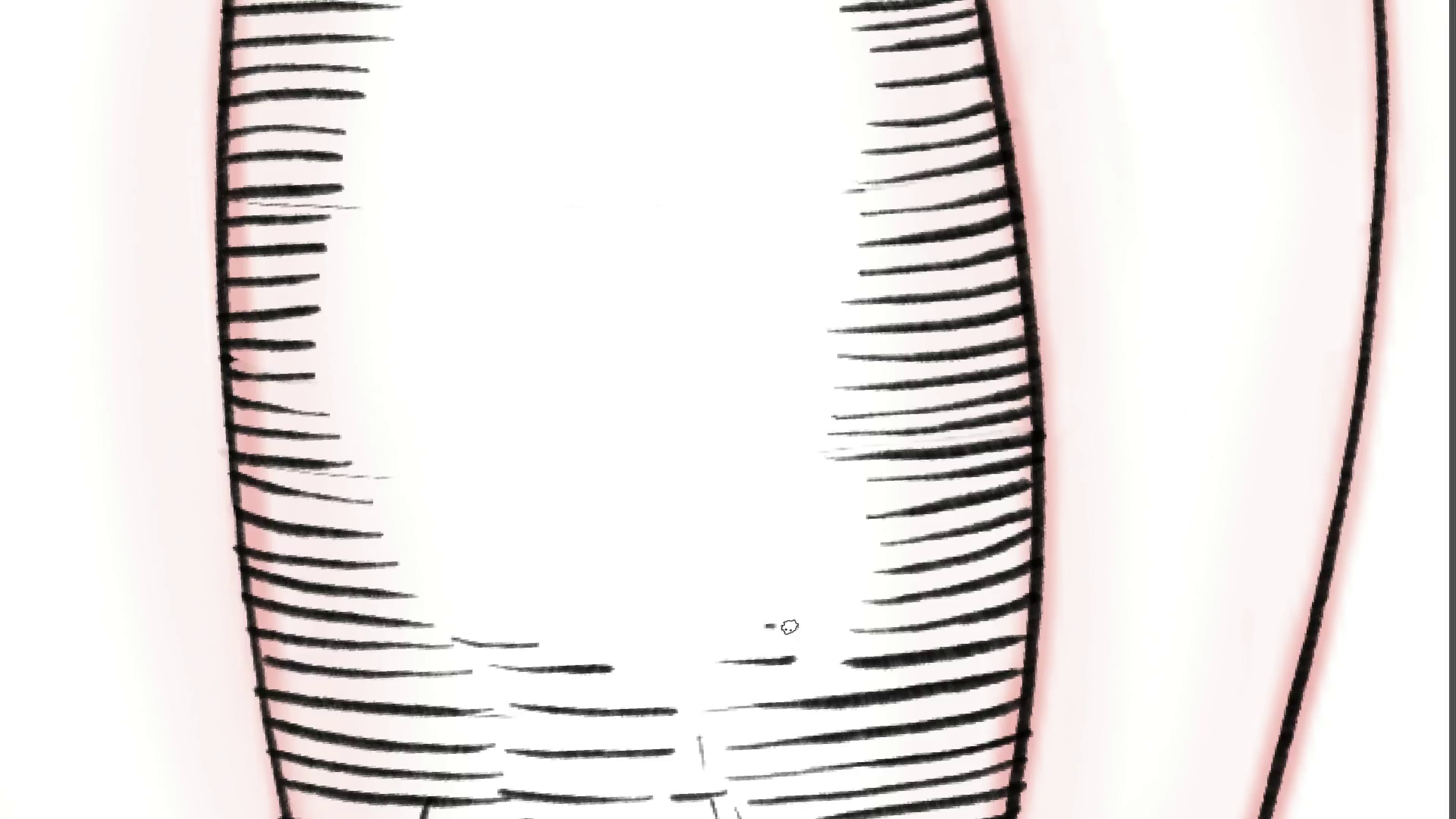 
key(Control+ControlLeft)
 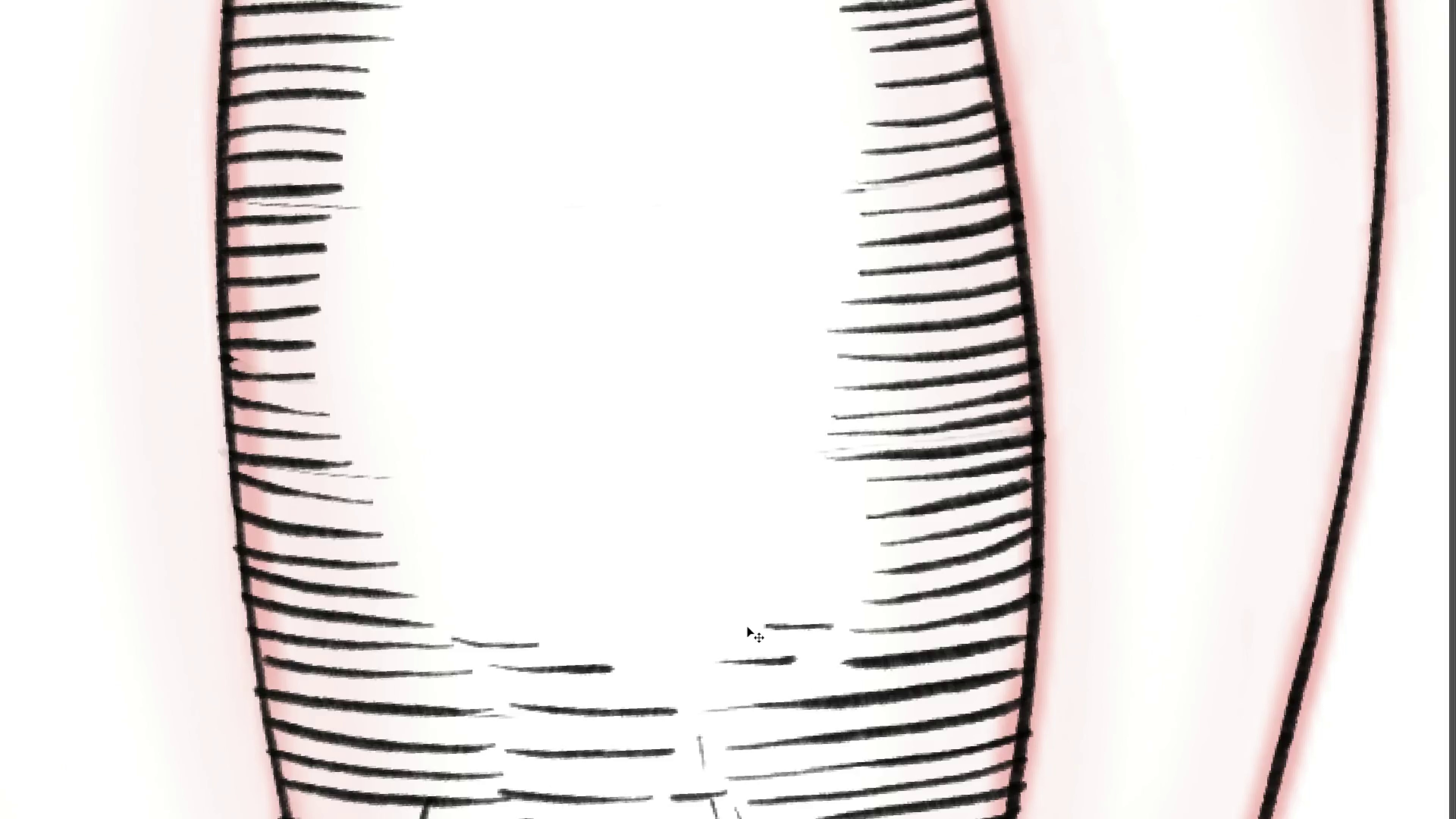 
key(Control+Z)
 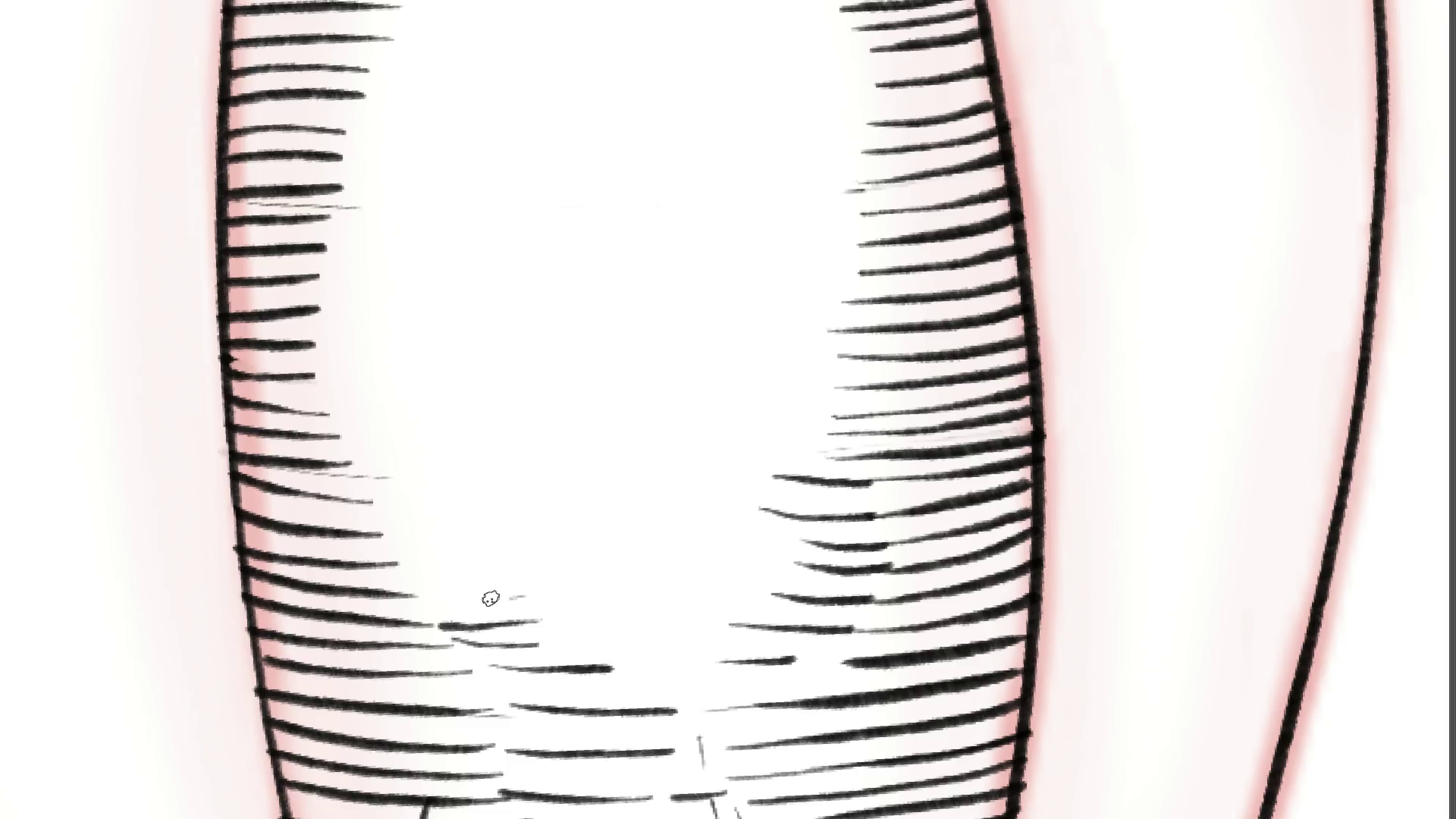 
wait(11.76)
 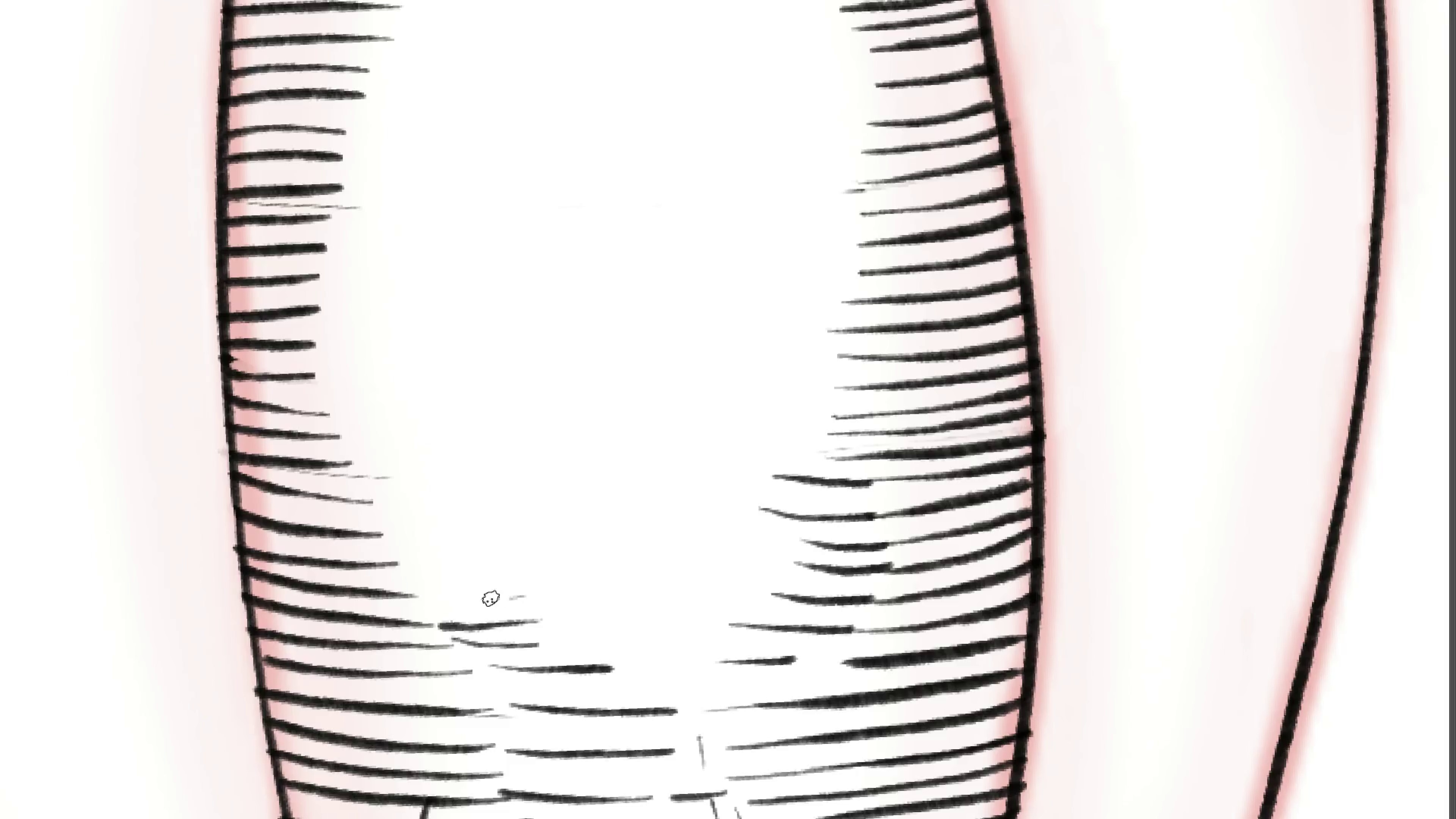 
hold_key(key=Space, duration=0.7)
 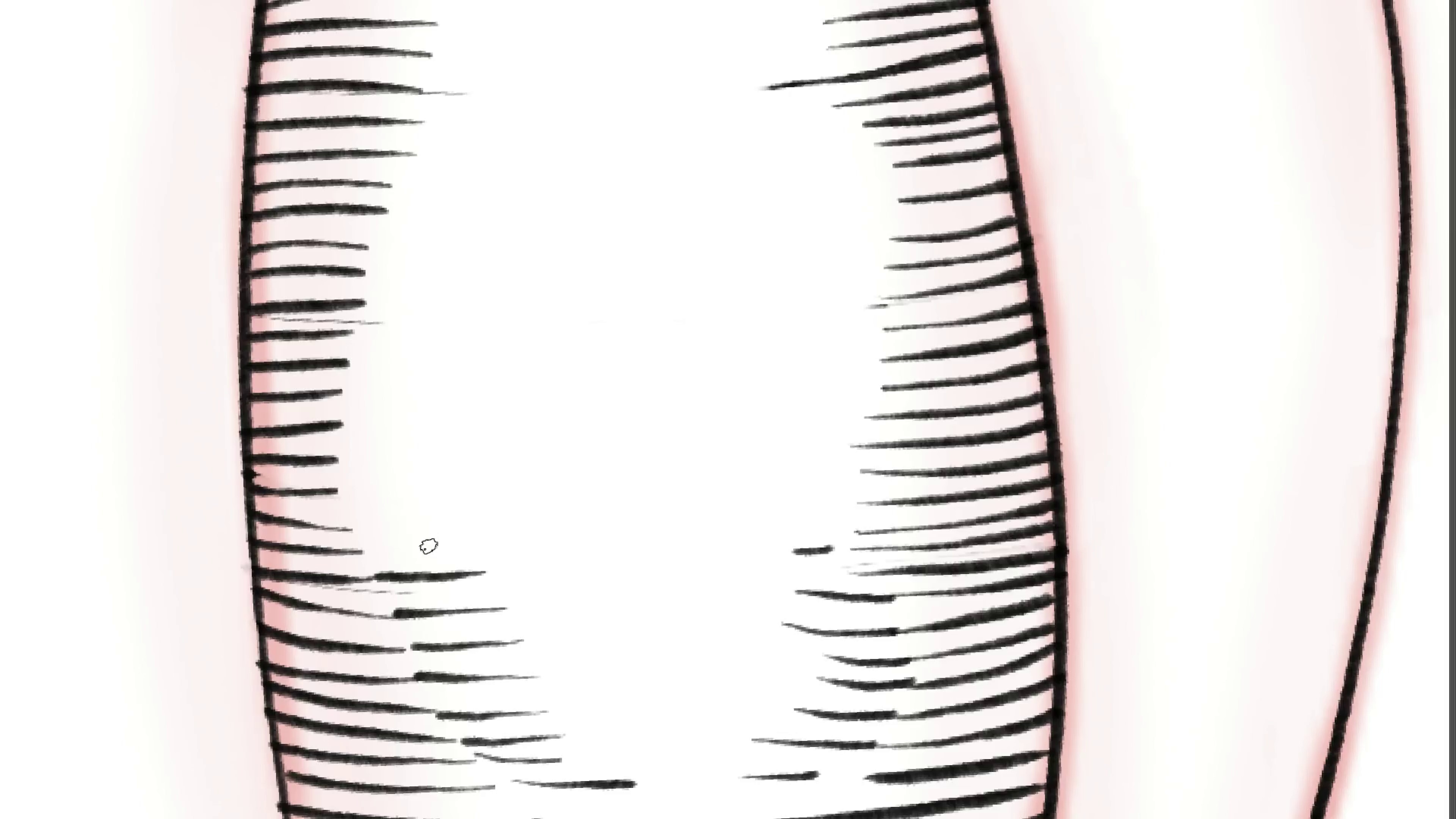 
left_click_drag(start_coordinate=[809, 341], to_coordinate=[832, 457])
 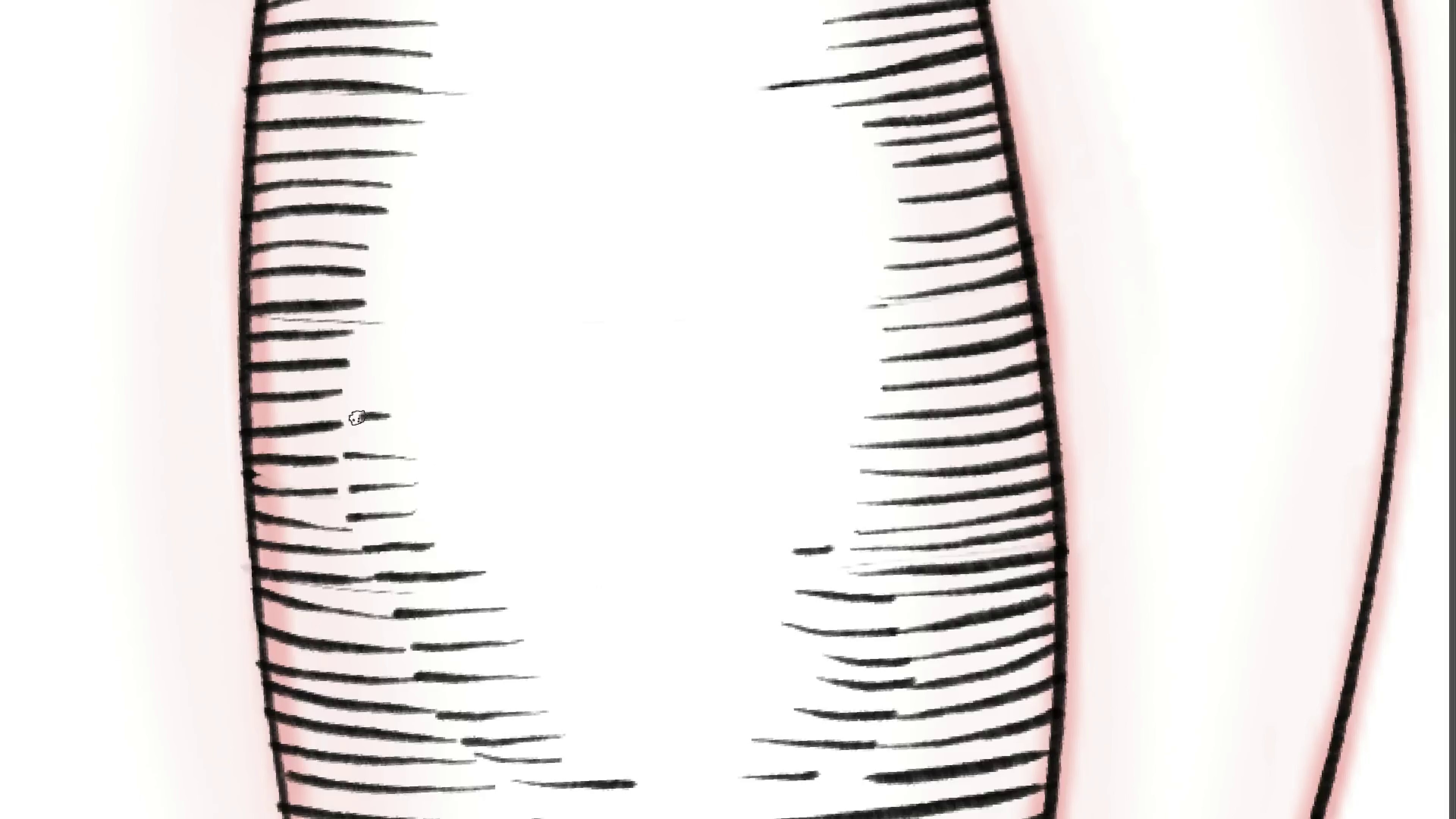 
wait(5.8)
 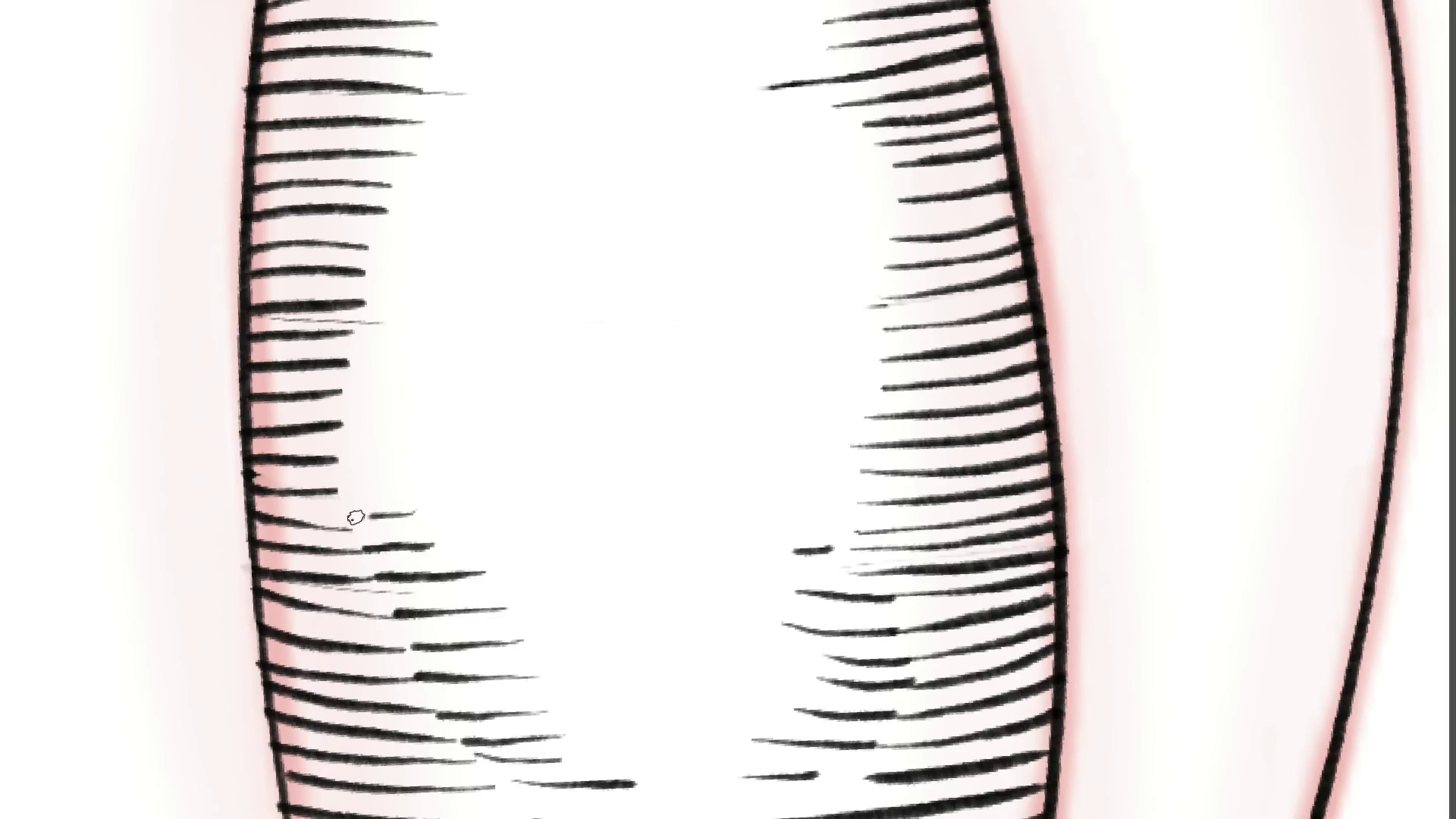 
hold_key(key=Space, duration=0.79)
 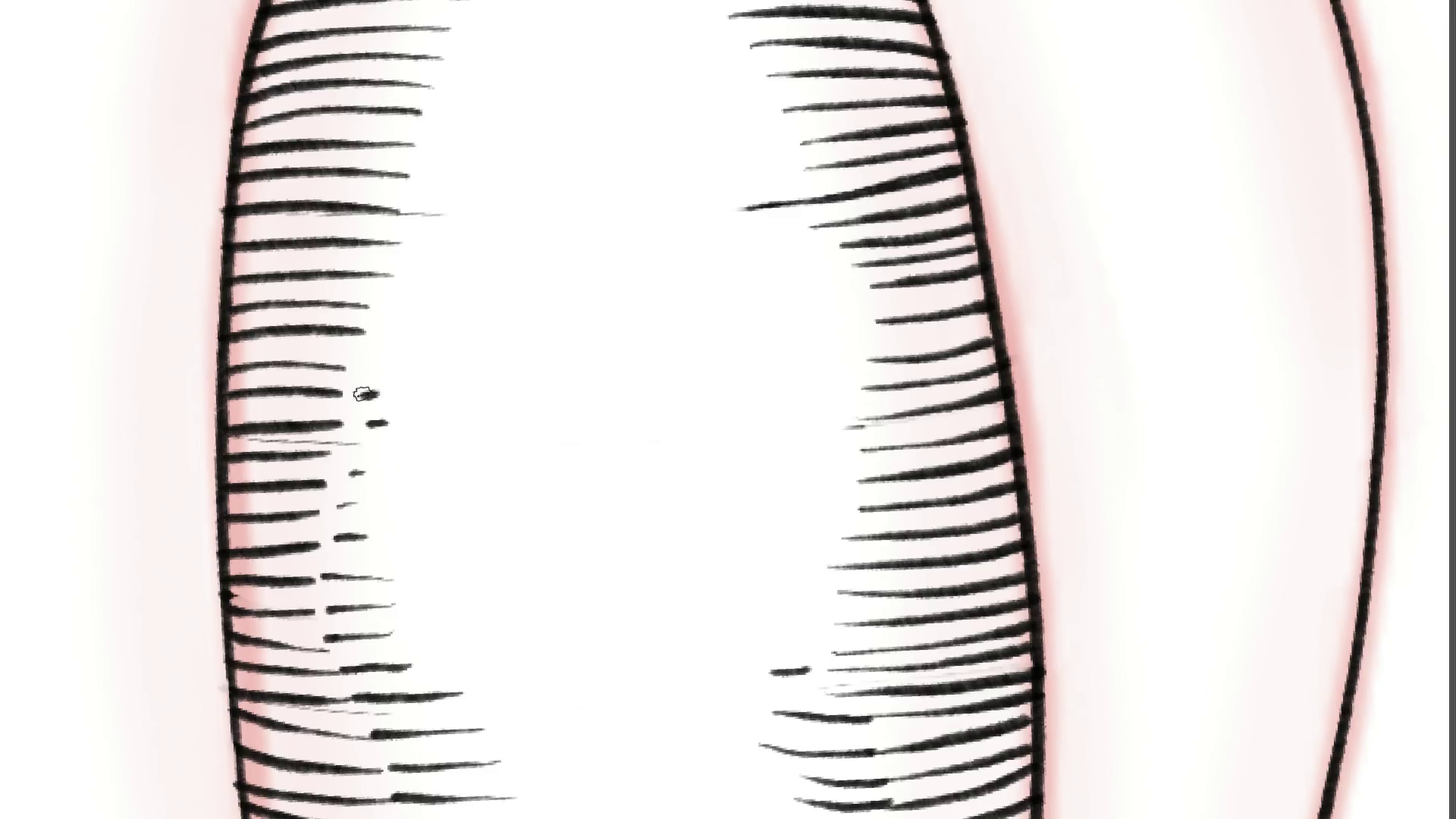 
left_click_drag(start_coordinate=[551, 231], to_coordinate=[528, 352])
 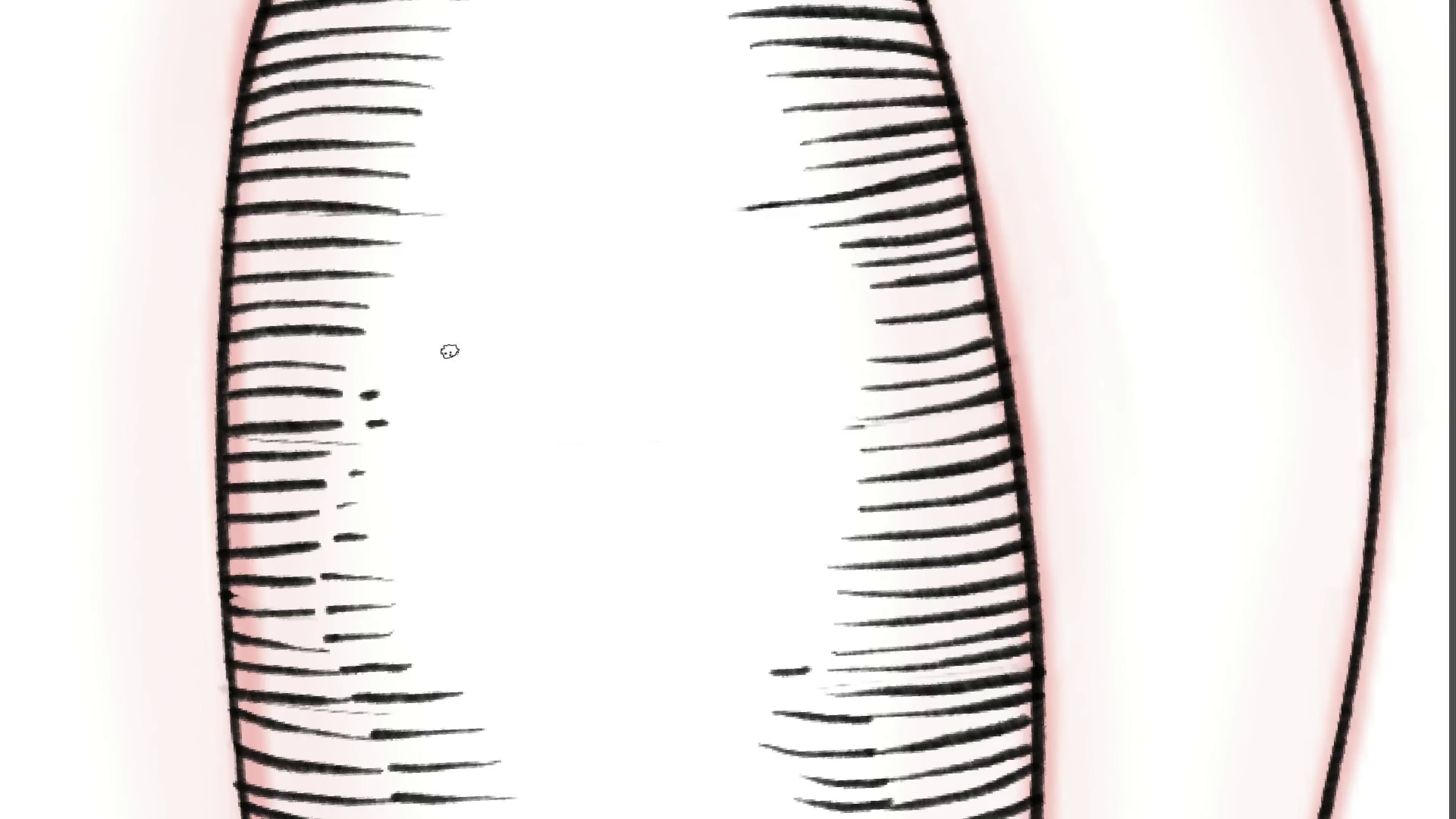 
key(Control+ControlLeft)
 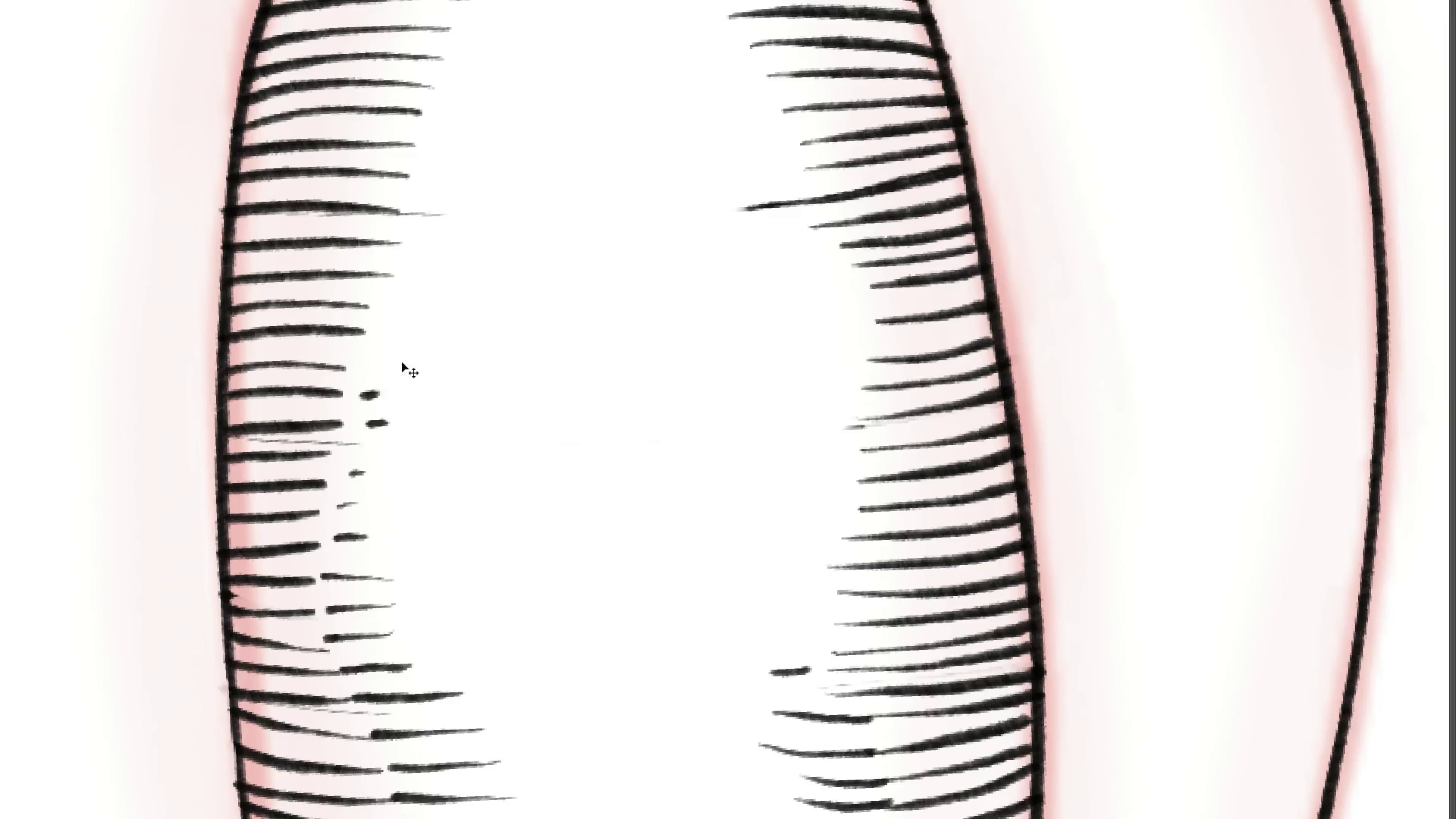 
key(Control+Z)
 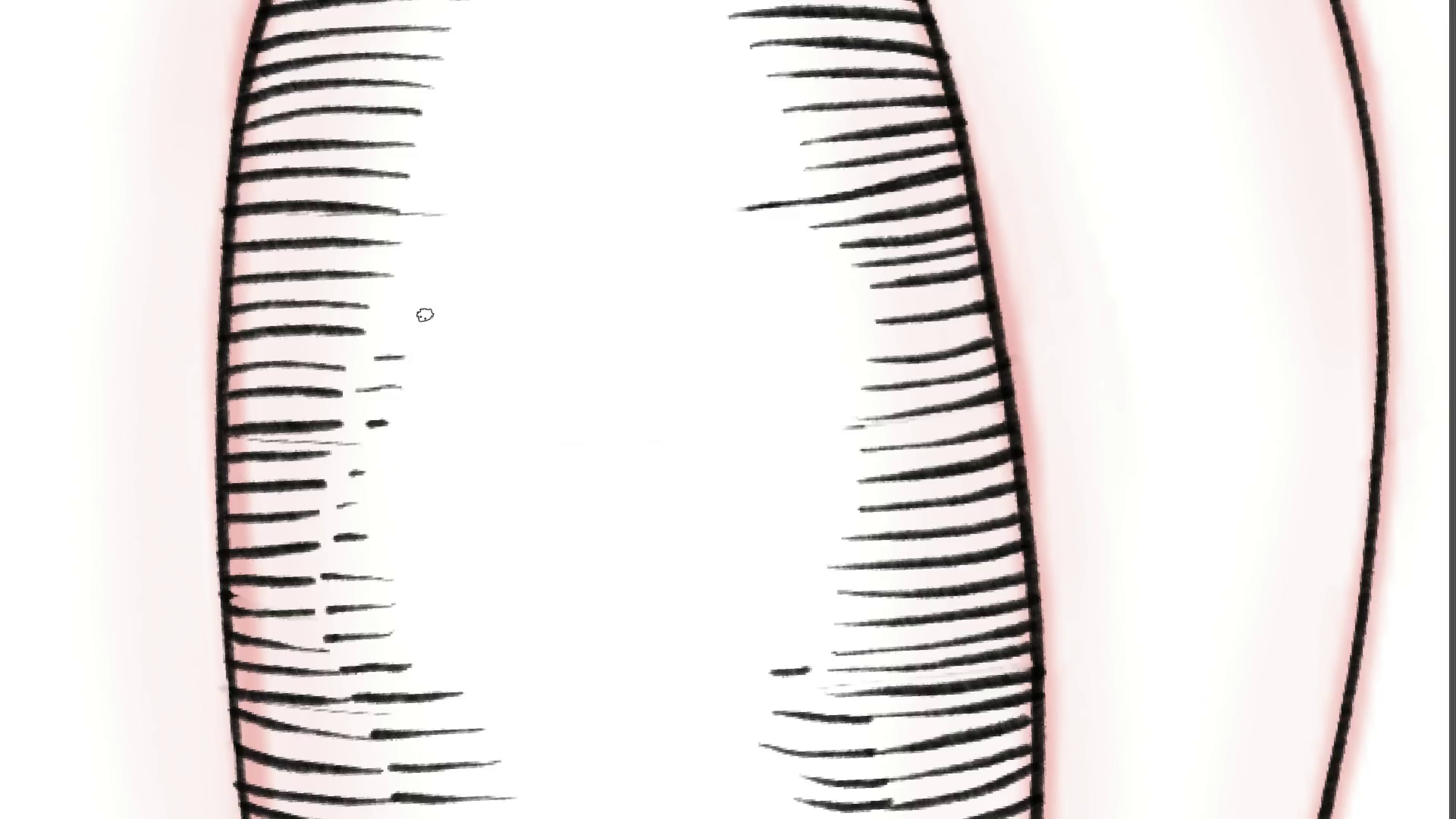 
hold_key(key=Space, duration=1.46)
 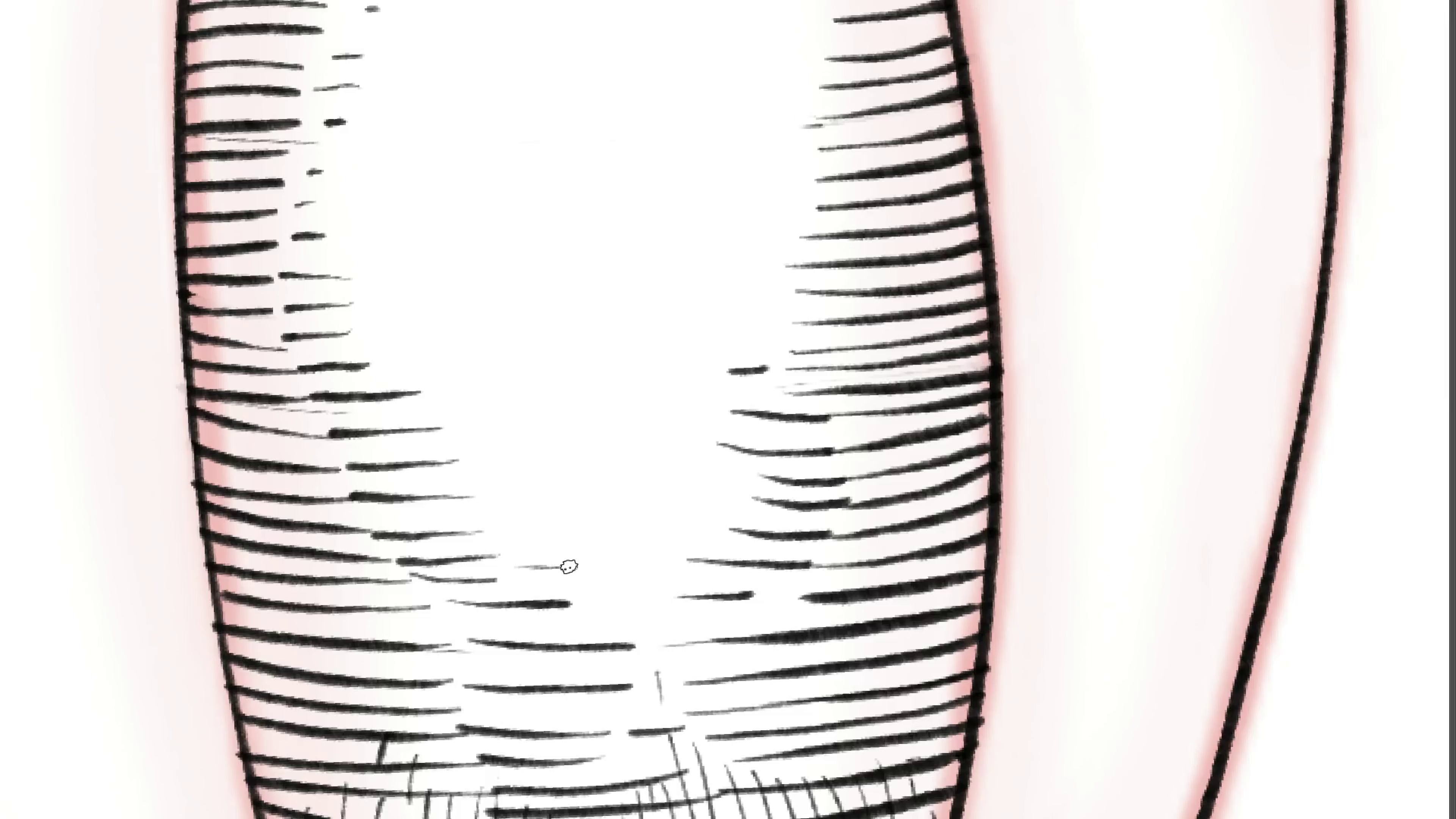 
left_click_drag(start_coordinate=[831, 396], to_coordinate=[801, 243])
 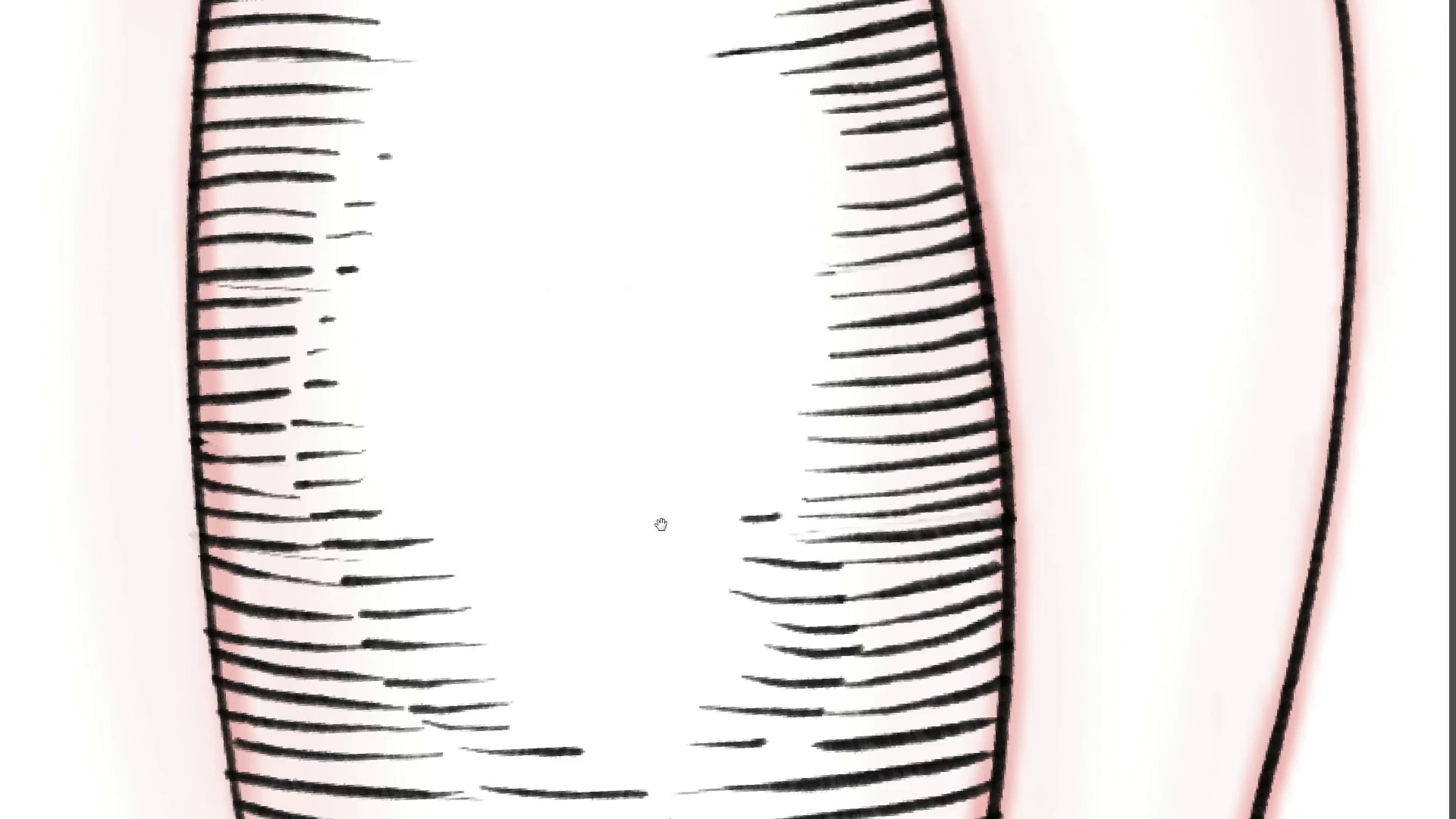 
left_click_drag(start_coordinate=[650, 536], to_coordinate=[637, 389])
 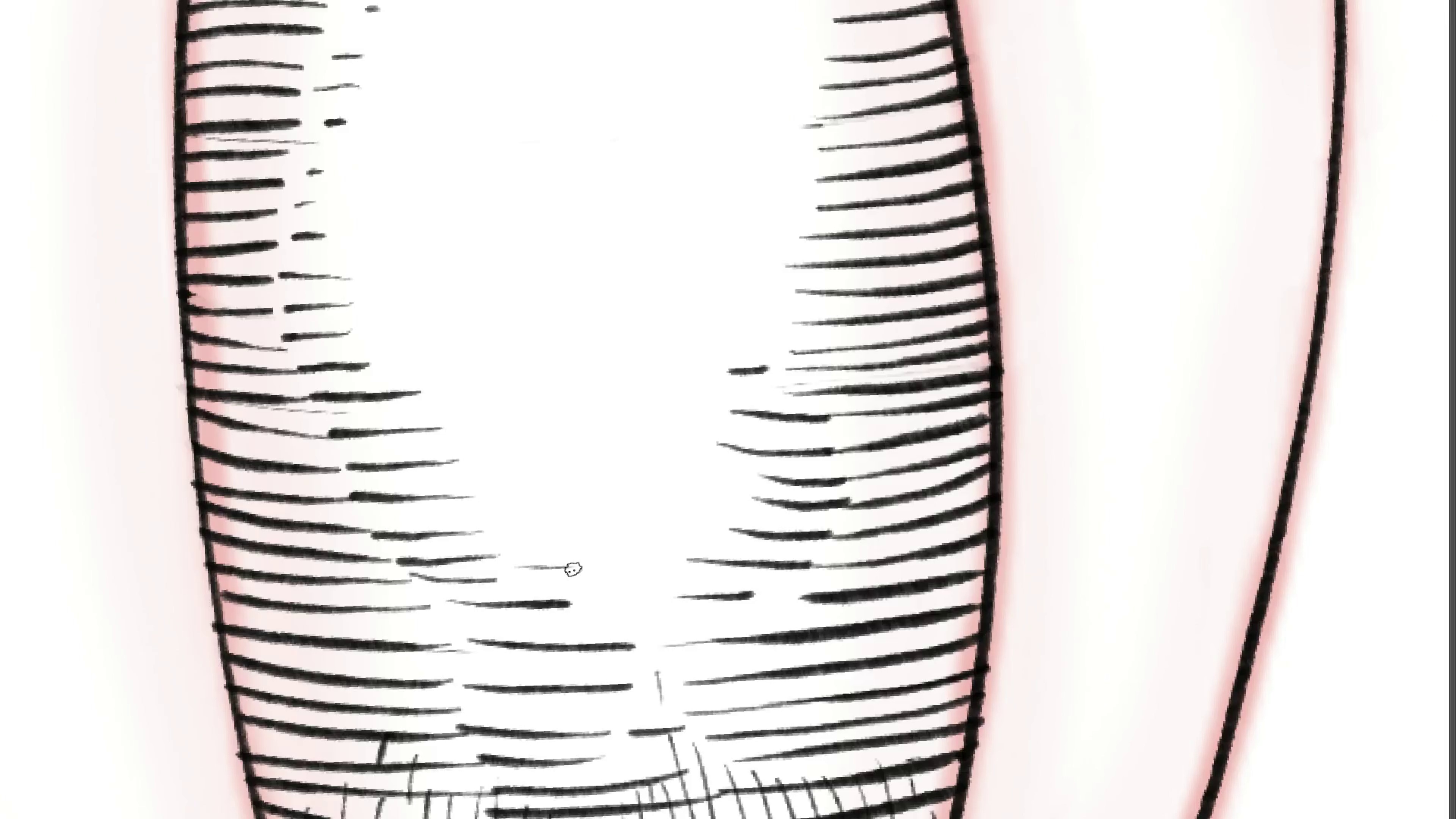 
key(Control+ControlLeft)
 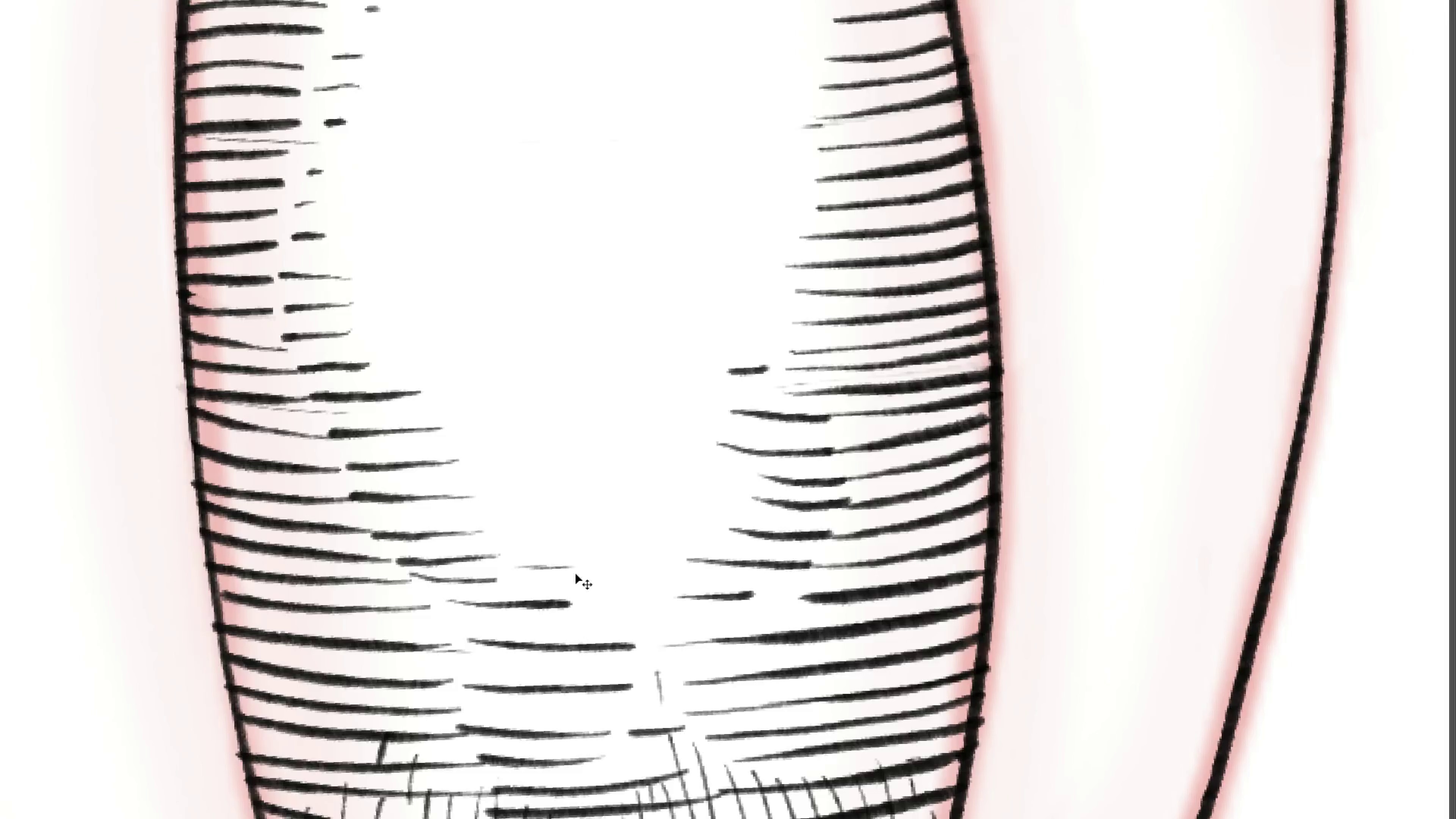 
key(Control+Z)
 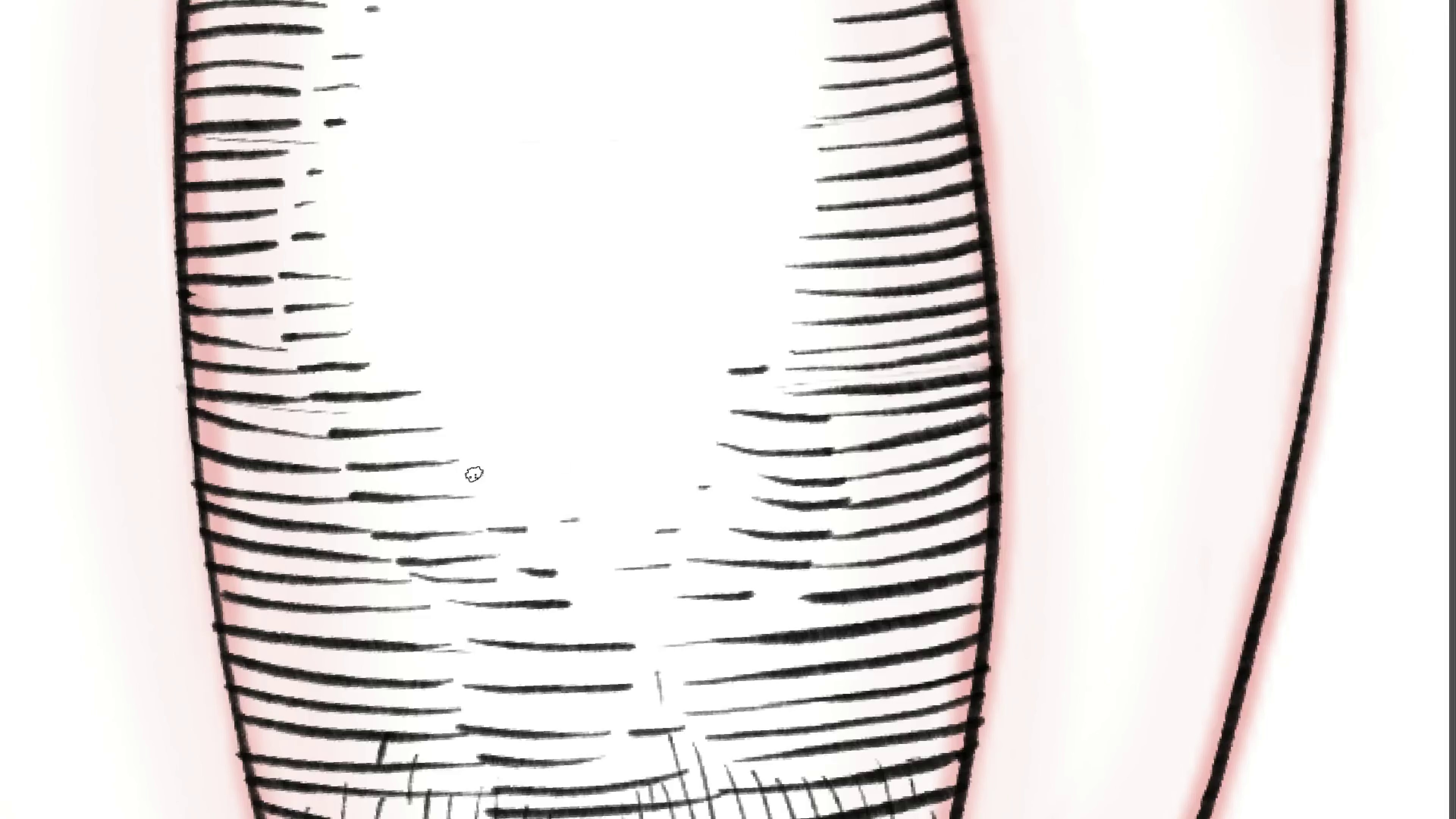 
wait(5.17)
 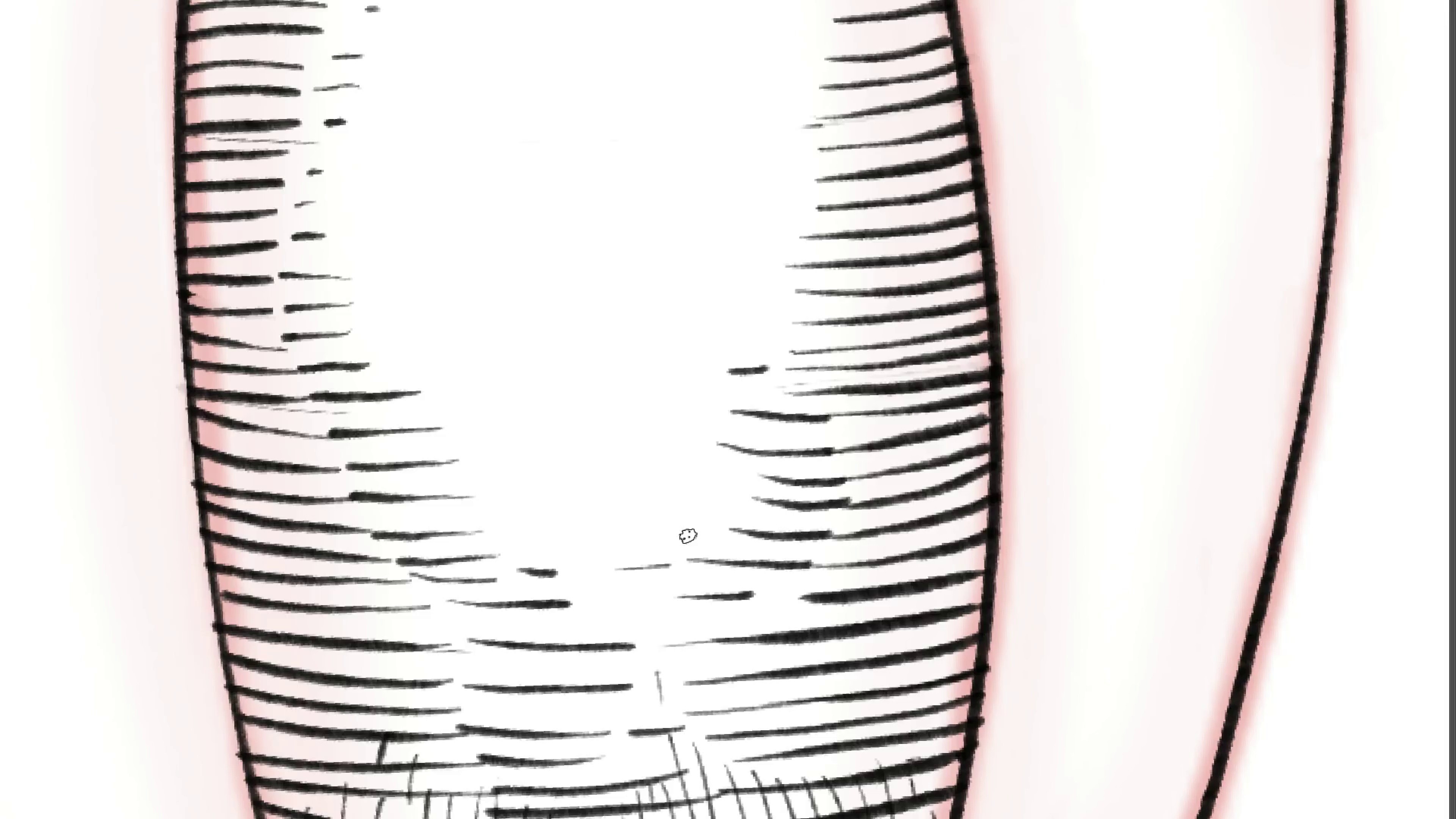 
hold_key(key=Space, duration=2.64)
 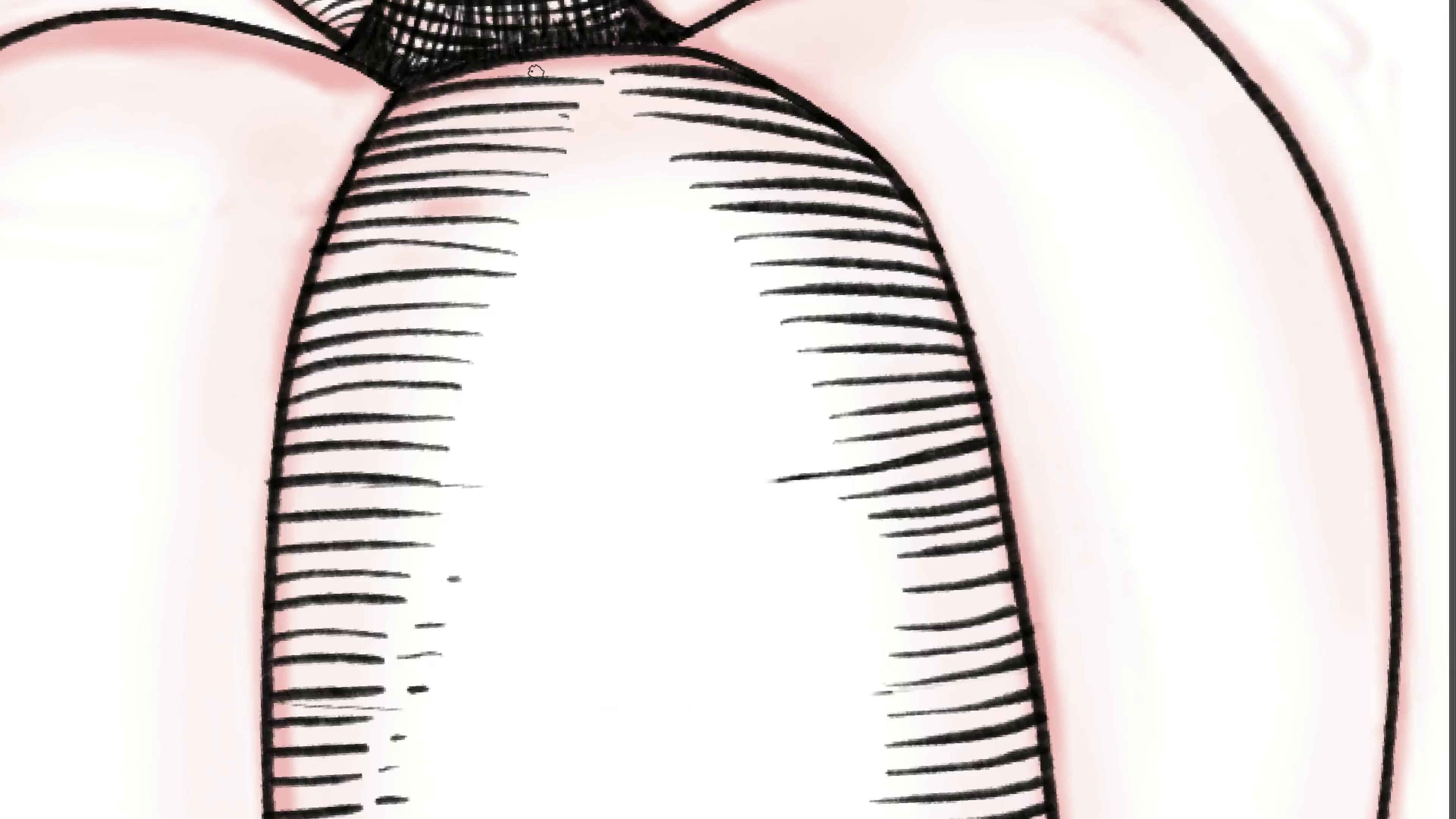 
key(Control+ControlLeft)
 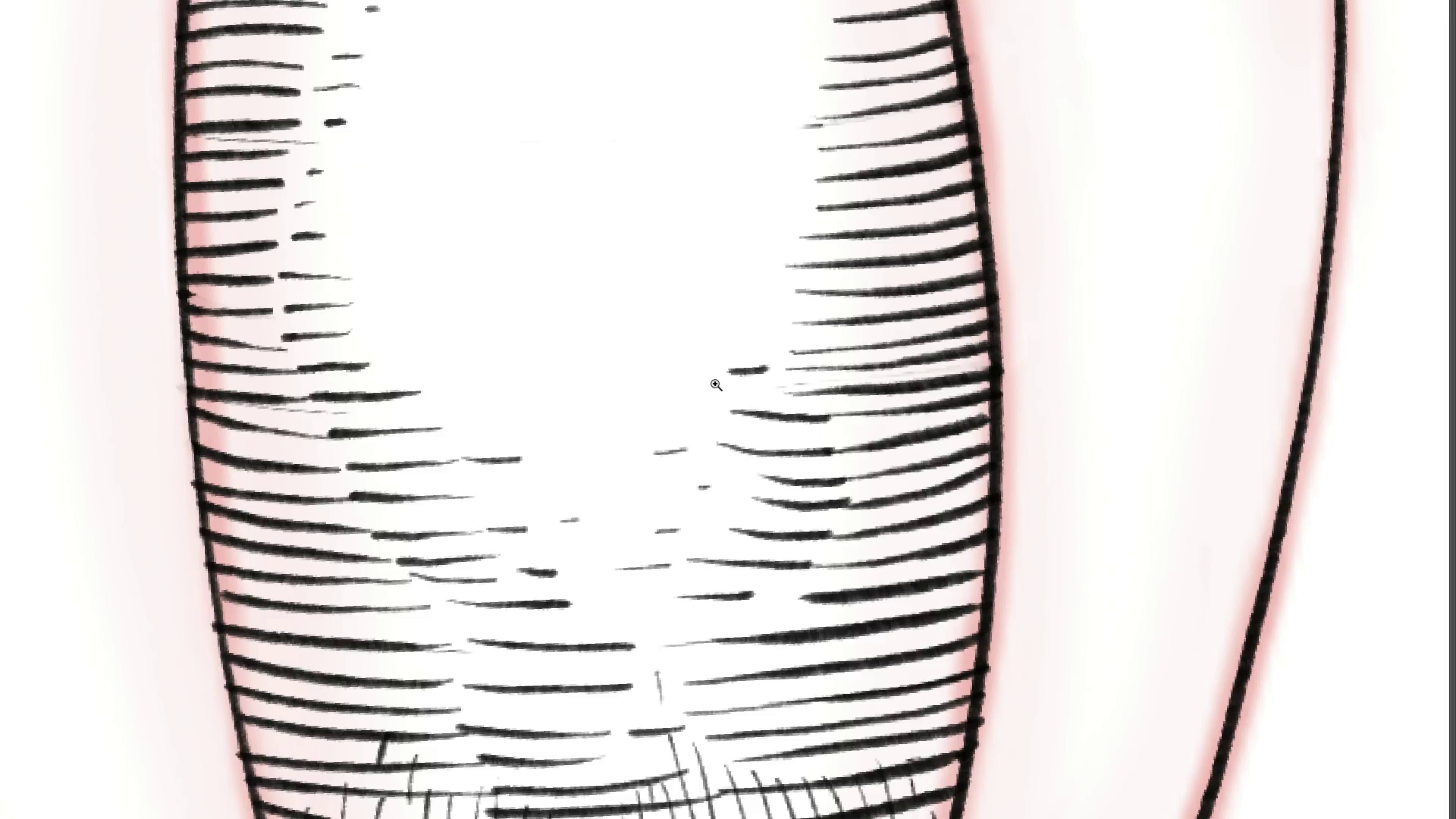 
left_click_drag(start_coordinate=[715, 384], to_coordinate=[669, 407])
 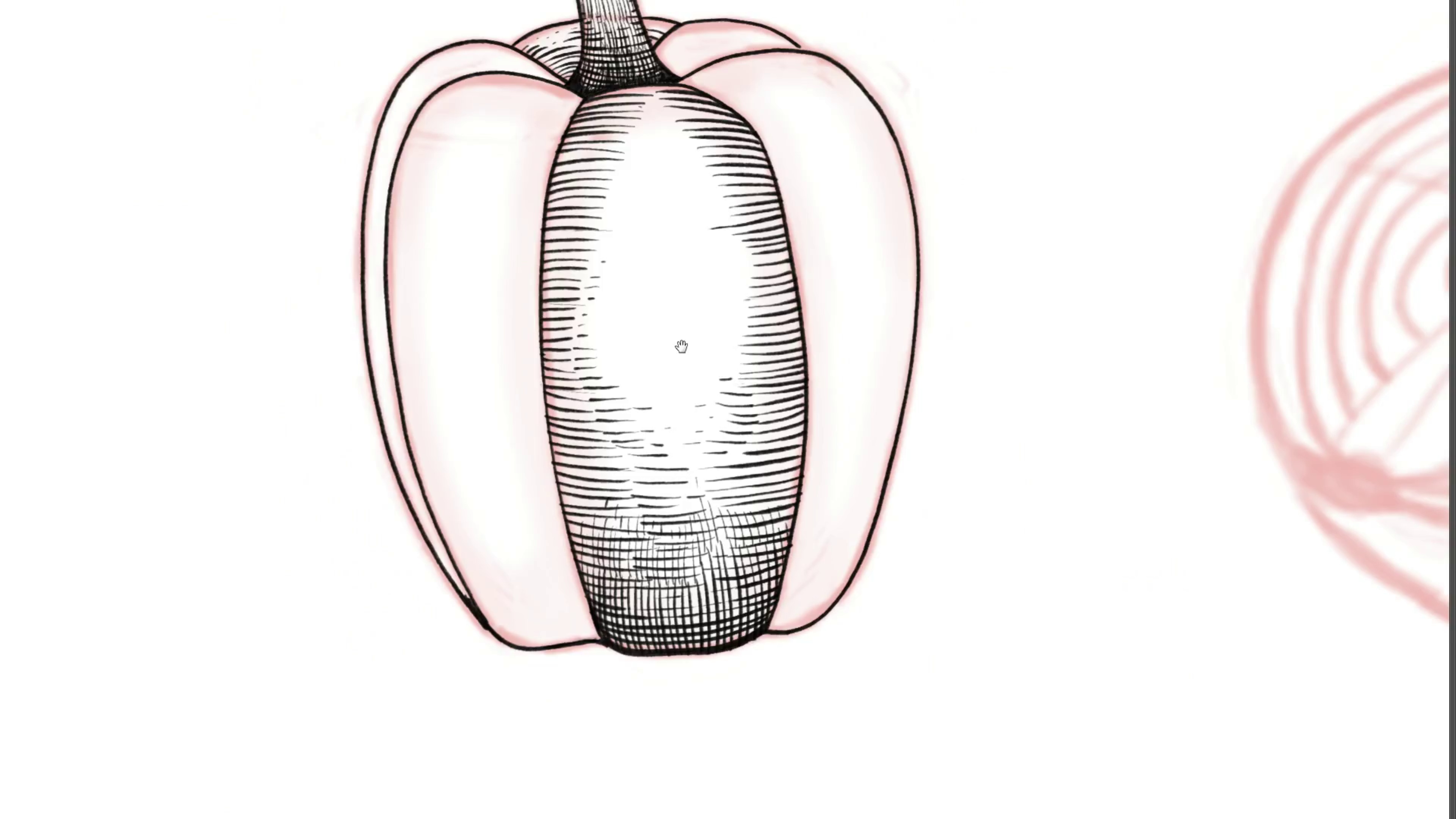 
left_click_drag(start_coordinate=[700, 296], to_coordinate=[685, 380])
 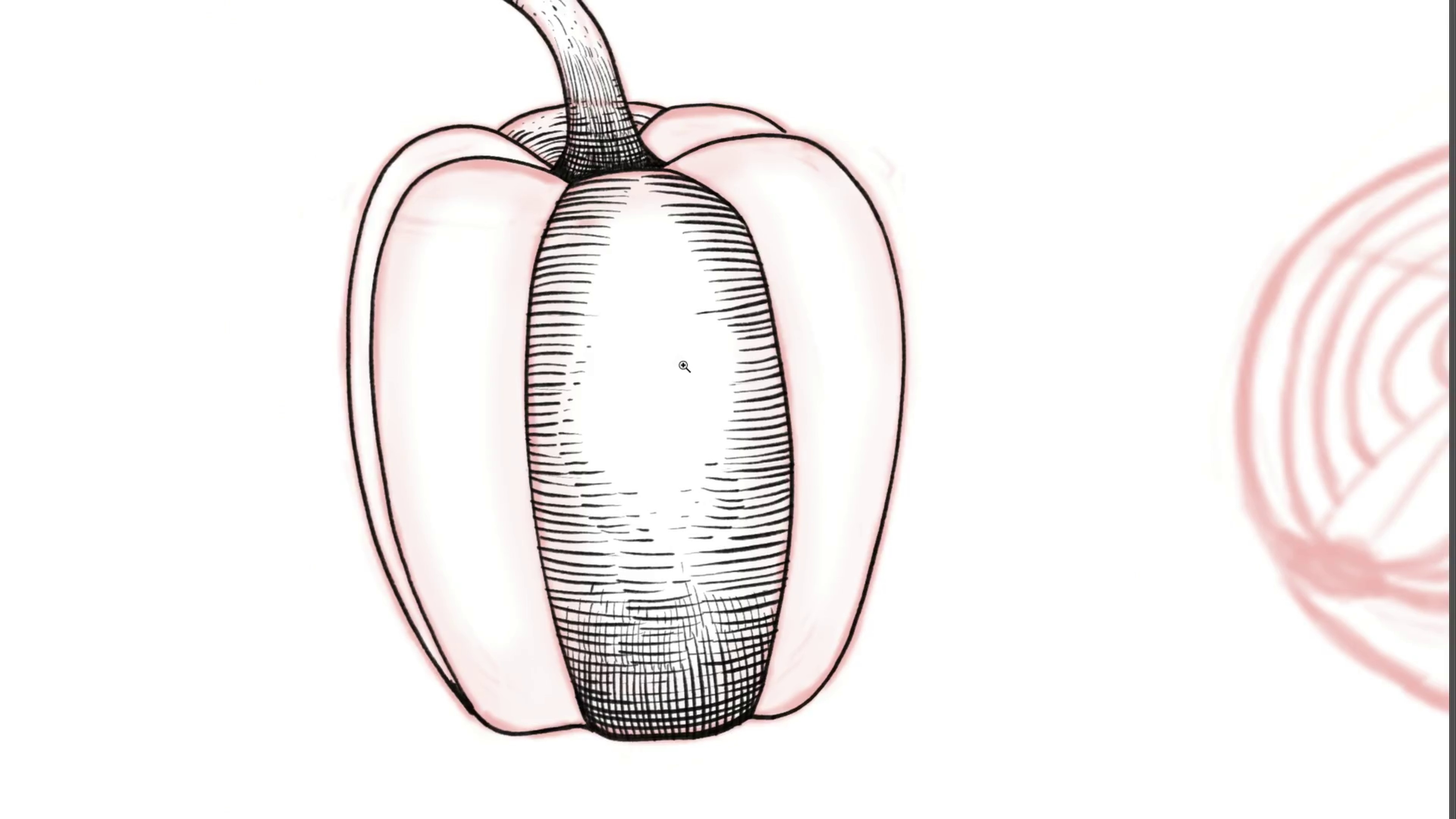 
hold_key(key=ControlLeft, duration=0.53)
left_click_drag(start_coordinate=[685, 362], to_coordinate=[718, 402])
 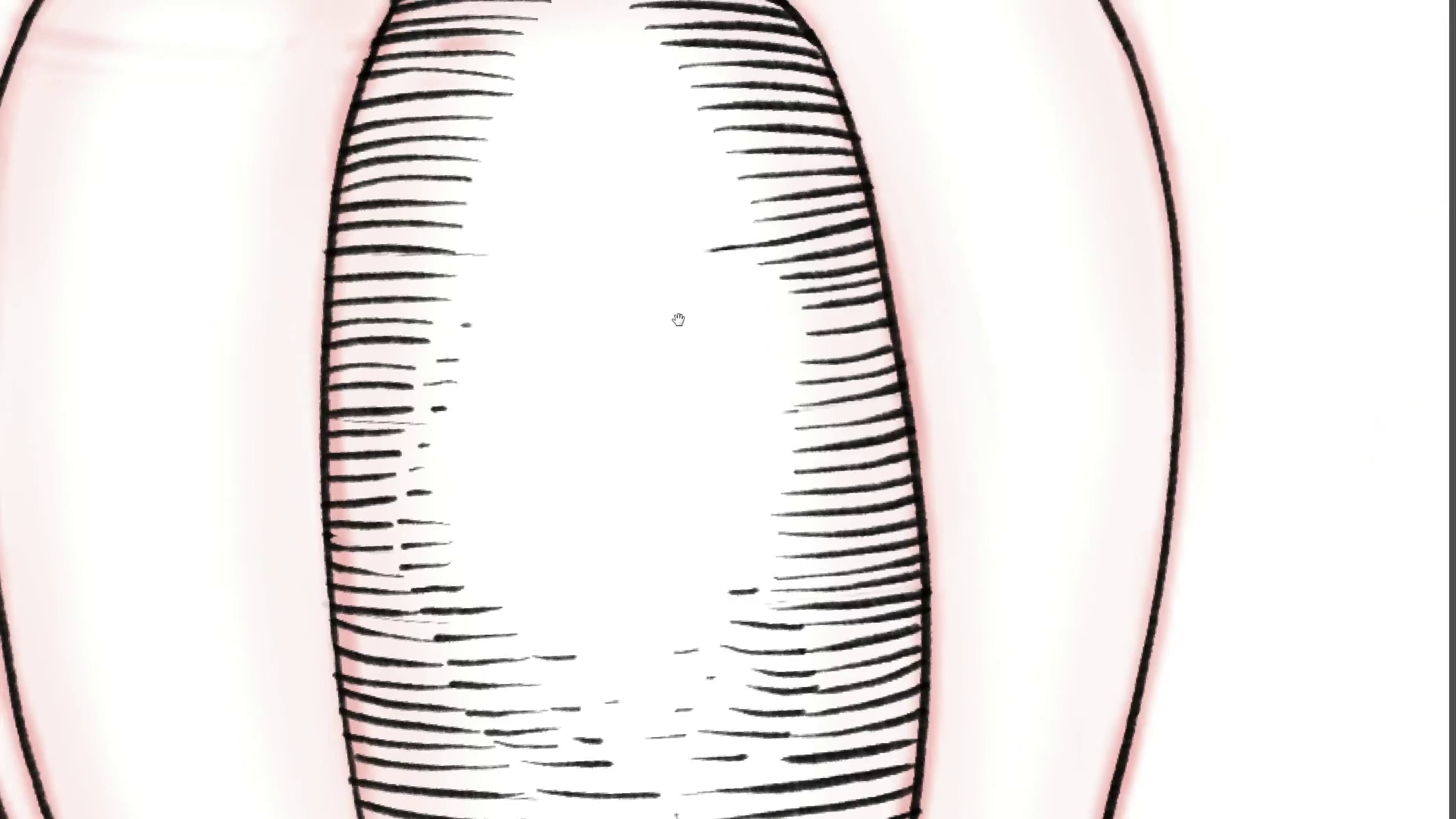 
left_click_drag(start_coordinate=[679, 320], to_coordinate=[707, 450])
 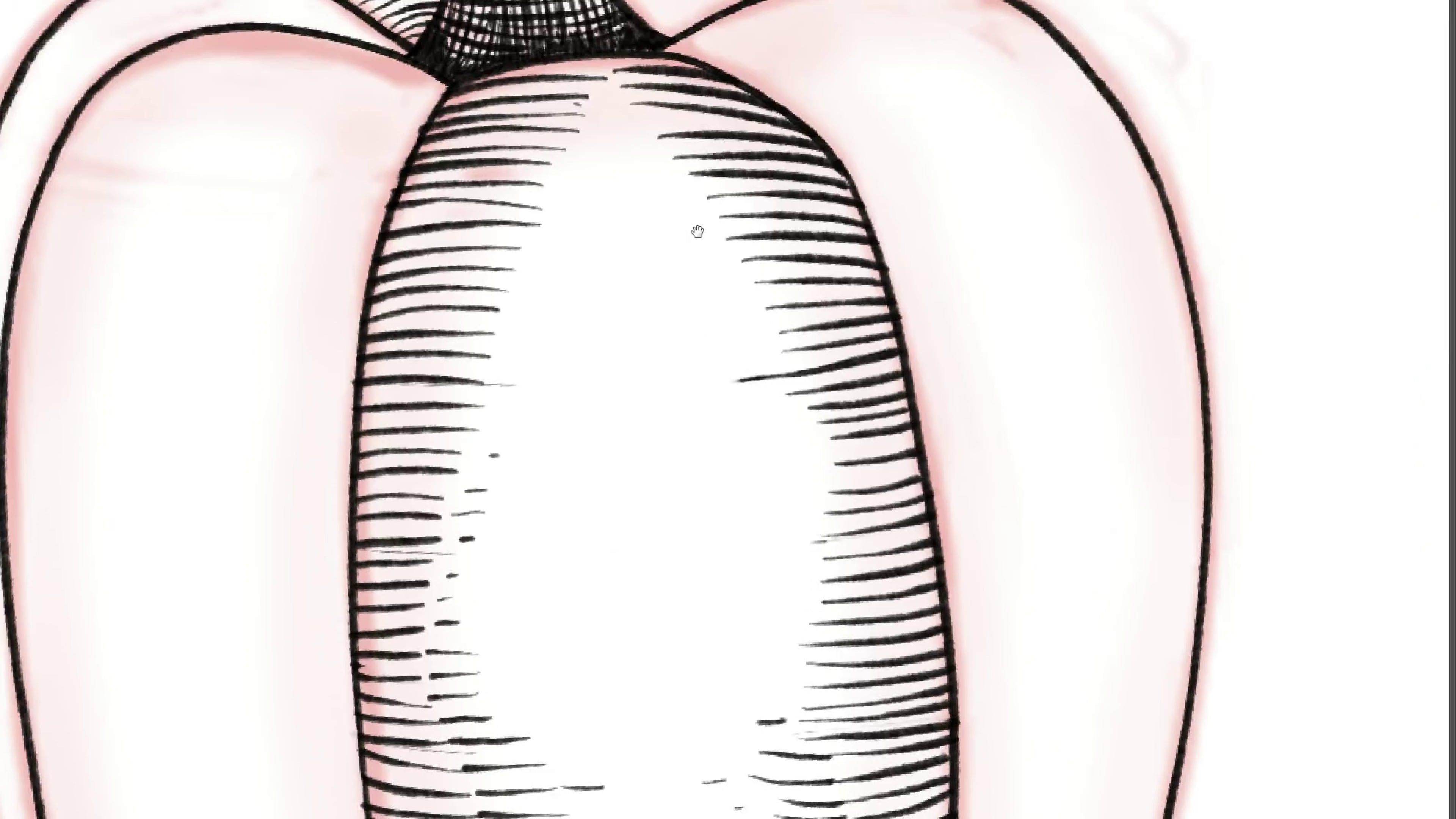 
hold_key(key=ControlLeft, duration=0.36)
left_click_drag(start_coordinate=[620, 69], to_coordinate=[632, 84])
 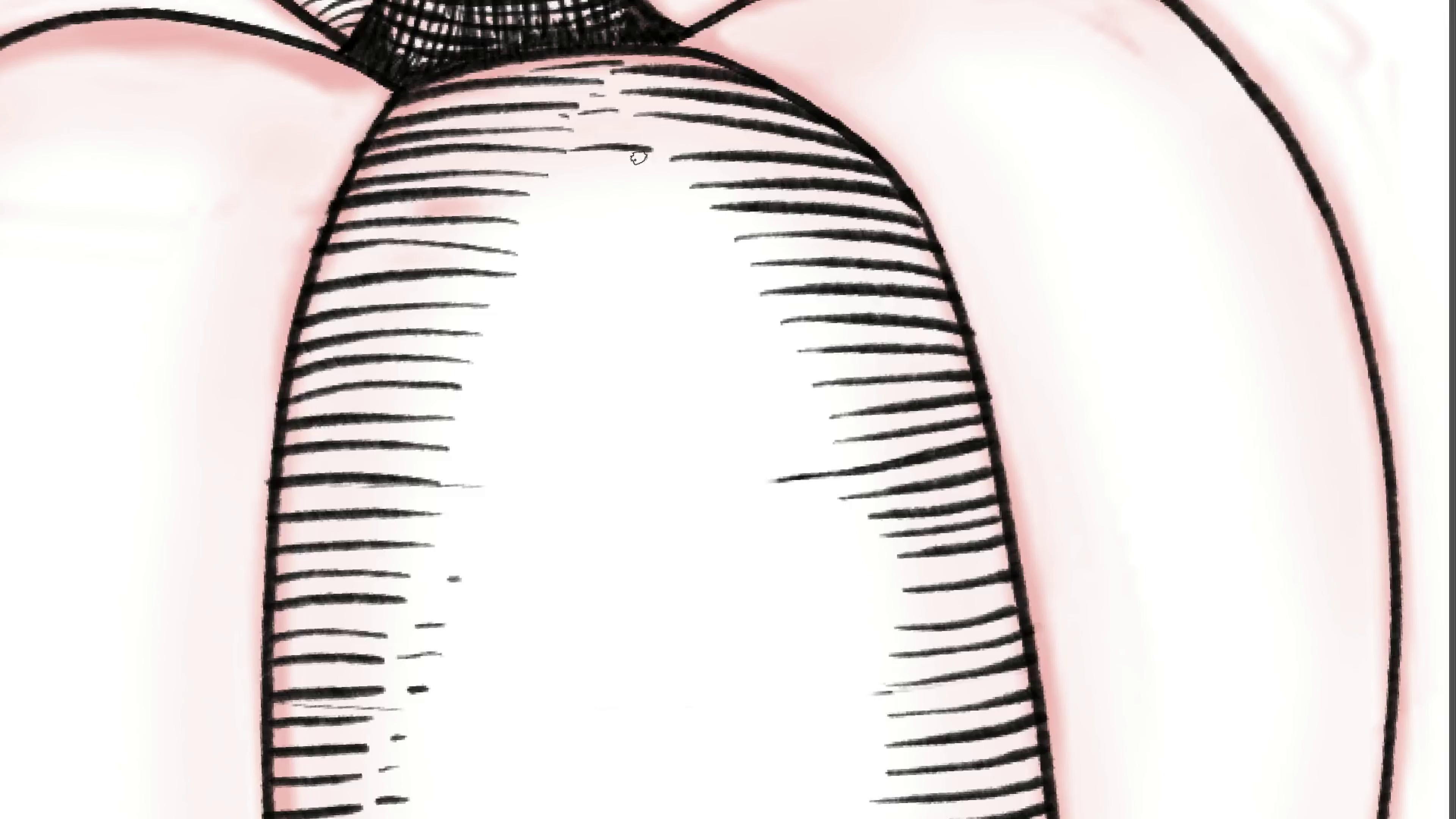 
wait(8.88)
 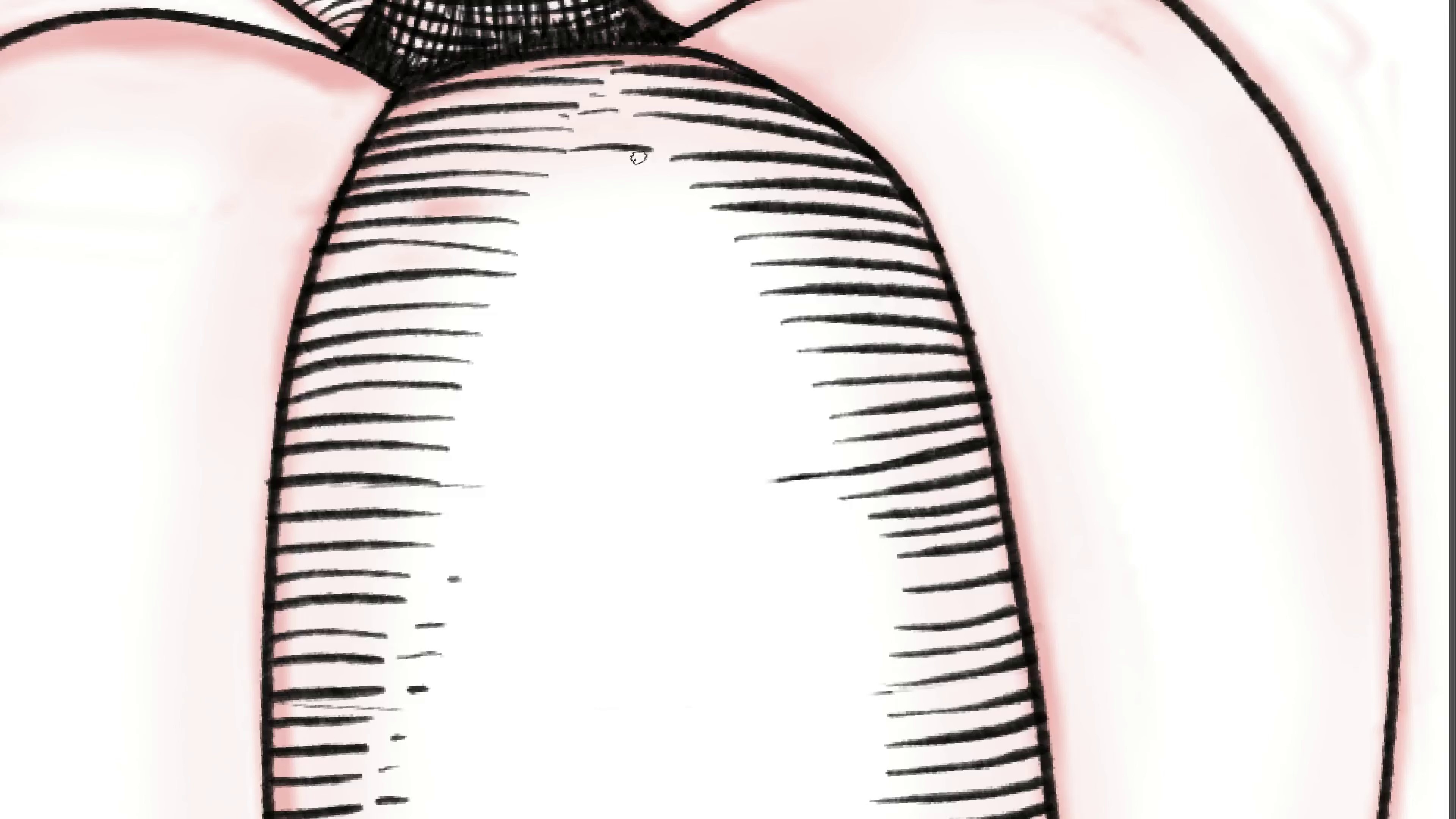 
hold_key(key=Space, duration=1.47)
 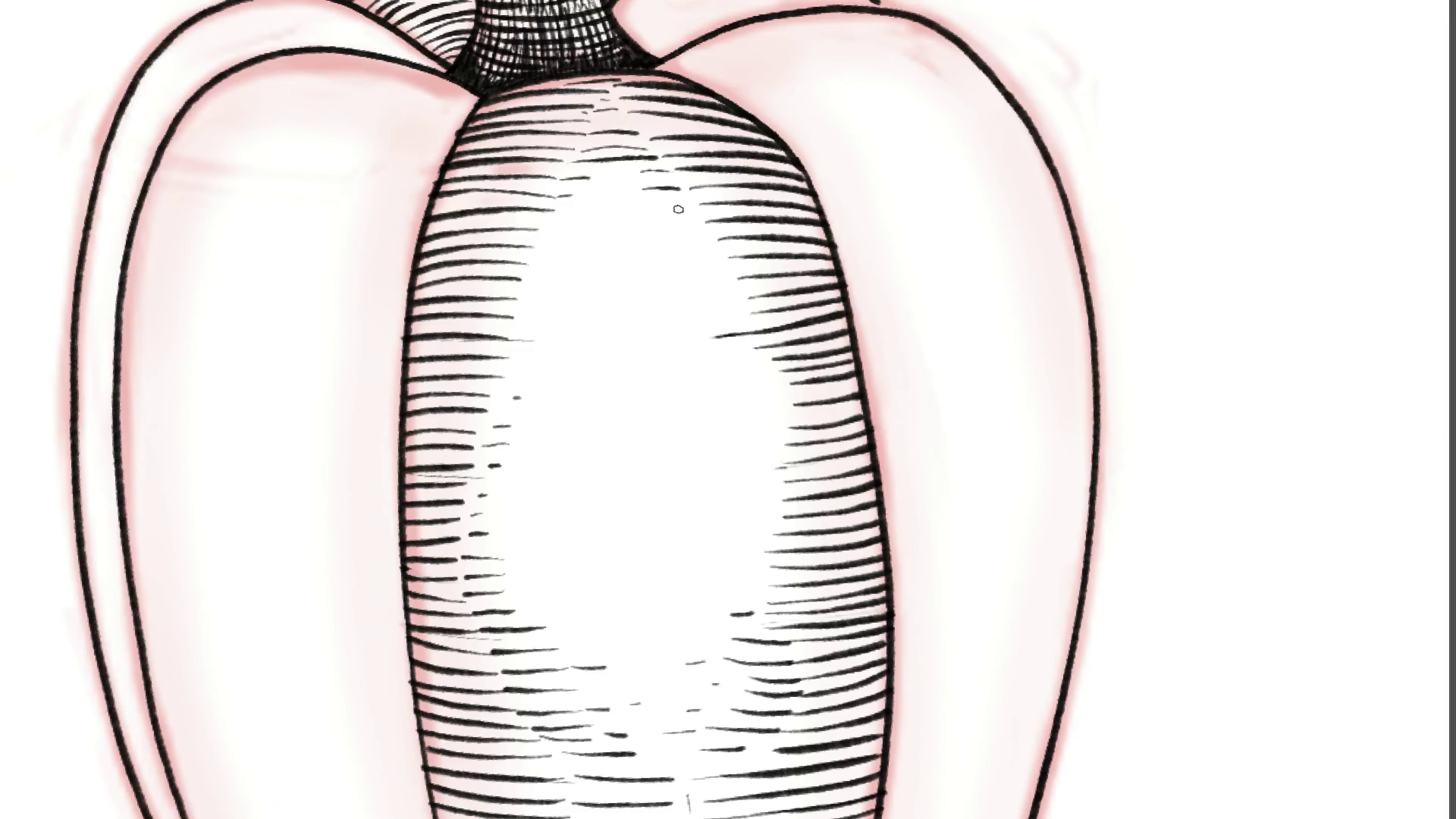 
hold_key(key=ControlLeft, duration=0.34)
left_click_drag(start_coordinate=[610, 262], to_coordinate=[571, 282])
 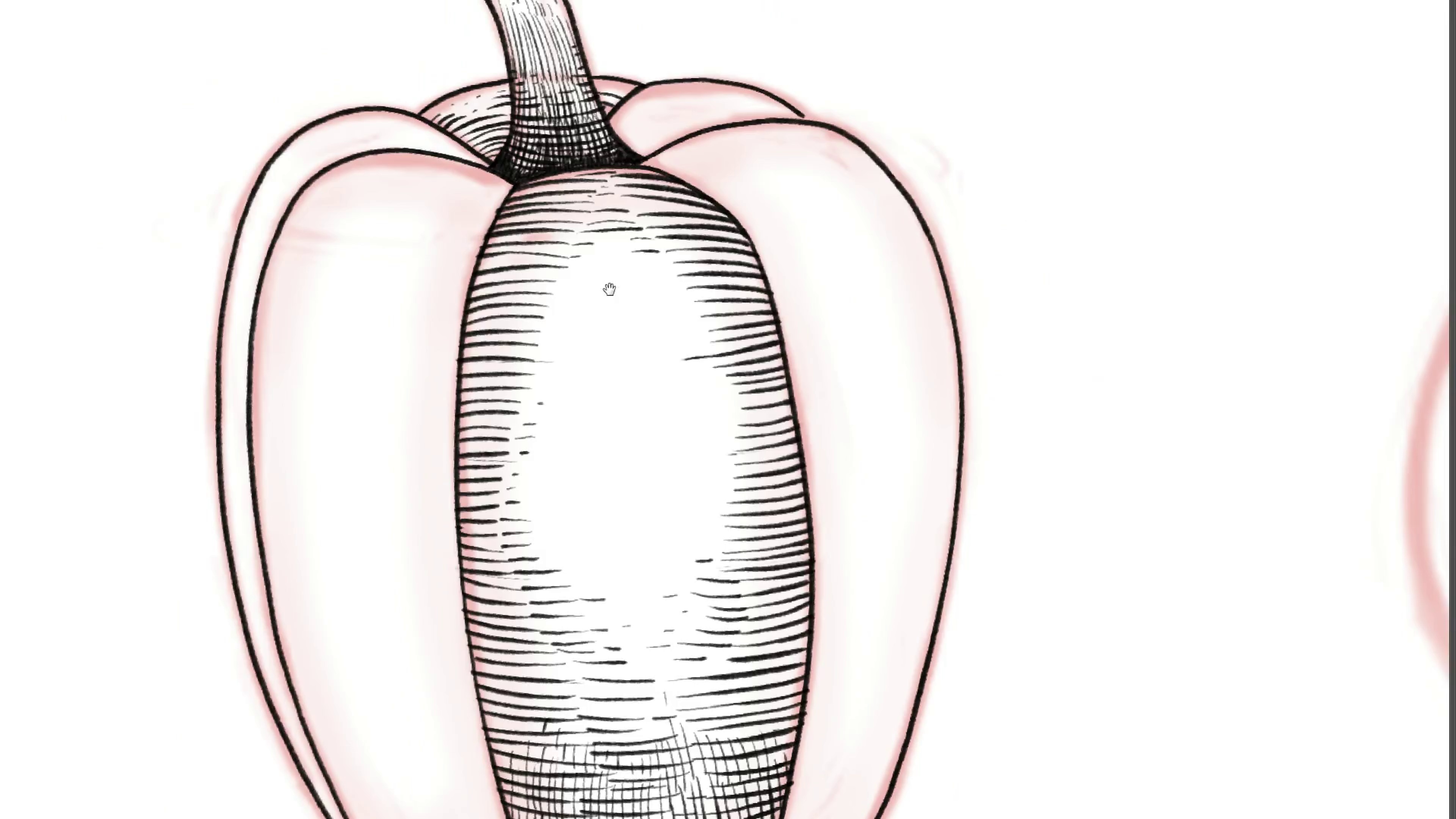 
left_click_drag(start_coordinate=[610, 290], to_coordinate=[613, 233])
 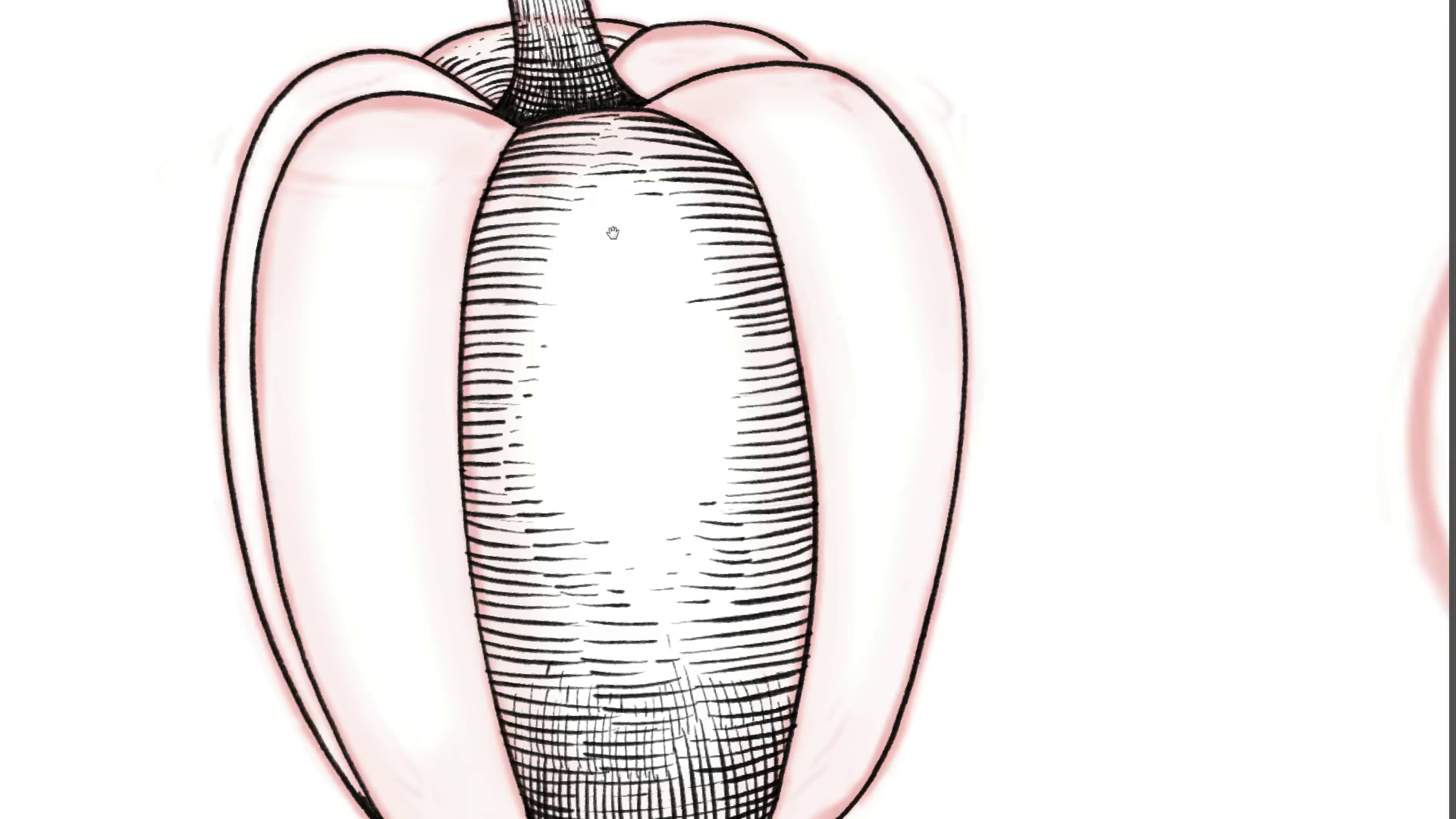 
hold_key(key=ControlLeft, duration=0.5)
left_click_drag(start_coordinate=[616, 212], to_coordinate=[636, 229])
 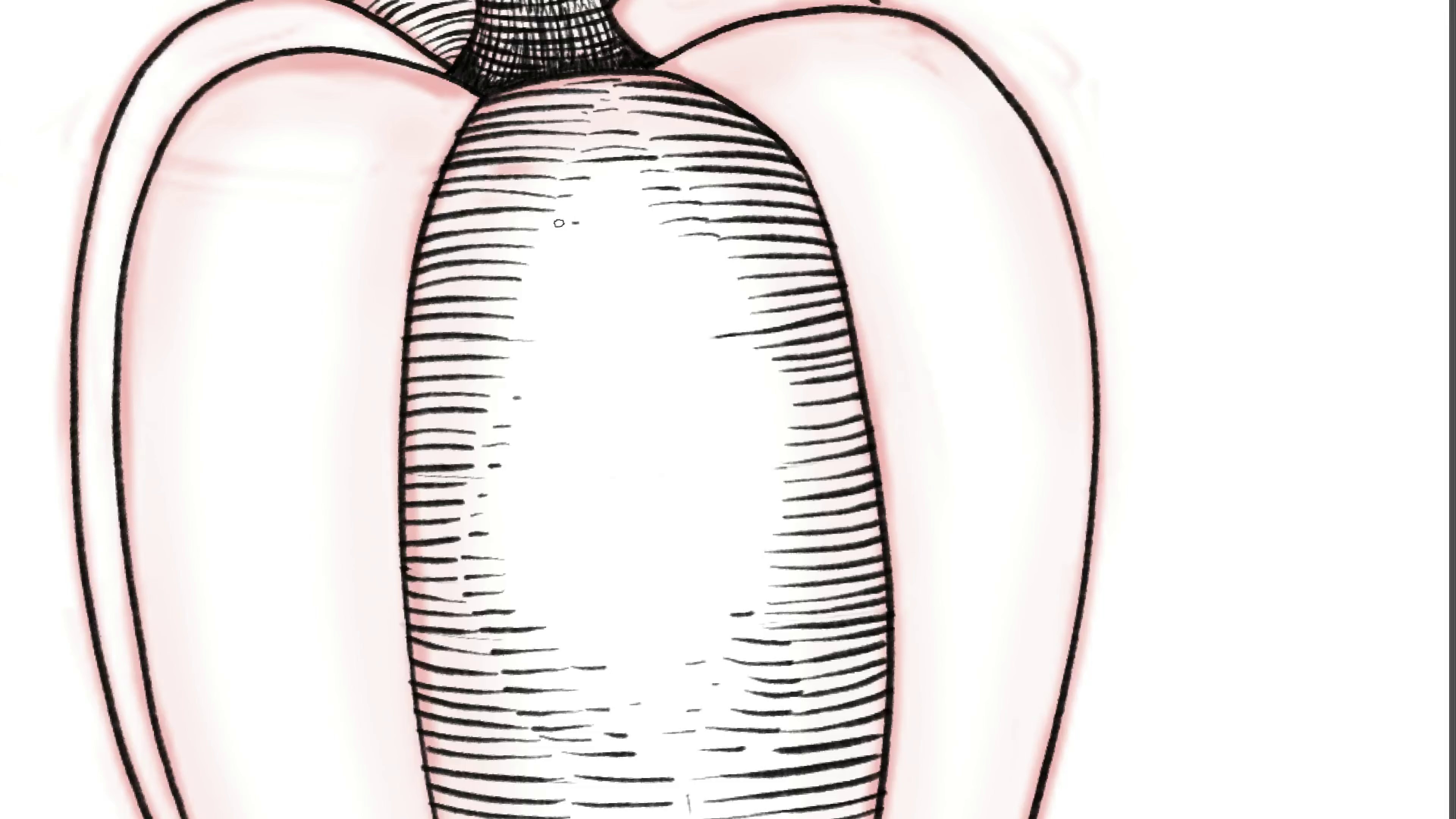 
key(Control+ControlLeft)
 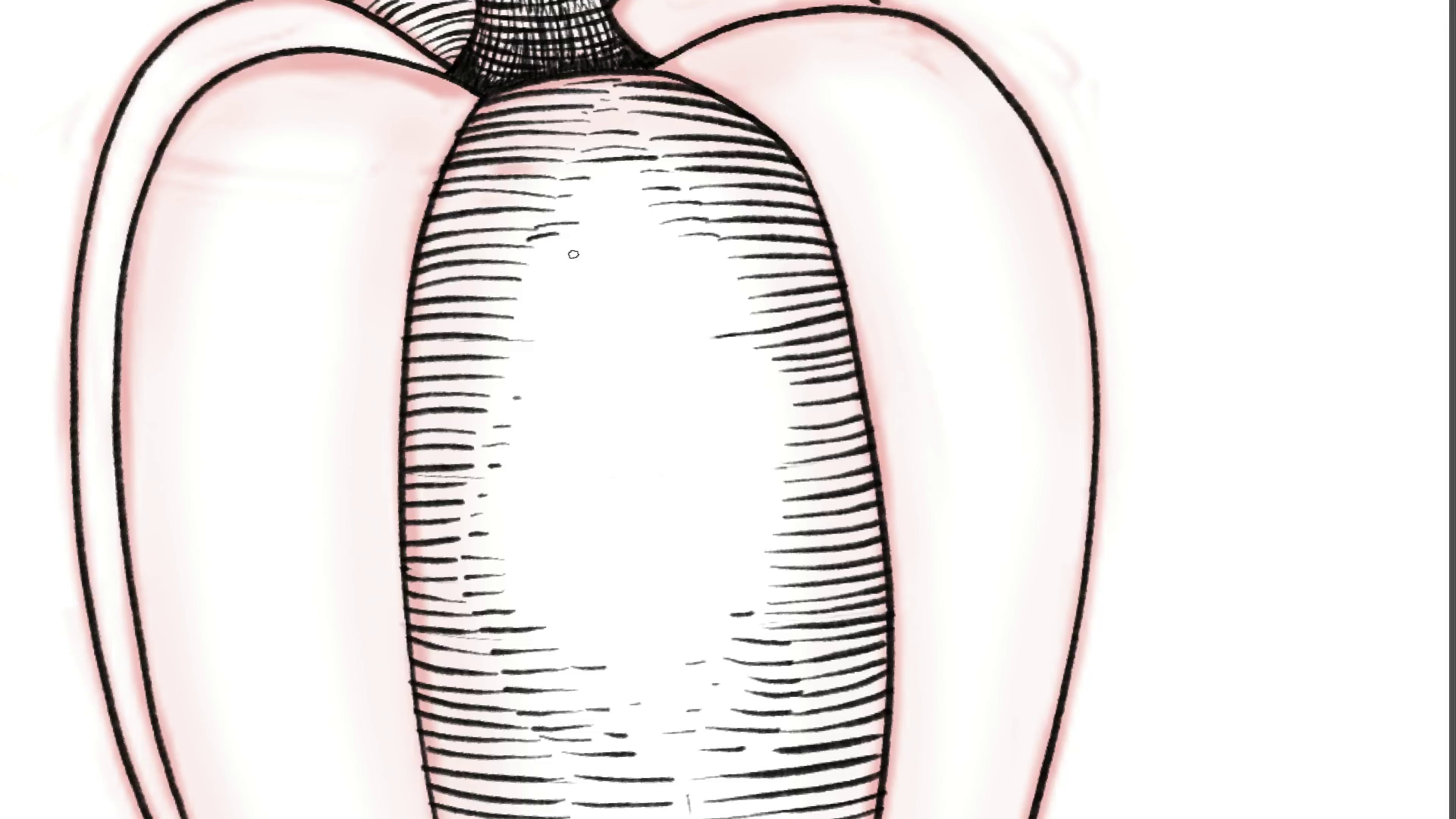 
key(Control+Z)
 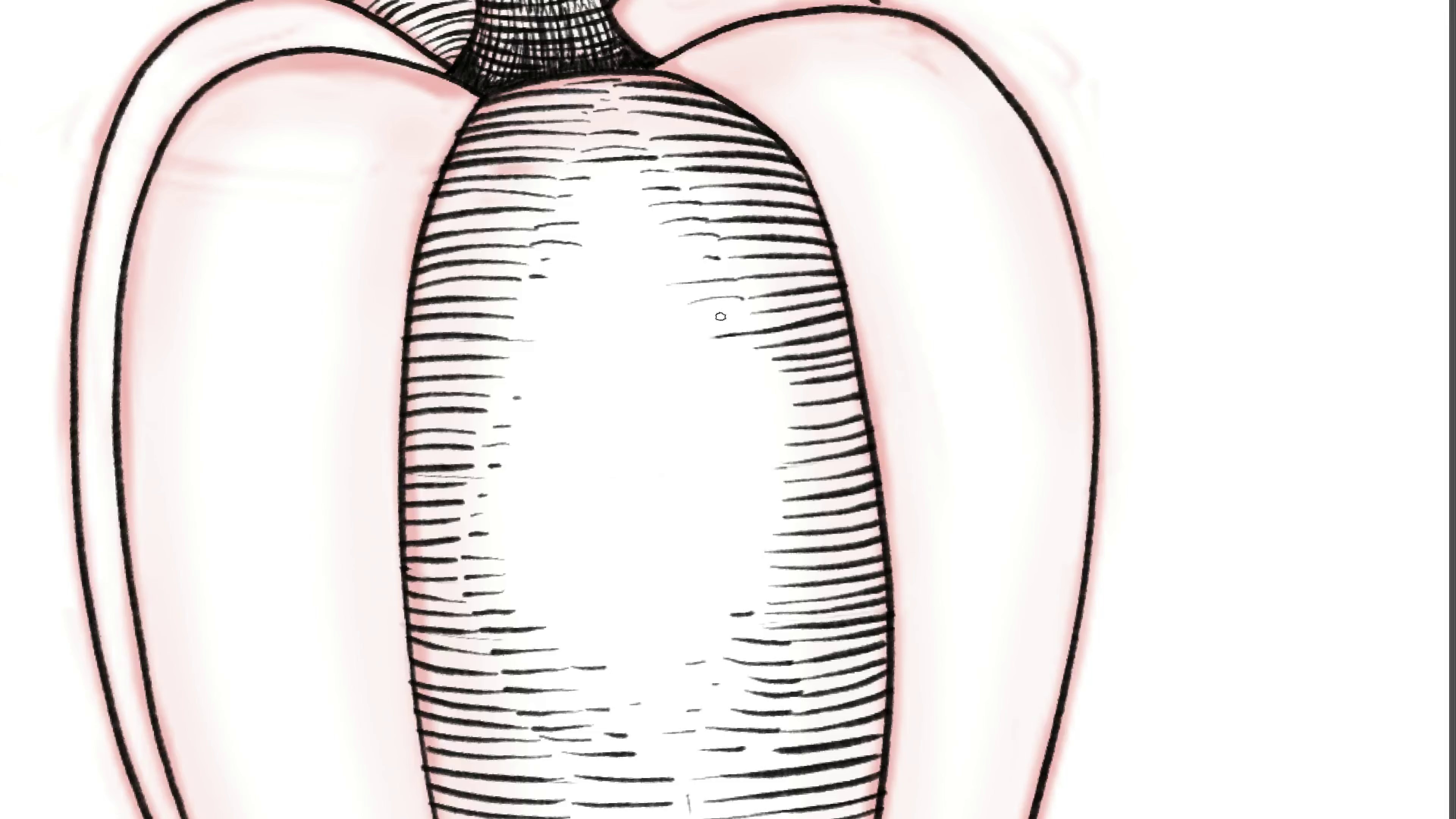 
wait(9.71)
 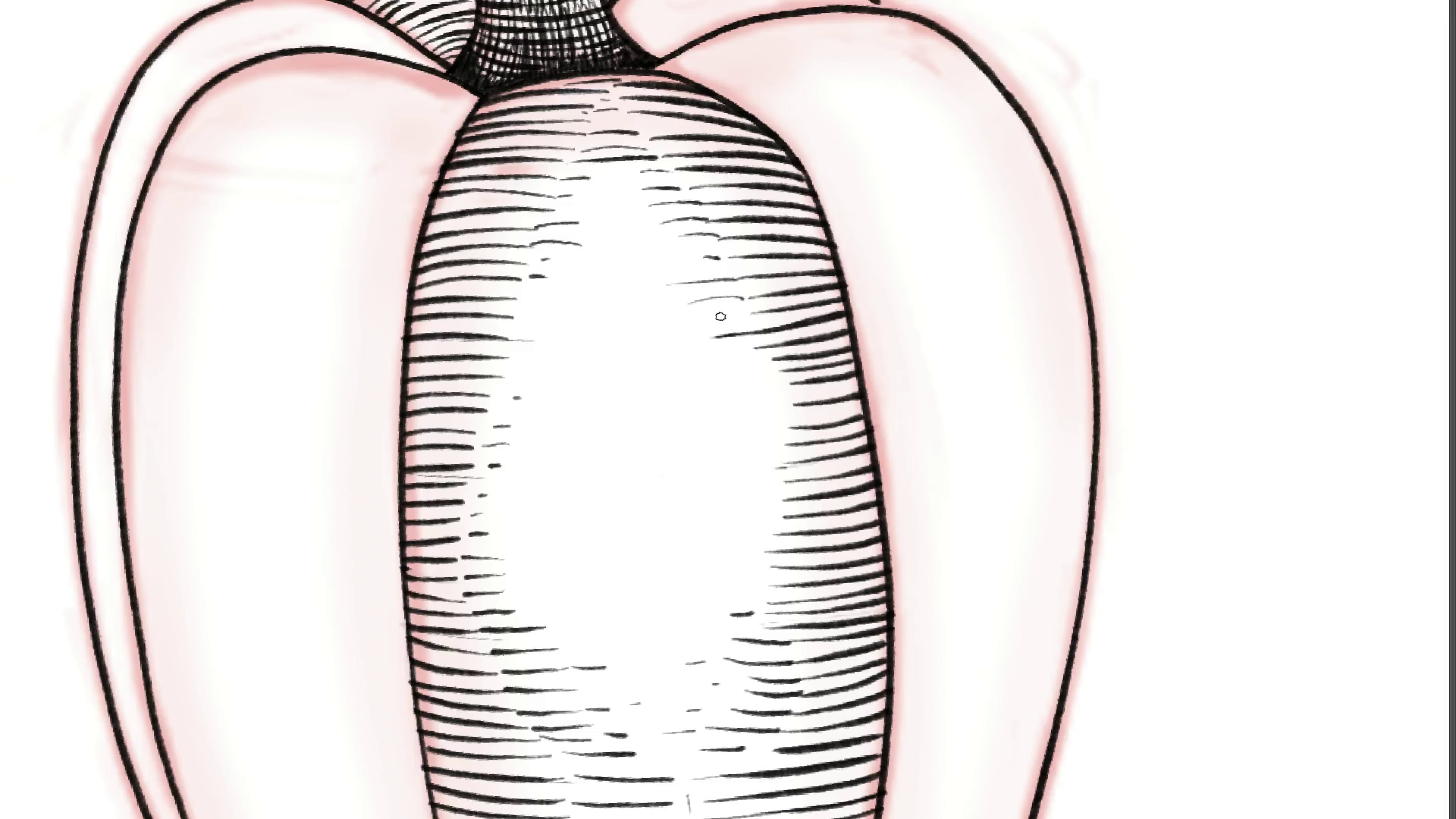 
hold_key(key=Space, duration=0.95)
 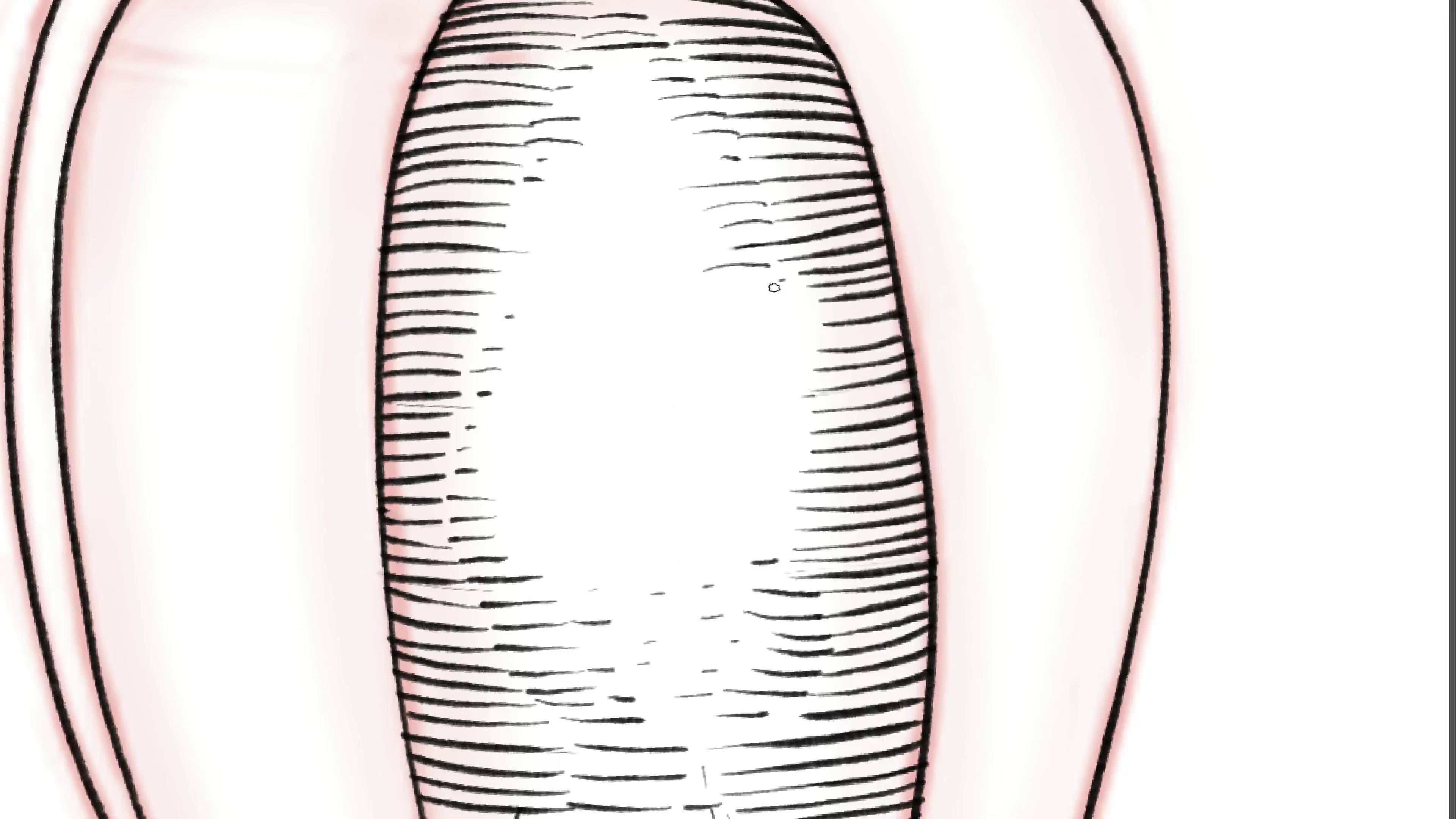 
left_click_drag(start_coordinate=[777, 494], to_coordinate=[803, 415])
 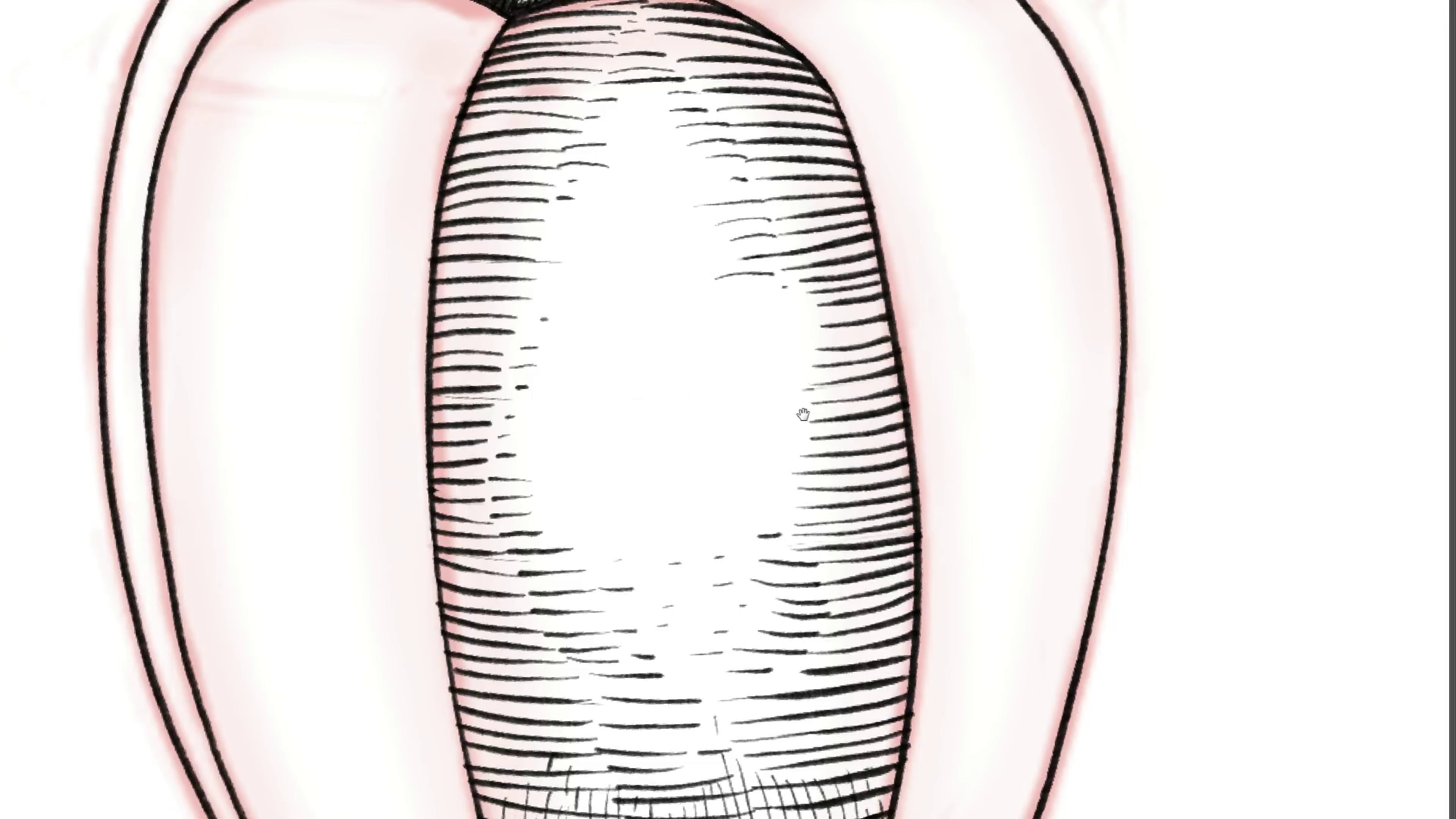 
hold_key(key=ControlLeft, duration=0.34)
left_click_drag(start_coordinate=[796, 332], to_coordinate=[808, 337])
 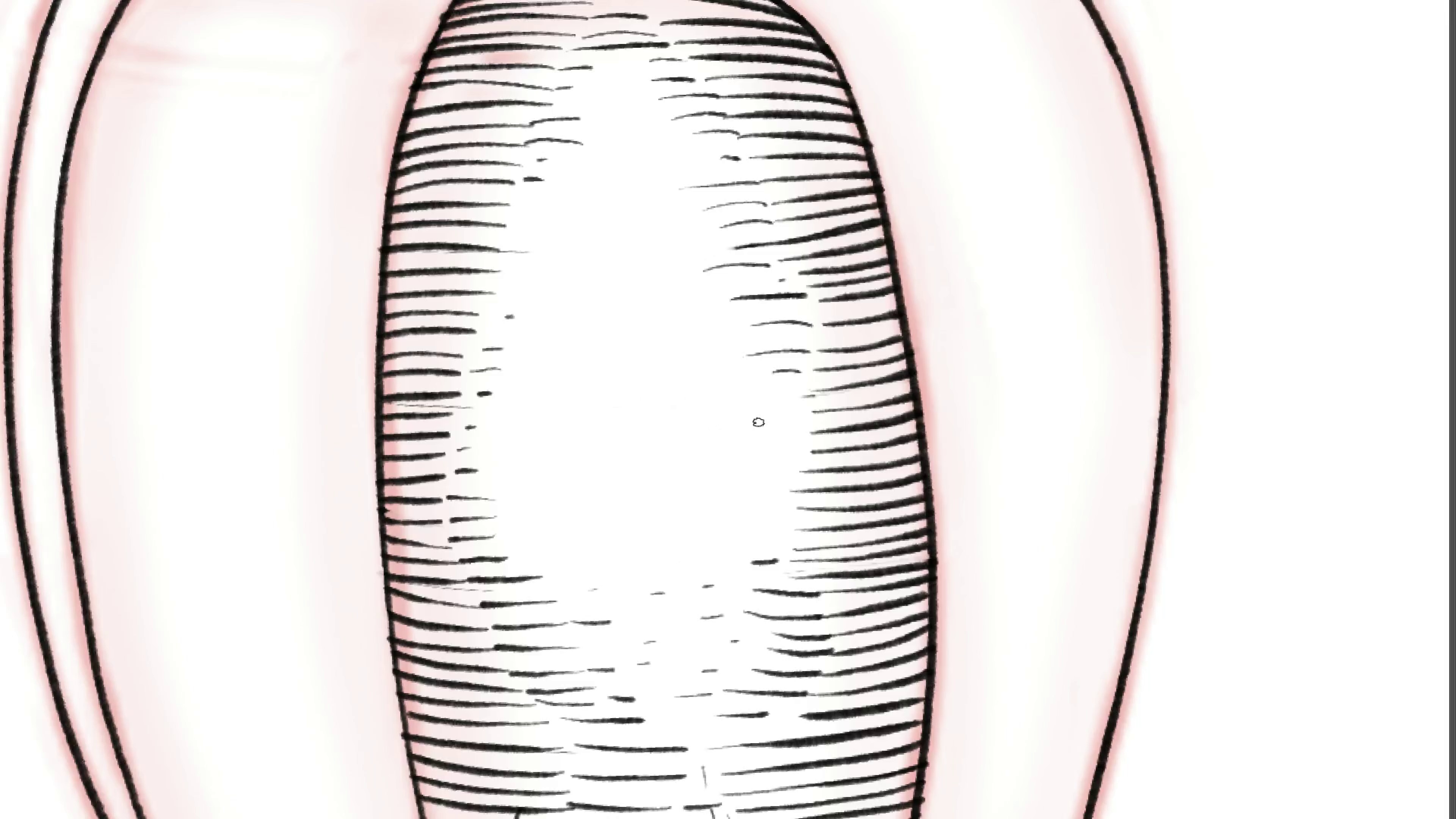 
wait(5.46)
 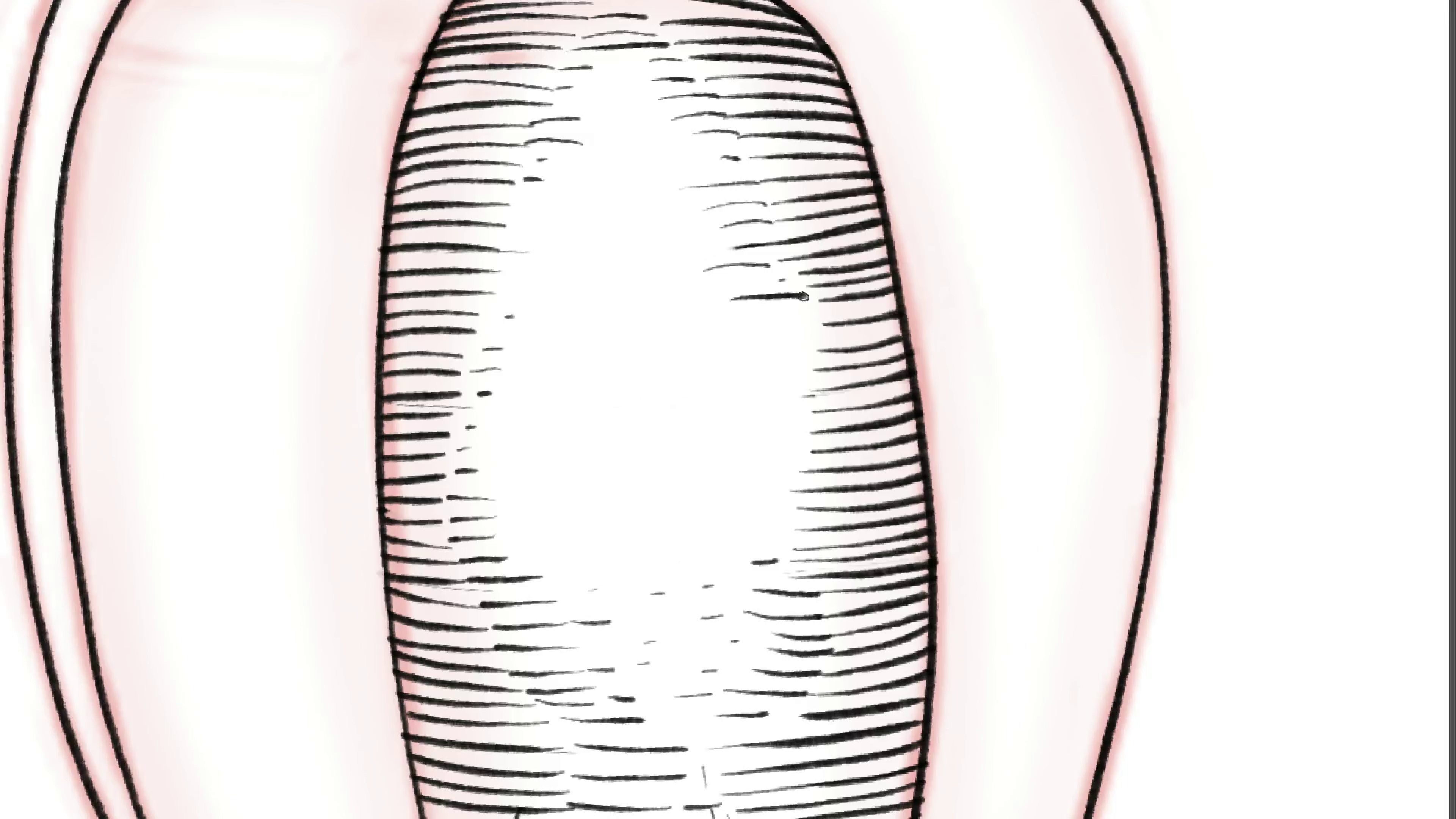 
key(Control+ControlLeft)
 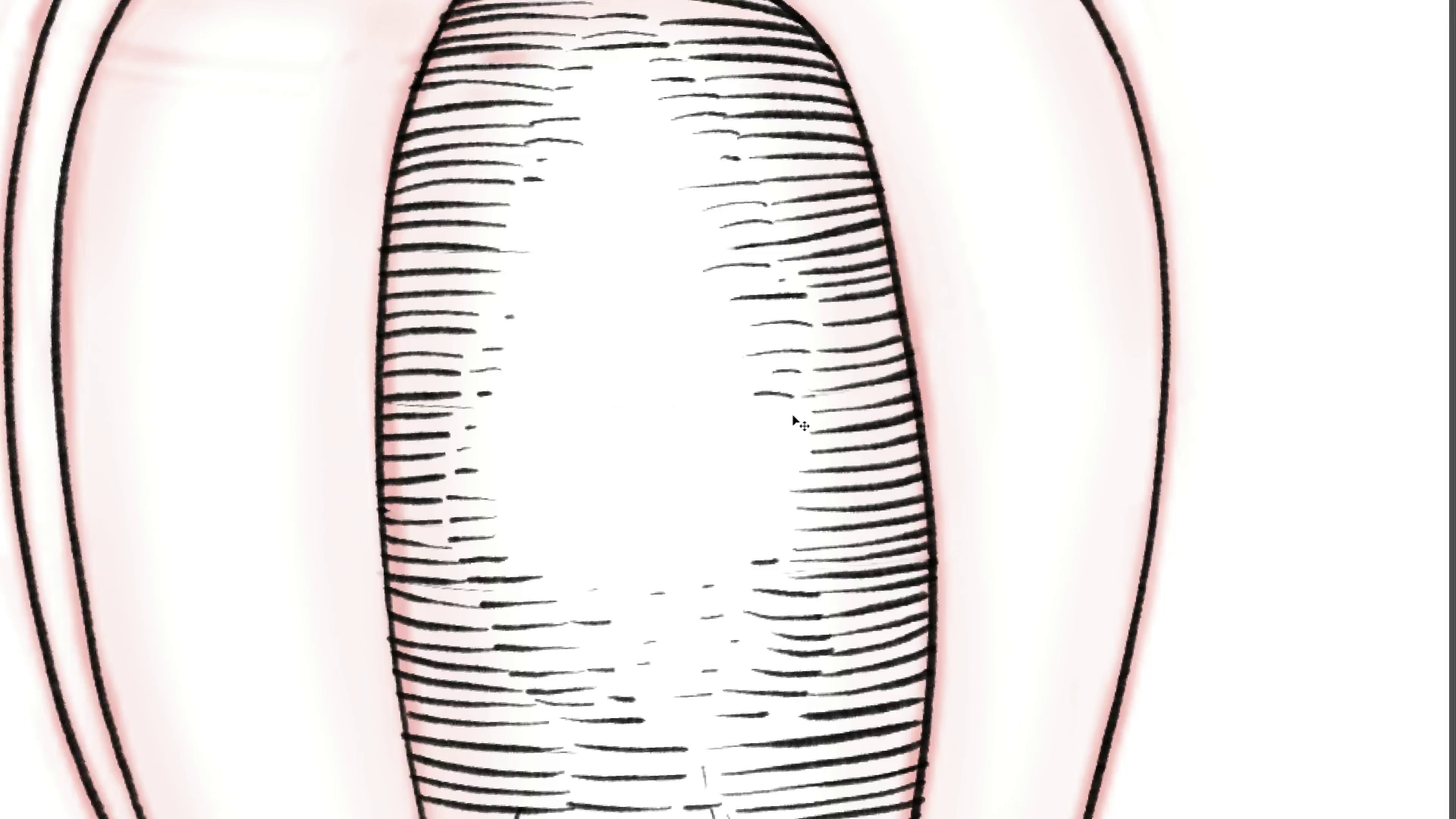 
key(Control+Z)
 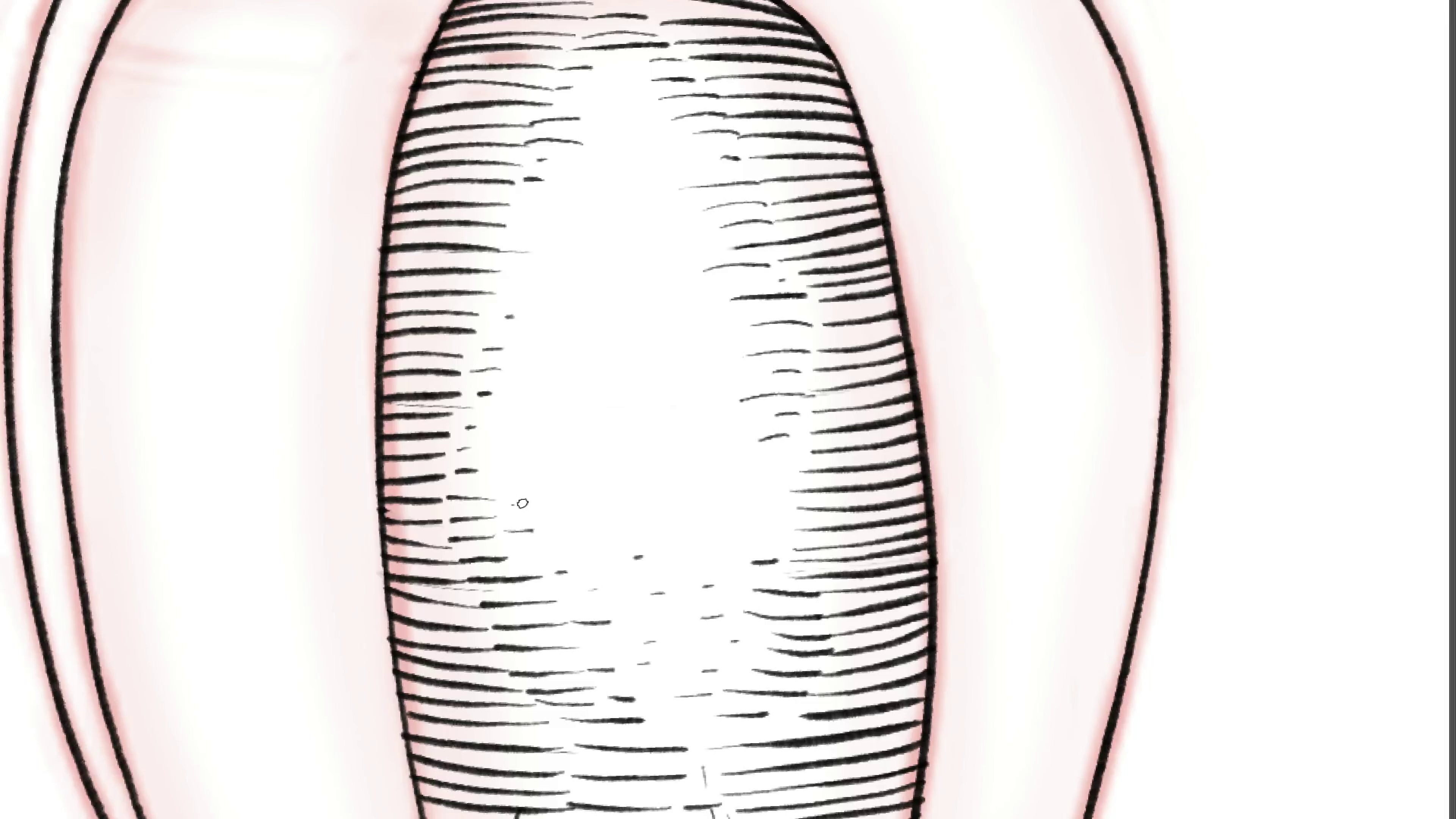 
wait(10.3)
 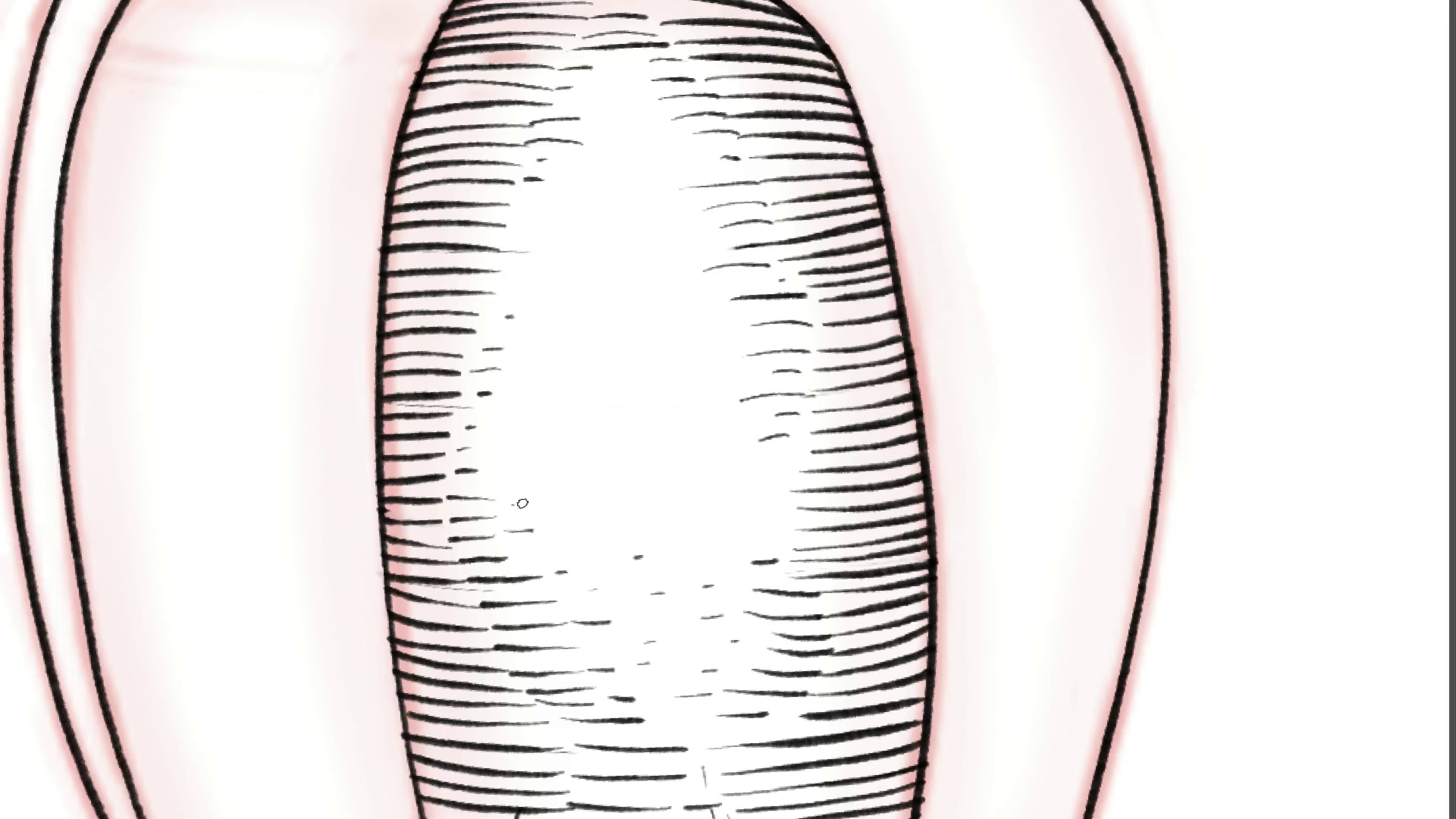 
hold_key(key=Space, duration=1.05)
 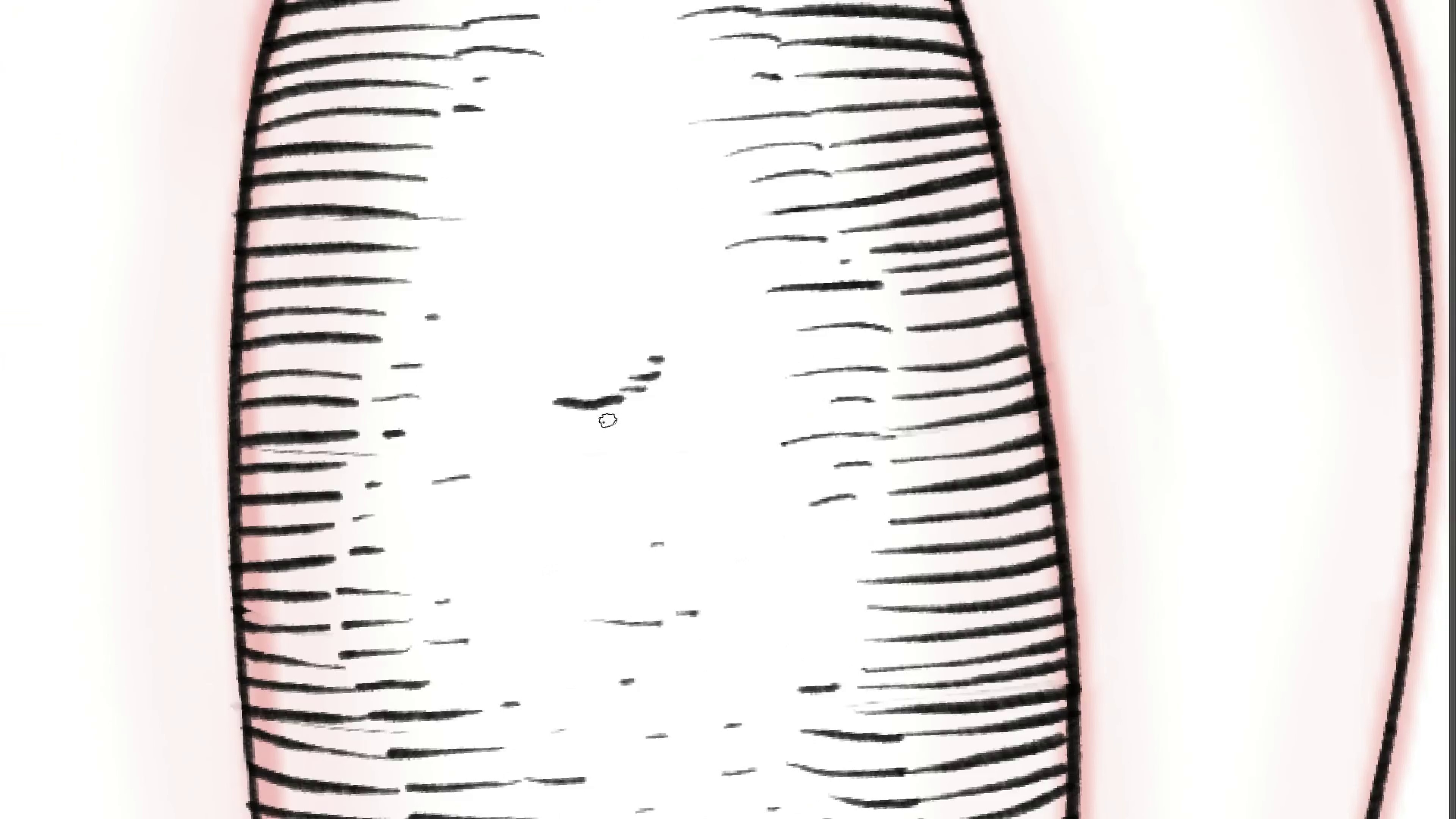 
hold_key(key=ControlLeft, duration=0.9)
left_click_drag(start_coordinate=[659, 316], to_coordinate=[650, 382])
 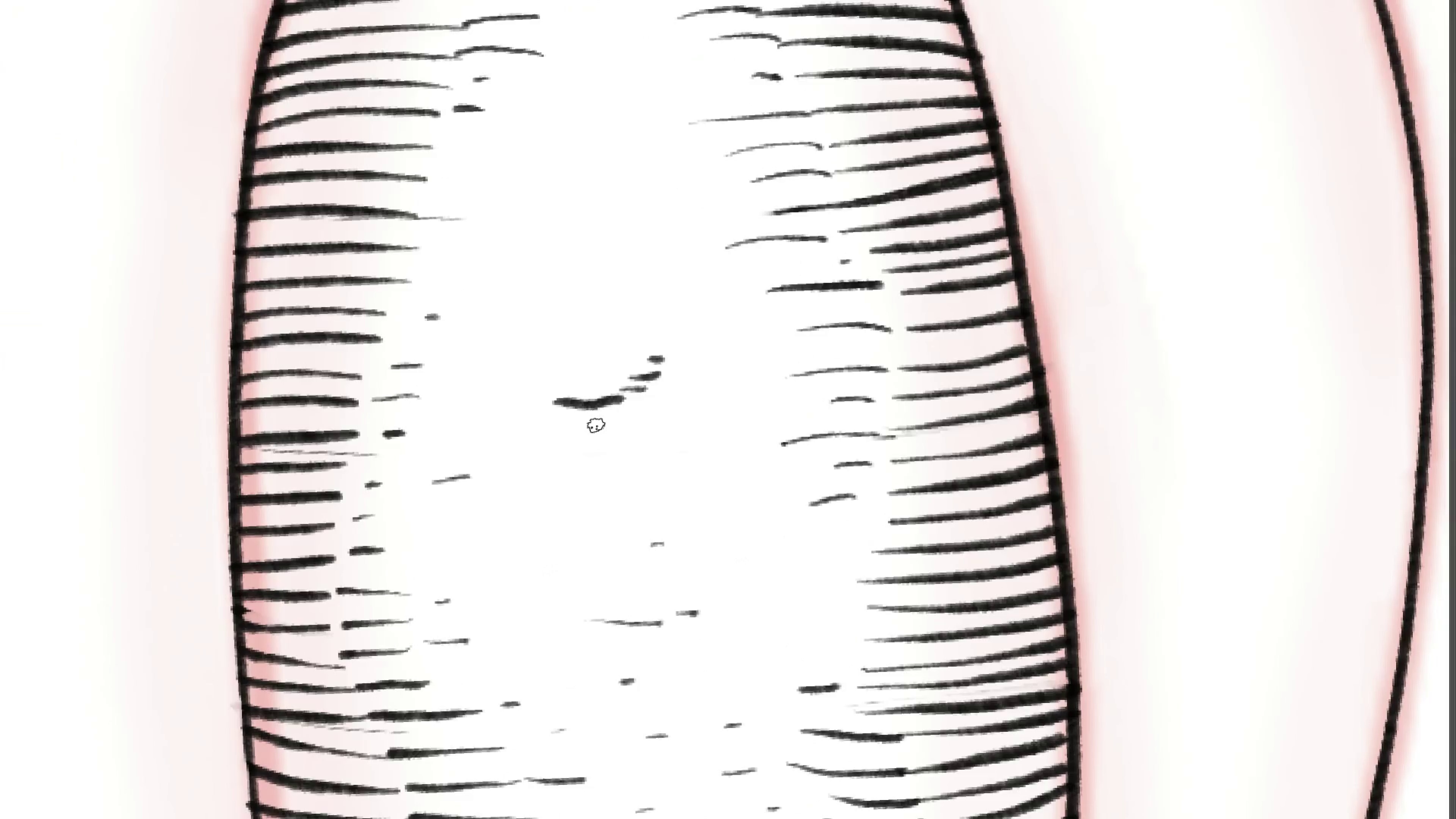 
hold_key(key=Backquote, duration=0.57)
 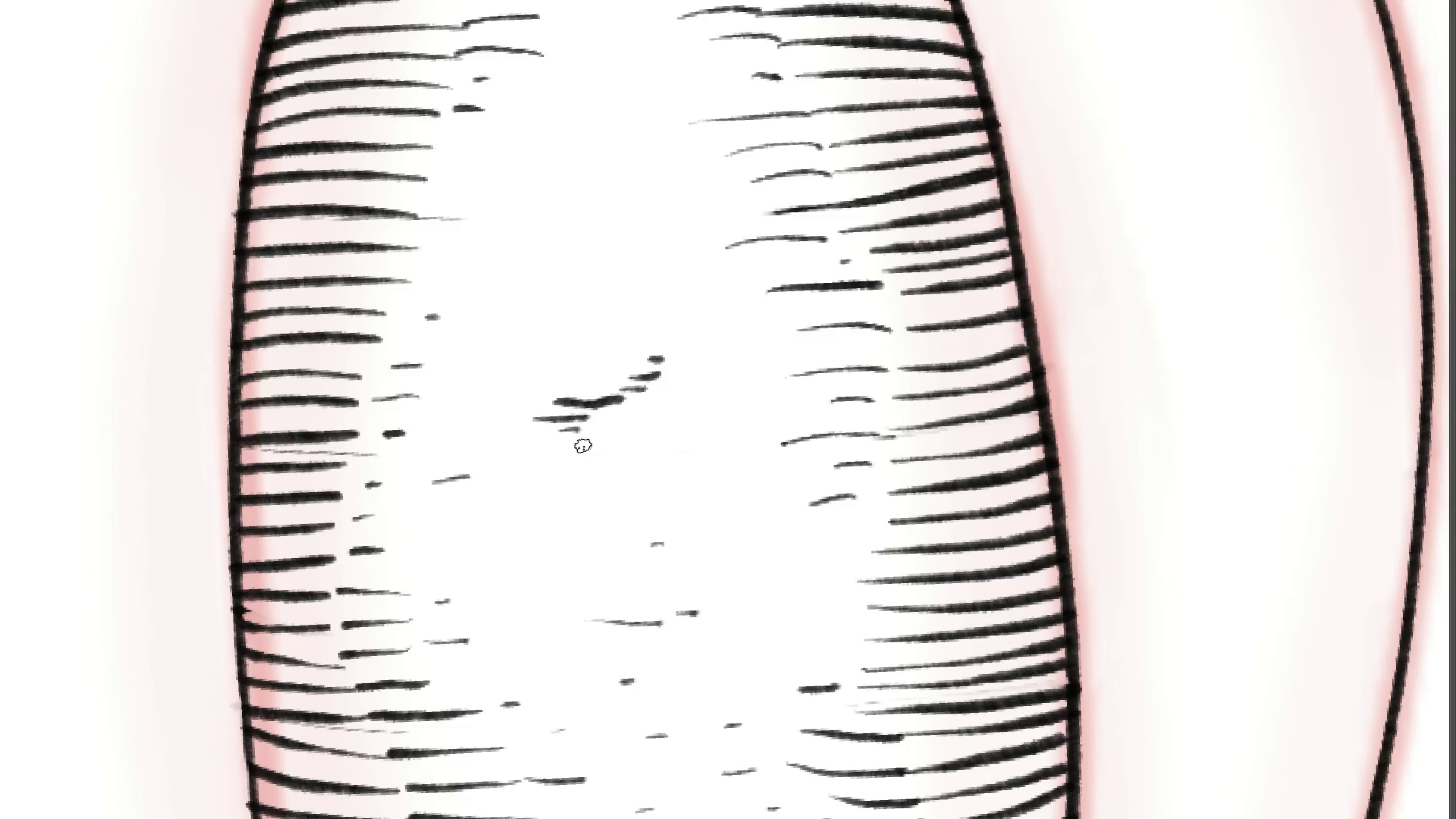 
hold_key(key=Space, duration=0.77)
 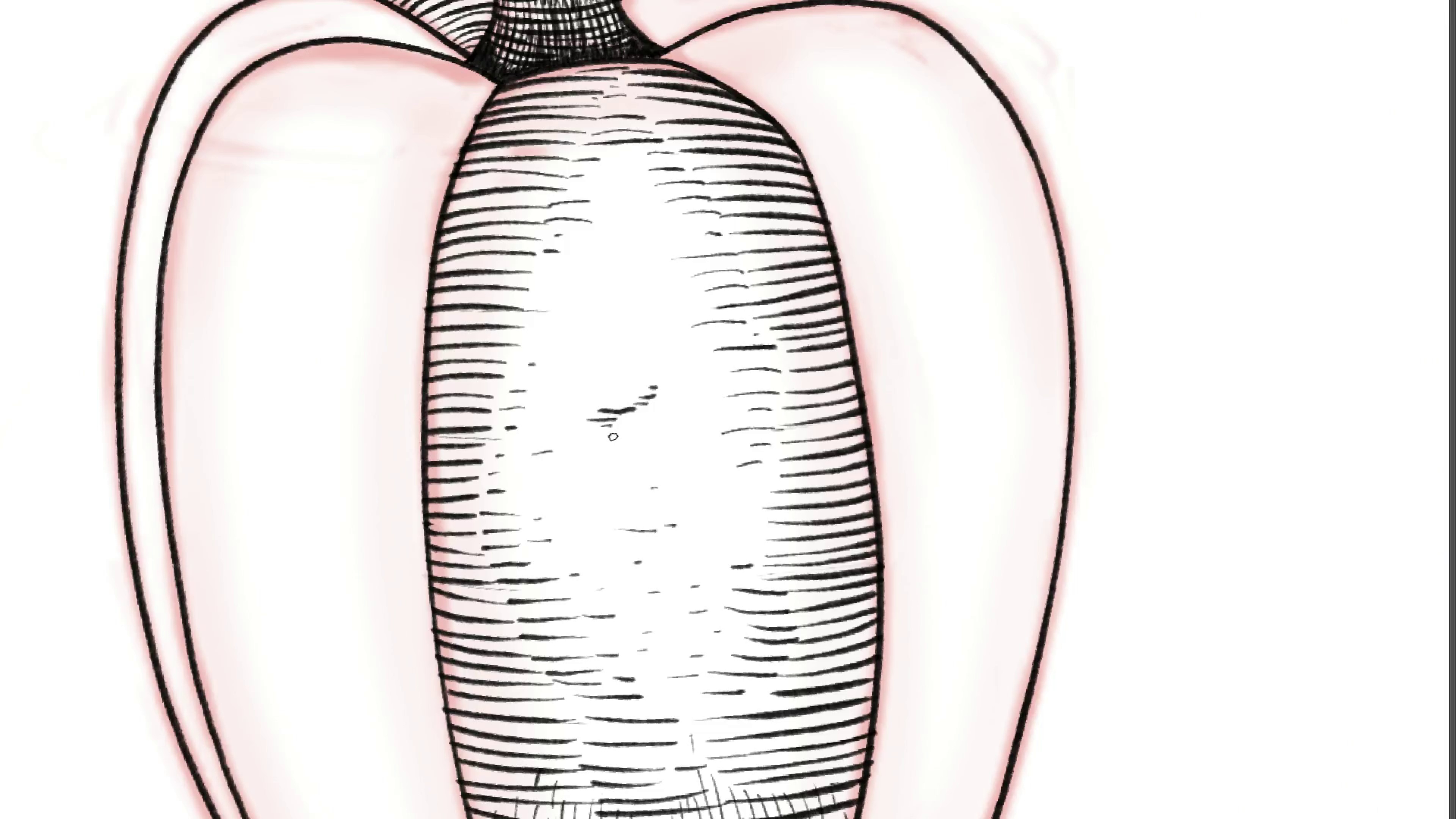 
hold_key(key=ControlLeft, duration=0.54)
left_click_drag(start_coordinate=[650, 421], to_coordinate=[618, 447])
 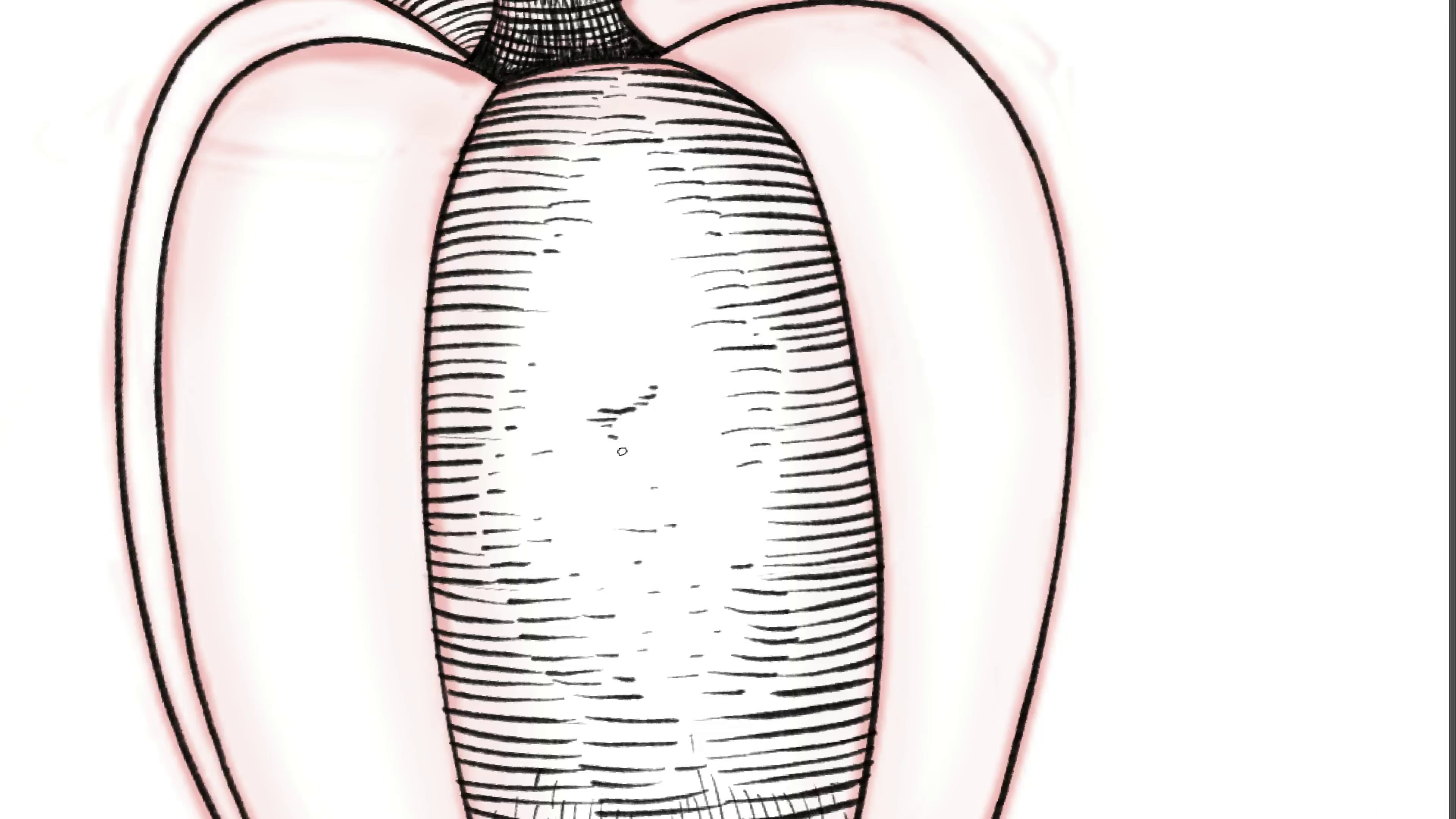 
hold_key(key=Space, duration=0.7)
 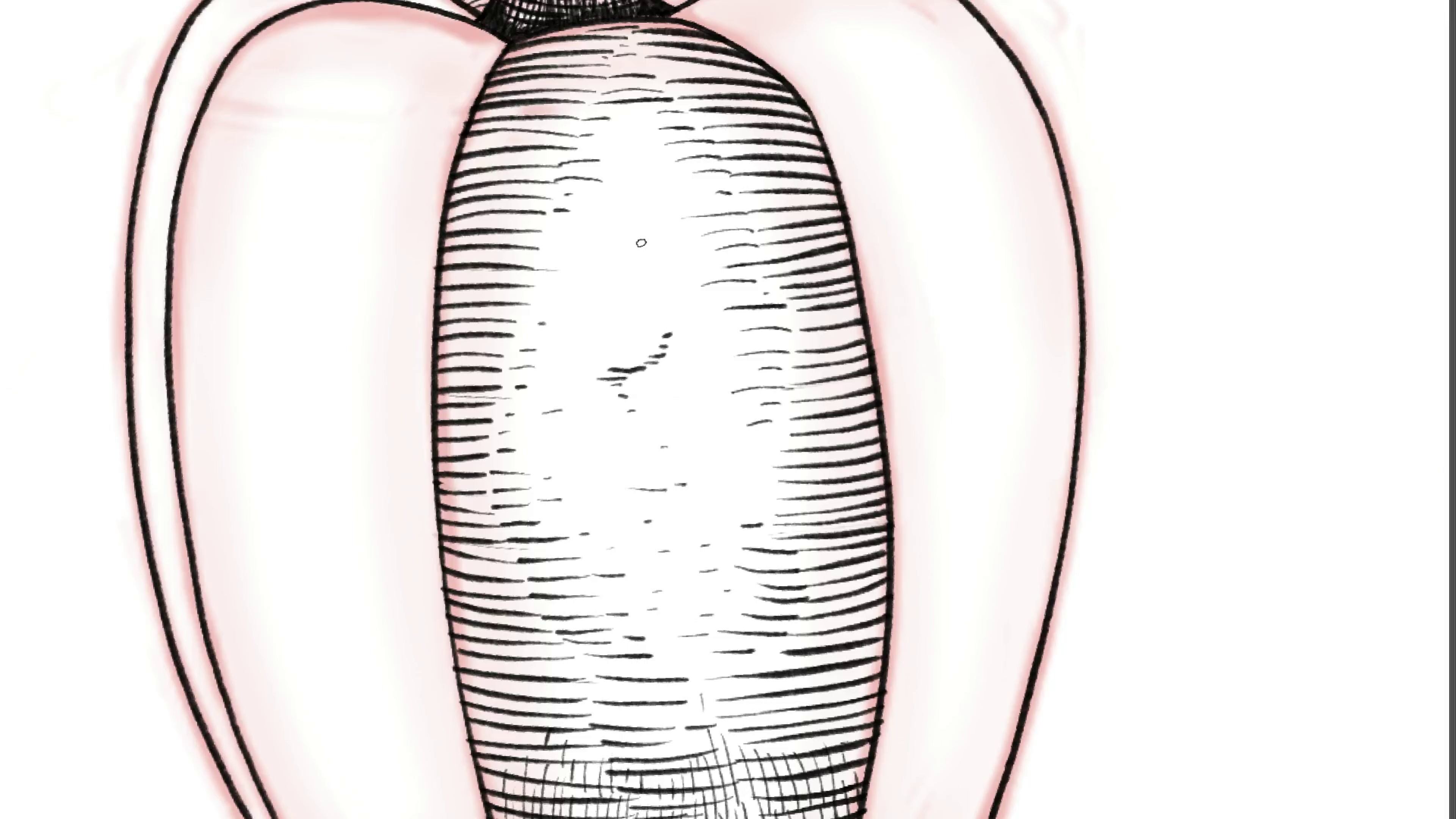 
key(Control+ControlLeft)
 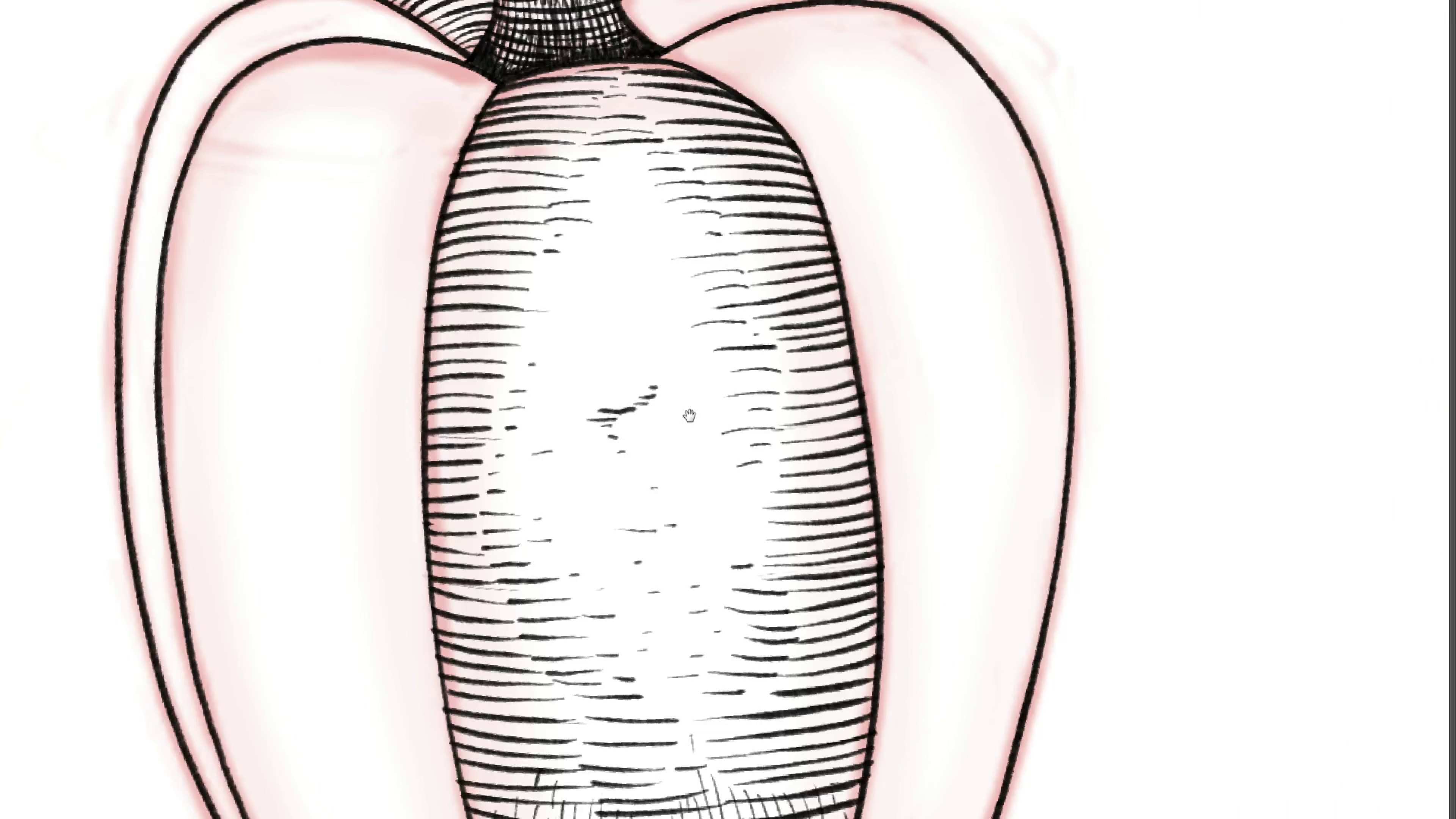 
left_click_drag(start_coordinate=[690, 398], to_coordinate=[699, 357])
 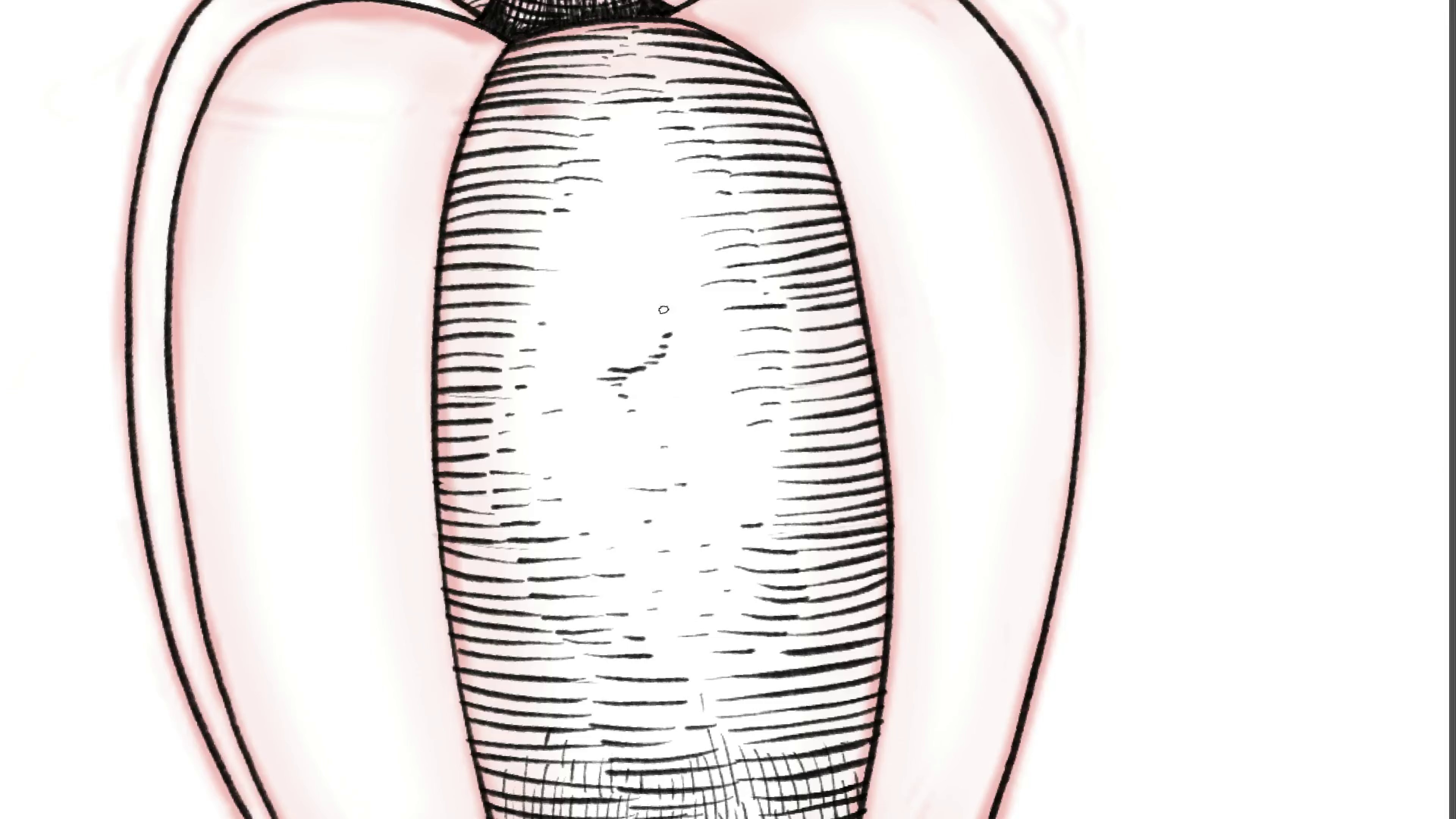 
hold_key(key=ControlLeft, duration=0.48)
 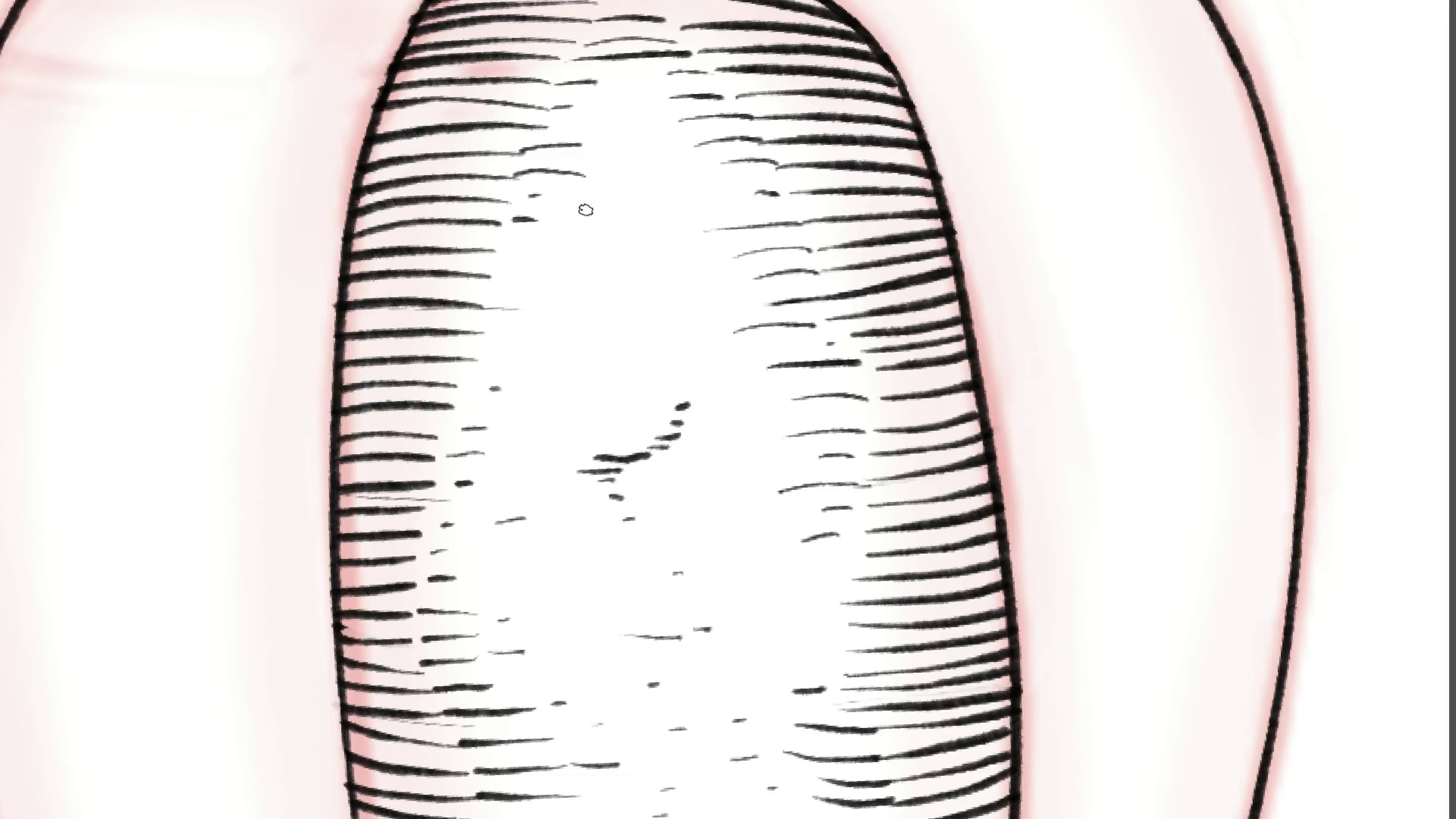 
hold_key(key=Space, duration=0.59)
 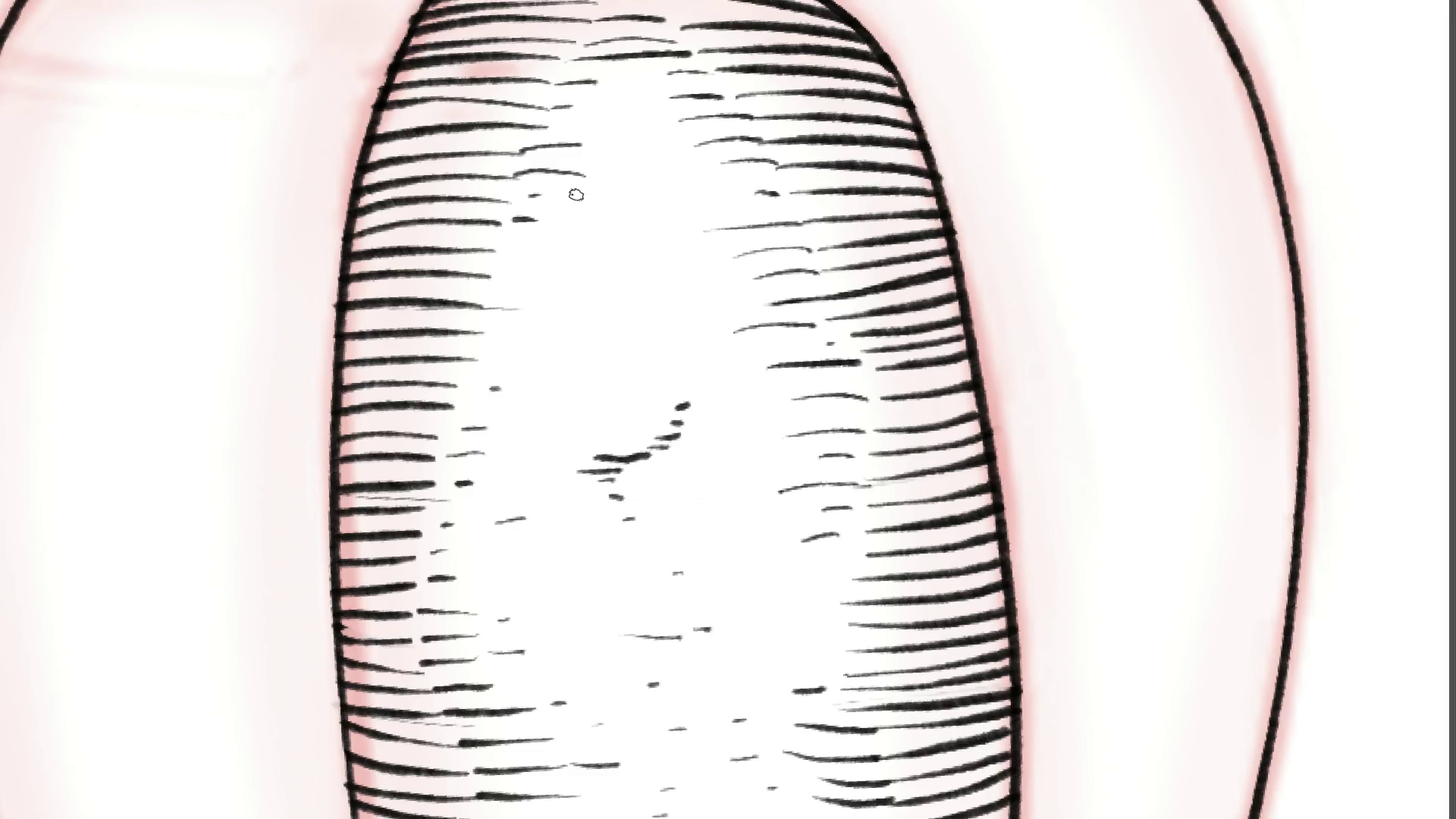 
left_click_drag(start_coordinate=[637, 191], to_coordinate=[654, 224])
 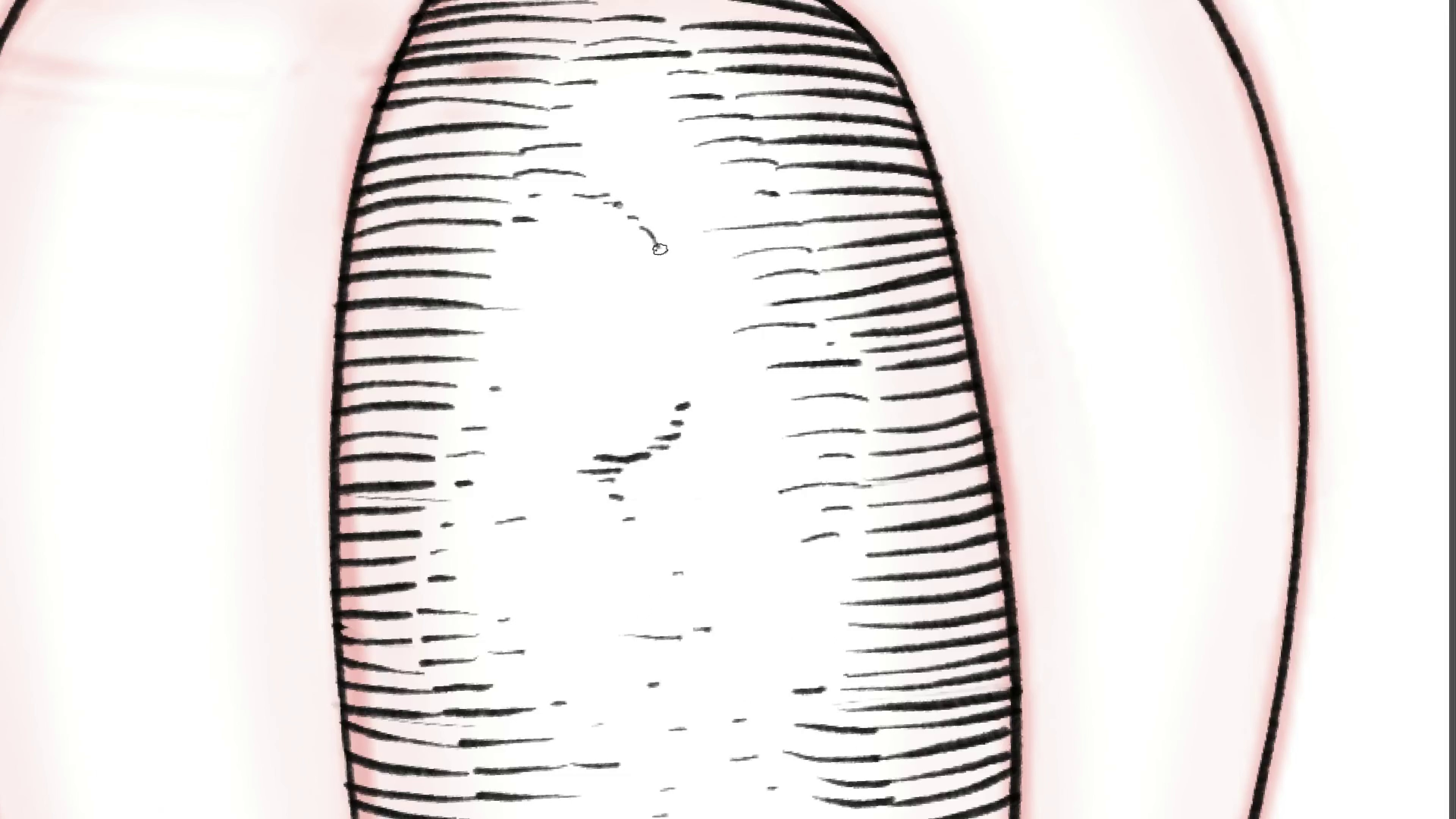 
hold_key(key=ControlLeft, duration=0.59)
 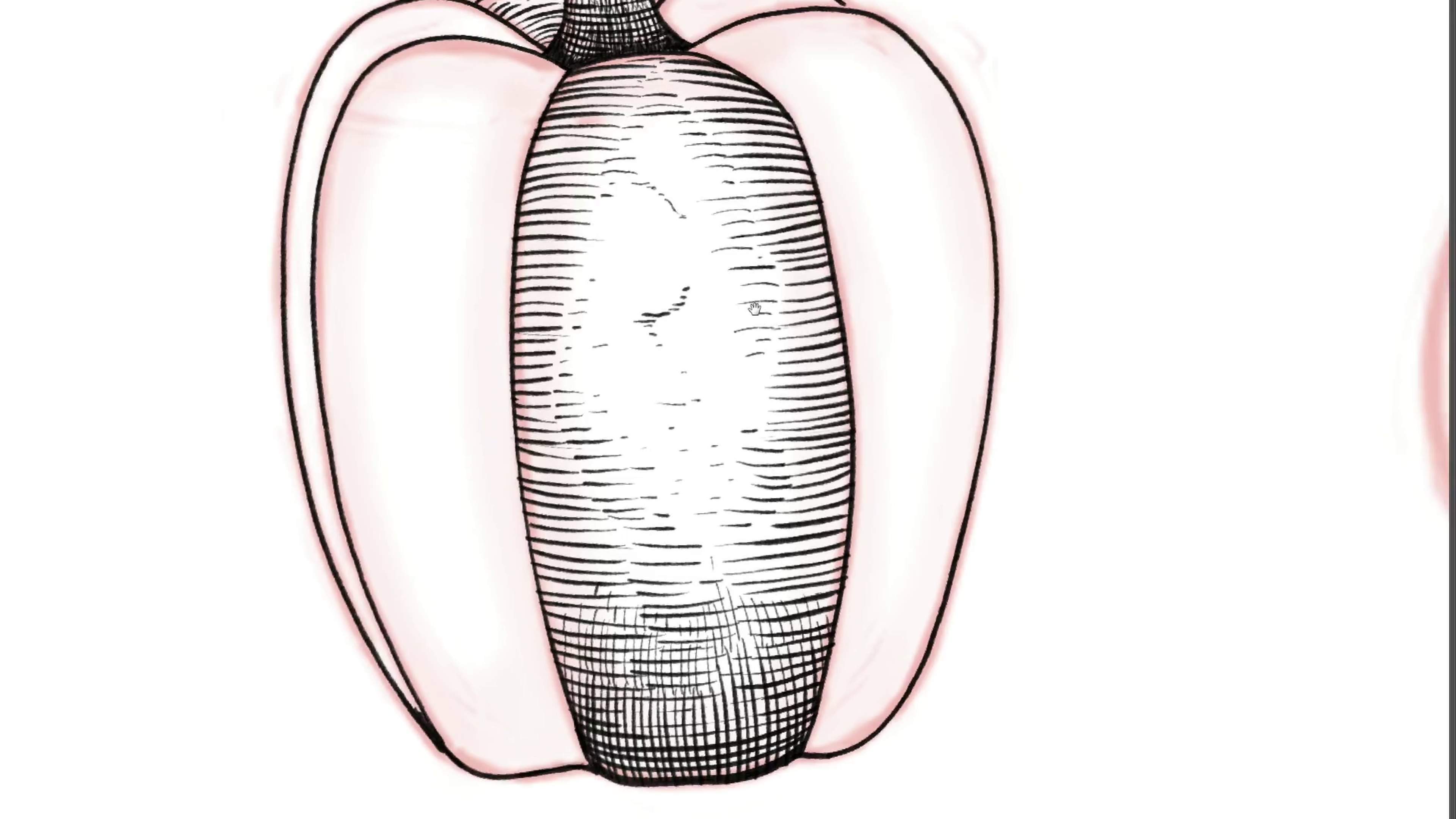 
hold_key(key=Space, duration=1.72)
 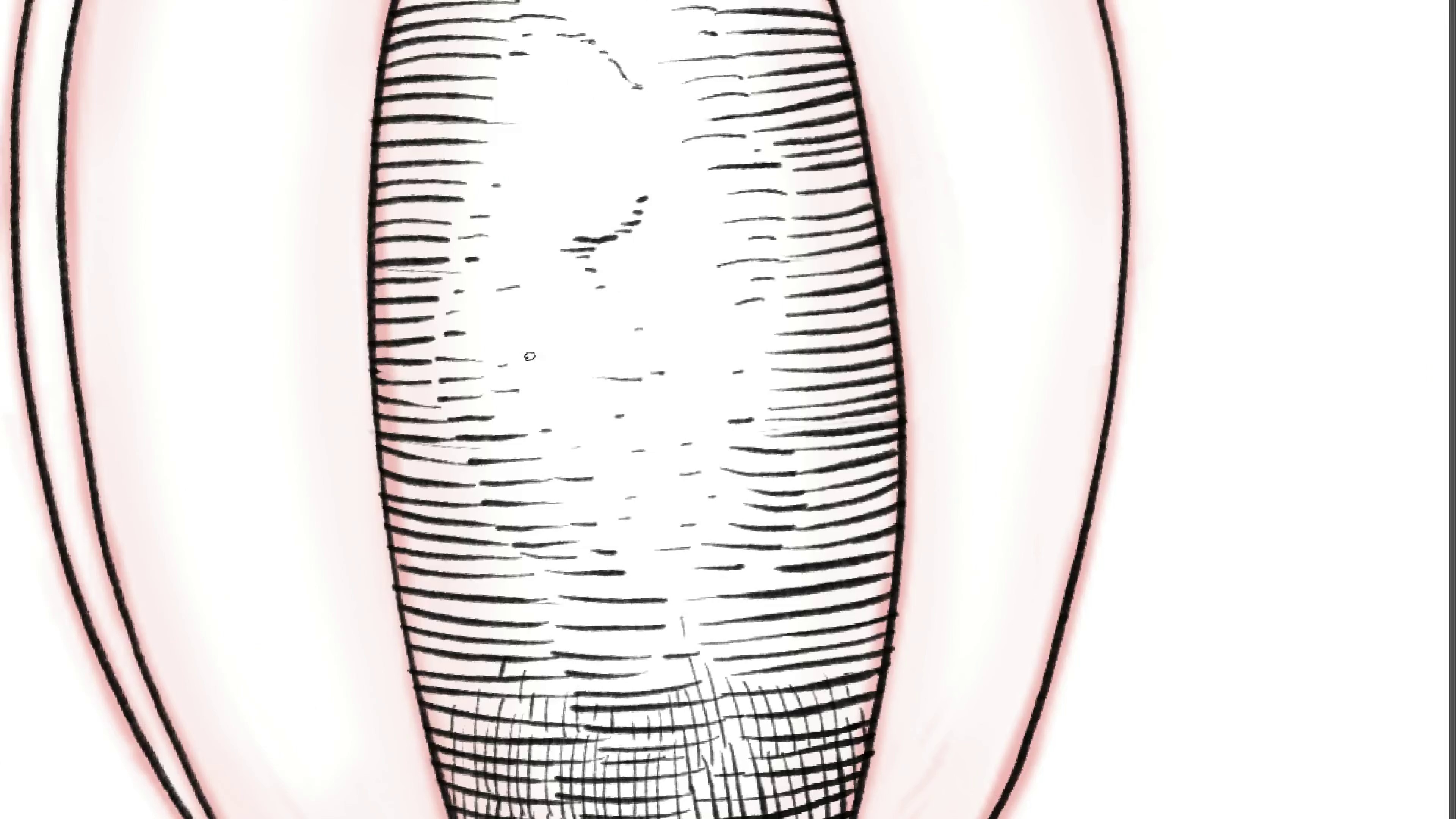 
left_click_drag(start_coordinate=[704, 257], to_coordinate=[664, 286])
 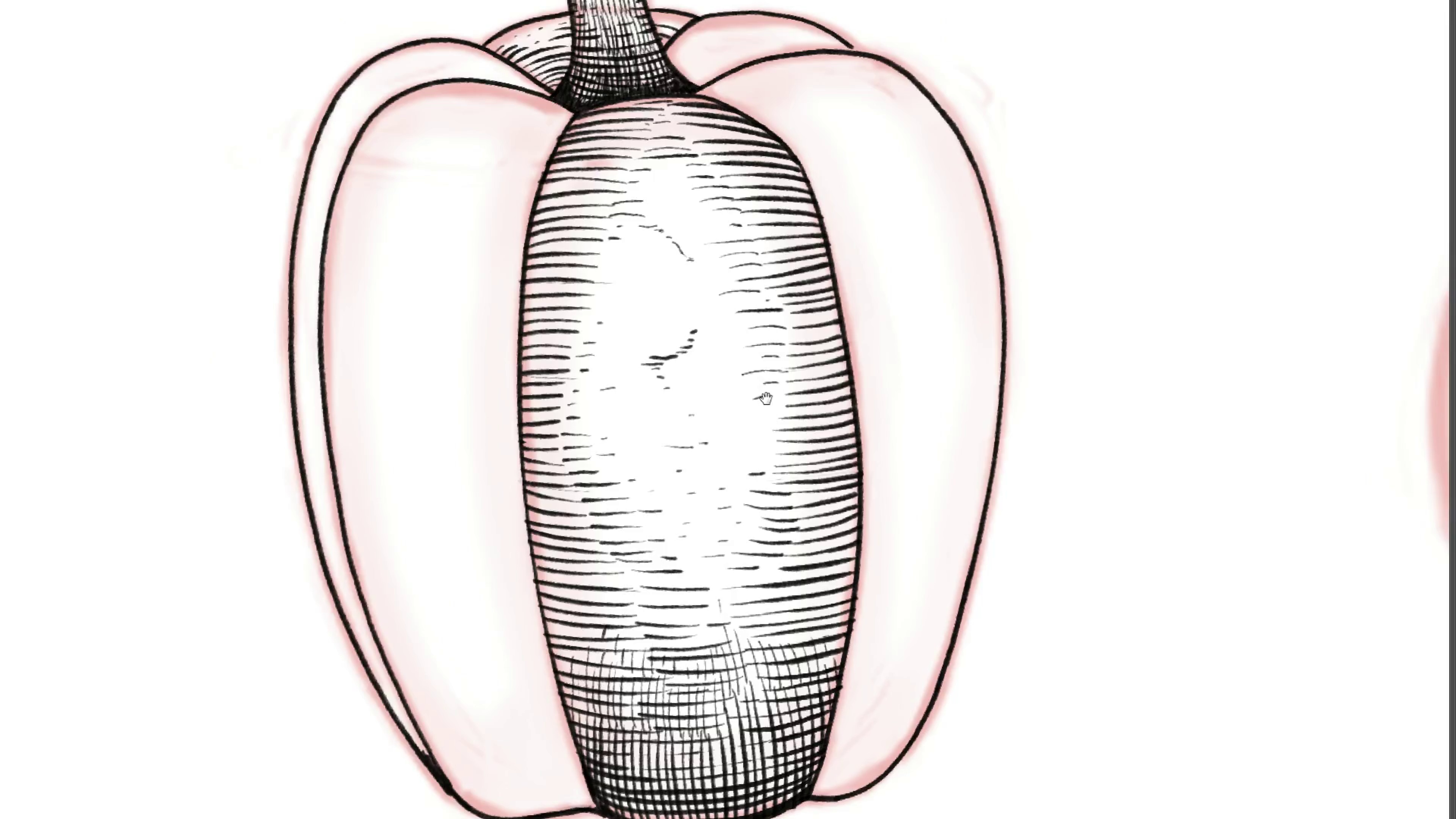 
left_click_drag(start_coordinate=[769, 397], to_coordinate=[755, 308])
 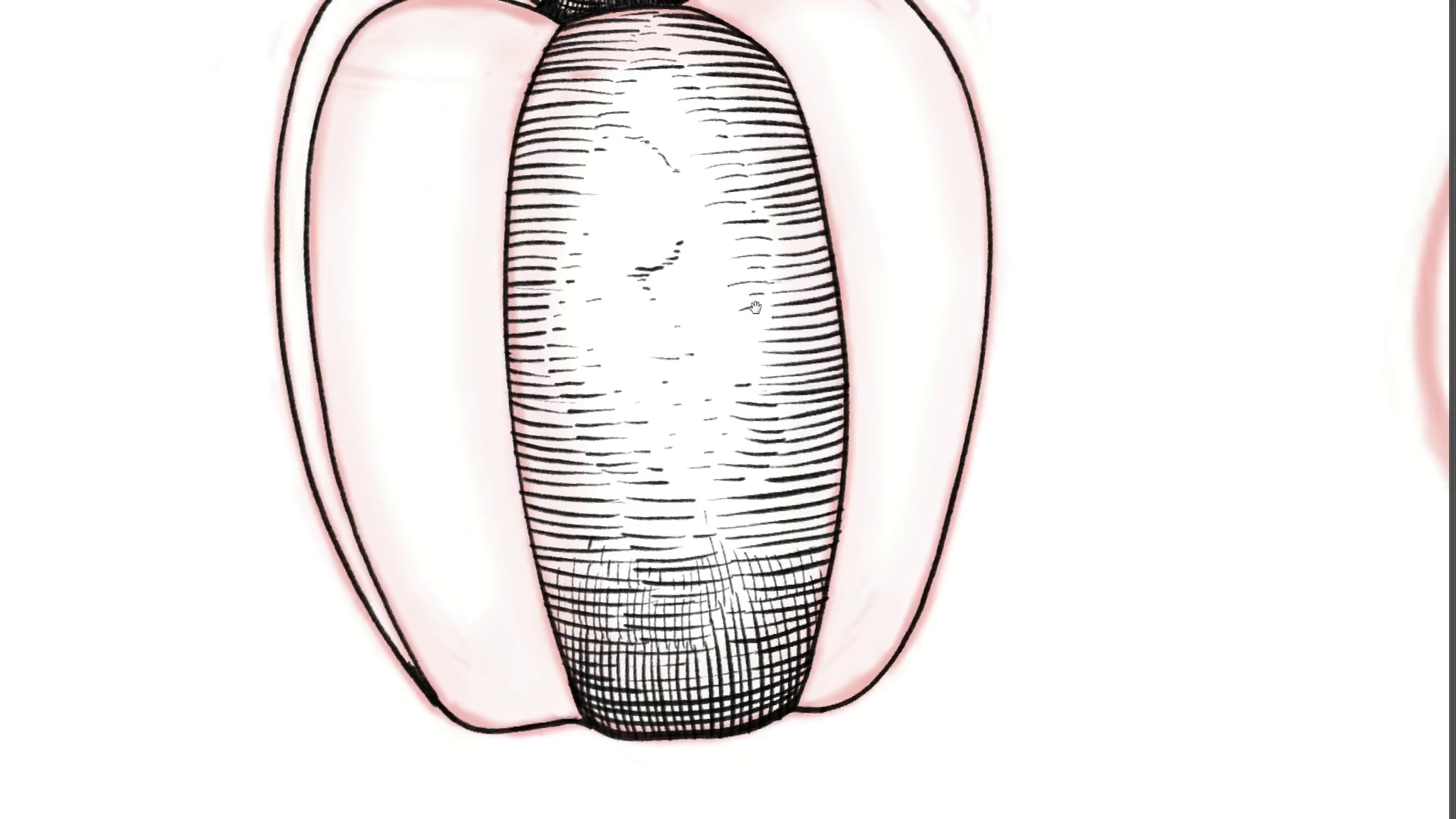 
hold_key(key=ControlLeft, duration=0.34)
left_click_drag(start_coordinate=[747, 308], to_coordinate=[771, 332])
 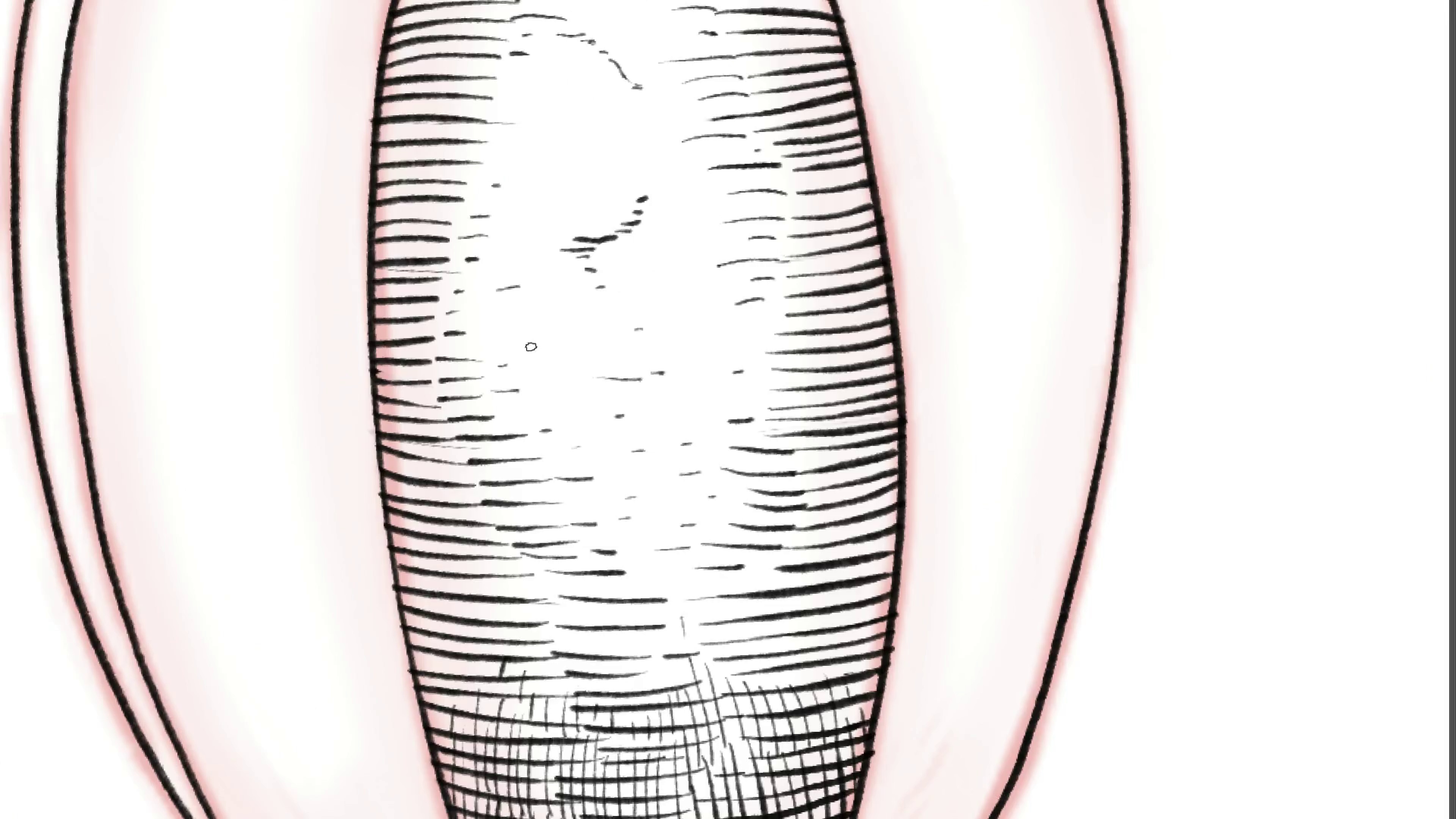 
hold_key(key=Space, duration=0.64)
 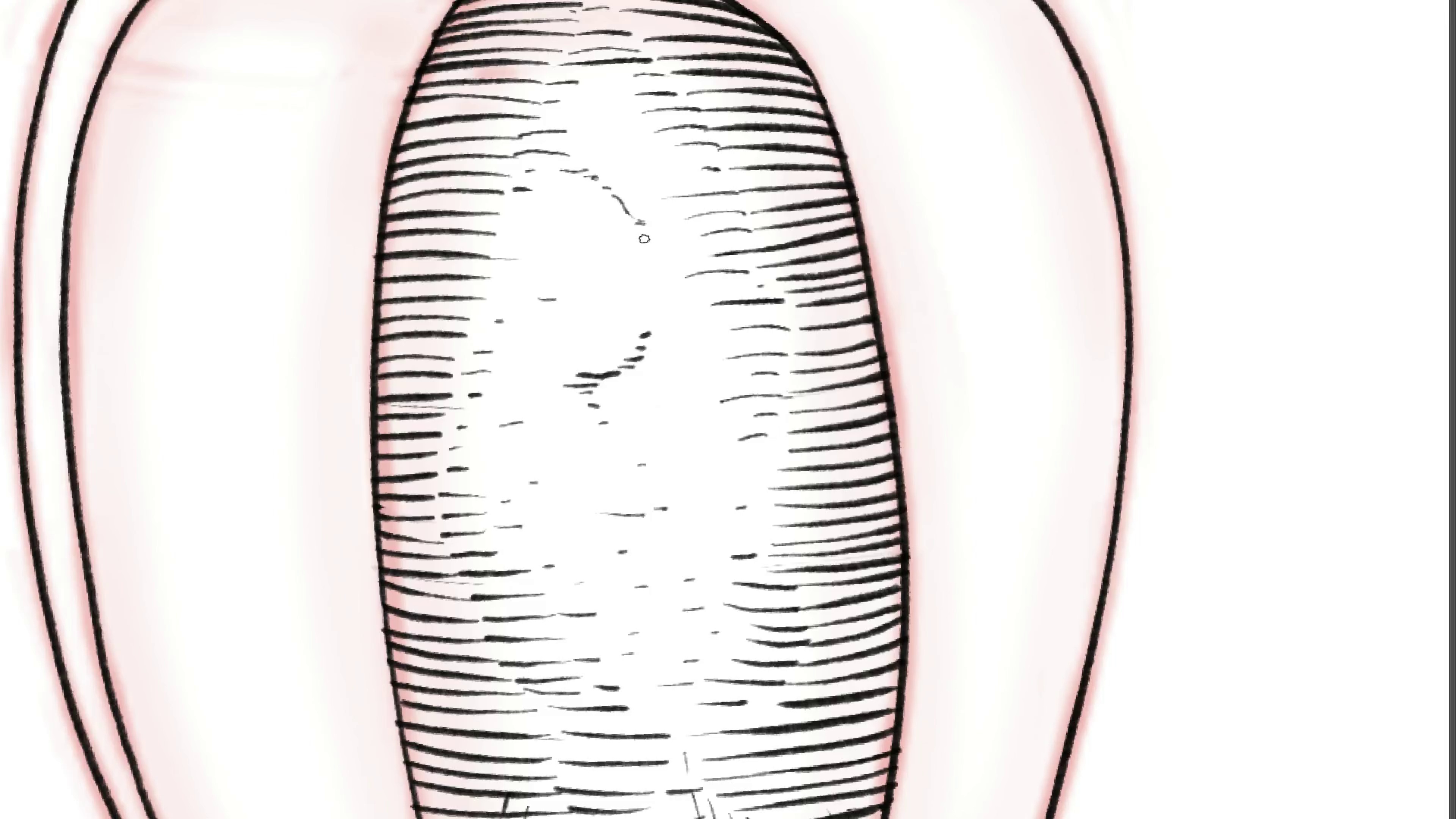 
left_click_drag(start_coordinate=[622, 188], to_coordinate=[625, 324])
 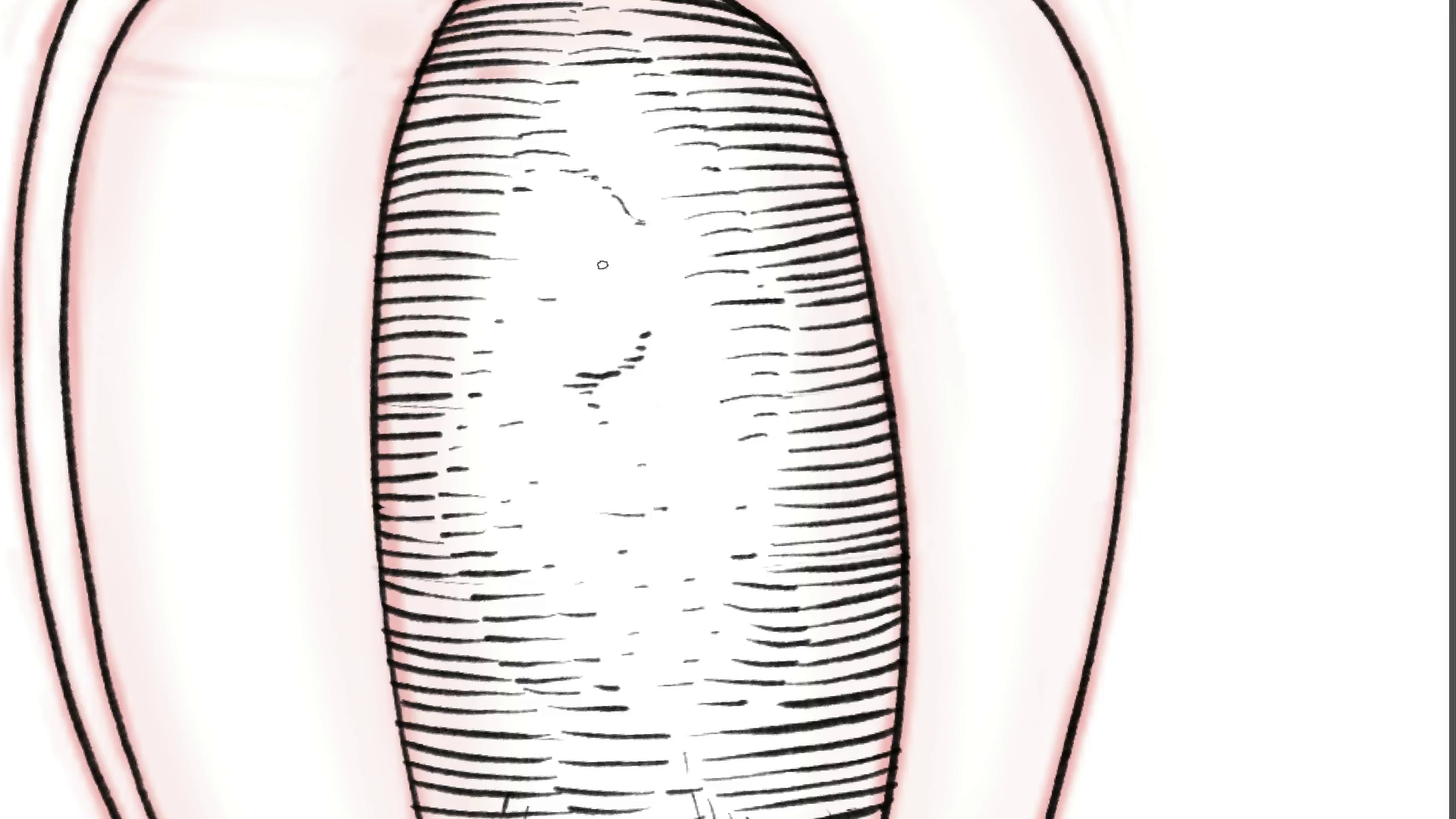 
hold_key(key=Backquote, duration=1.52)
 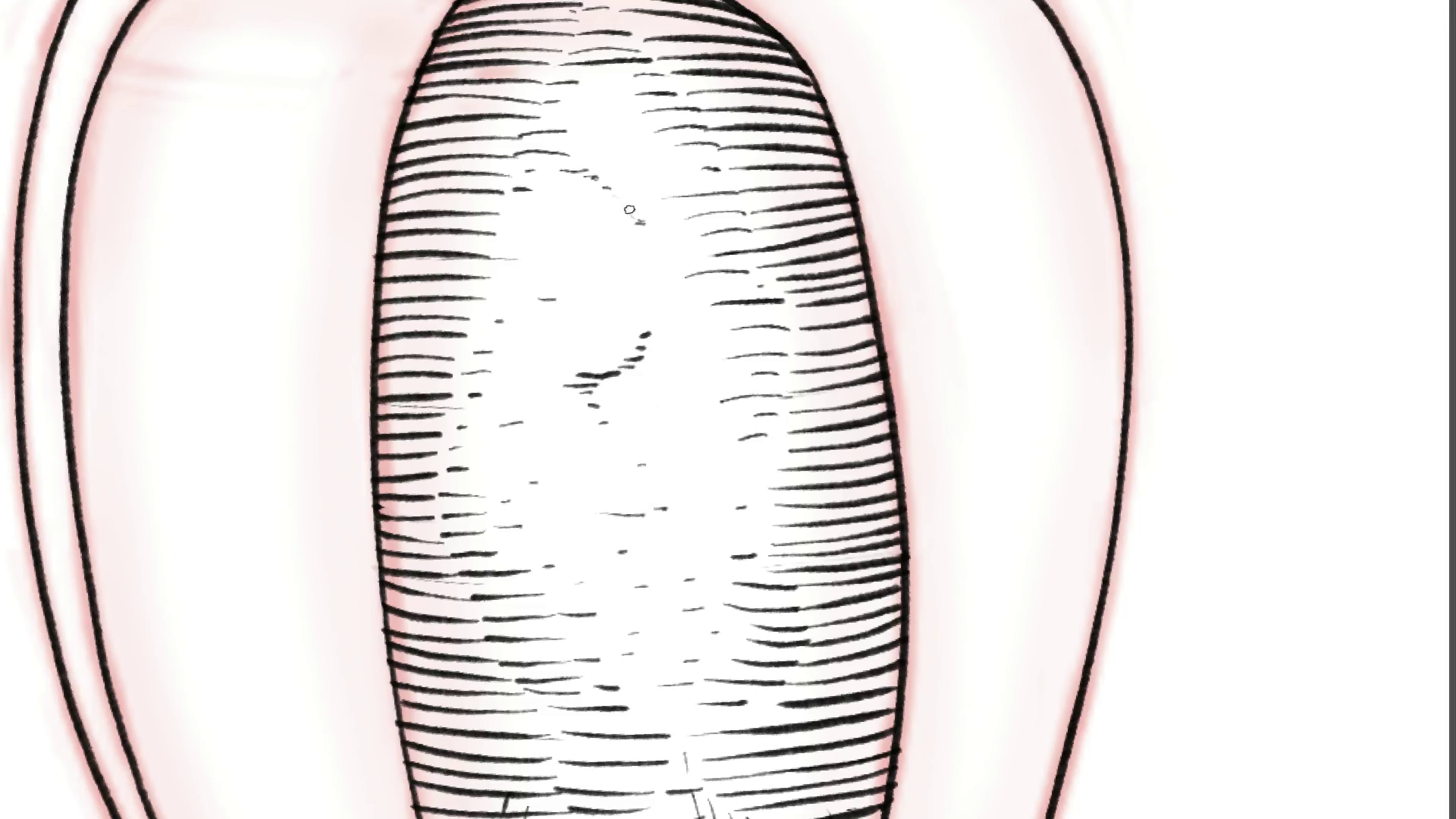 
key(Backquote)
 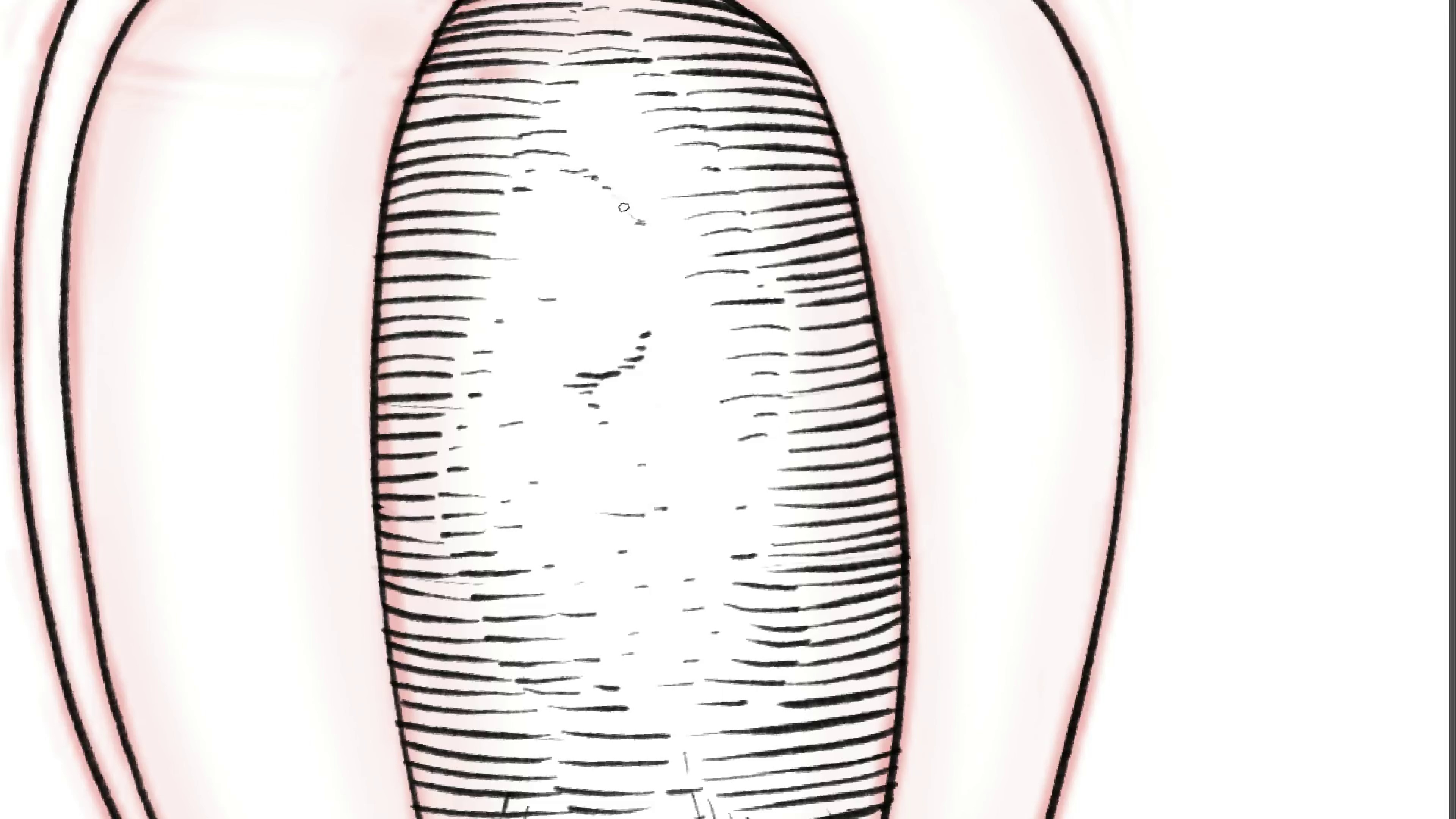 
key(Backquote)
 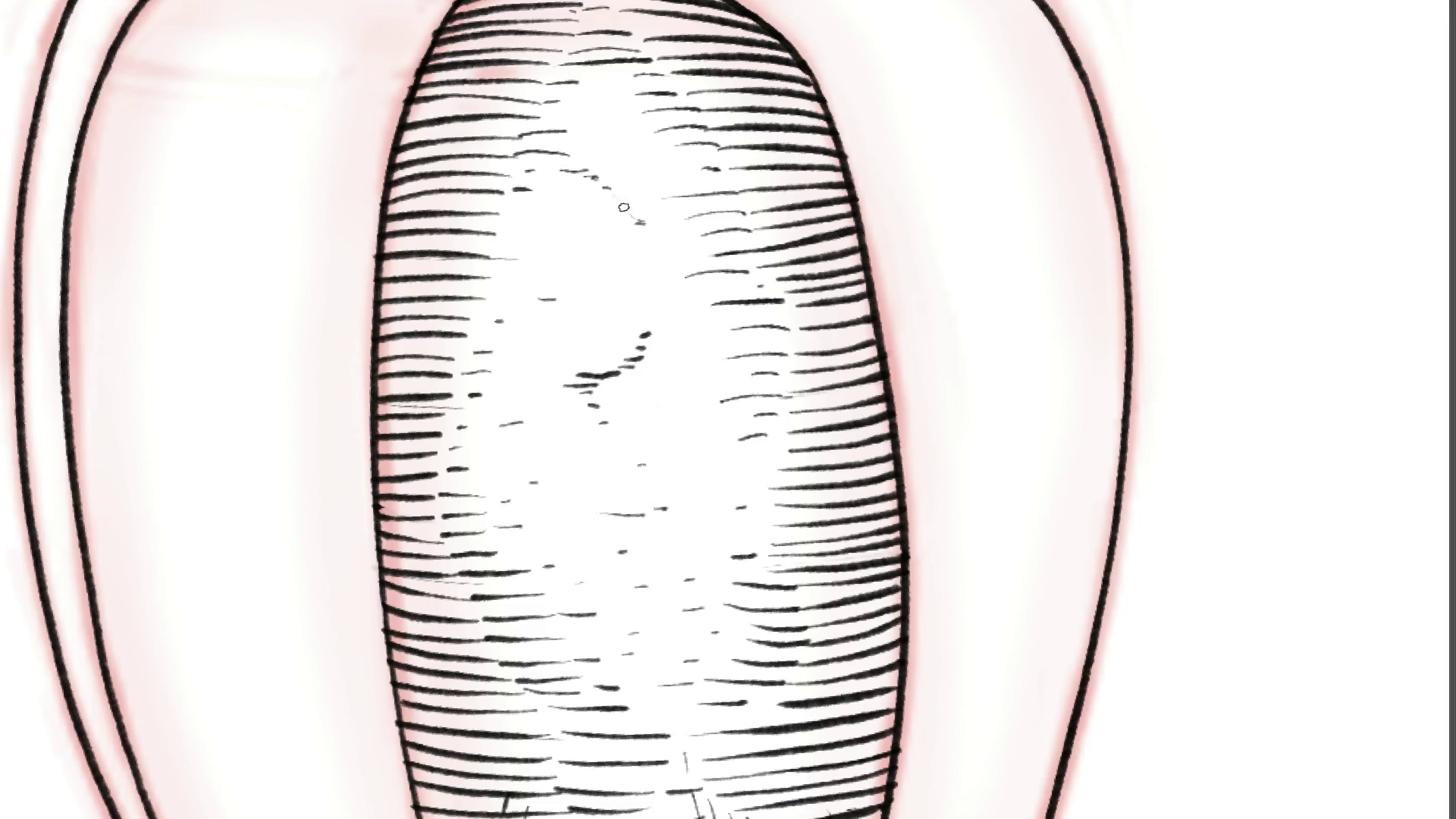 
key(Backquote)
 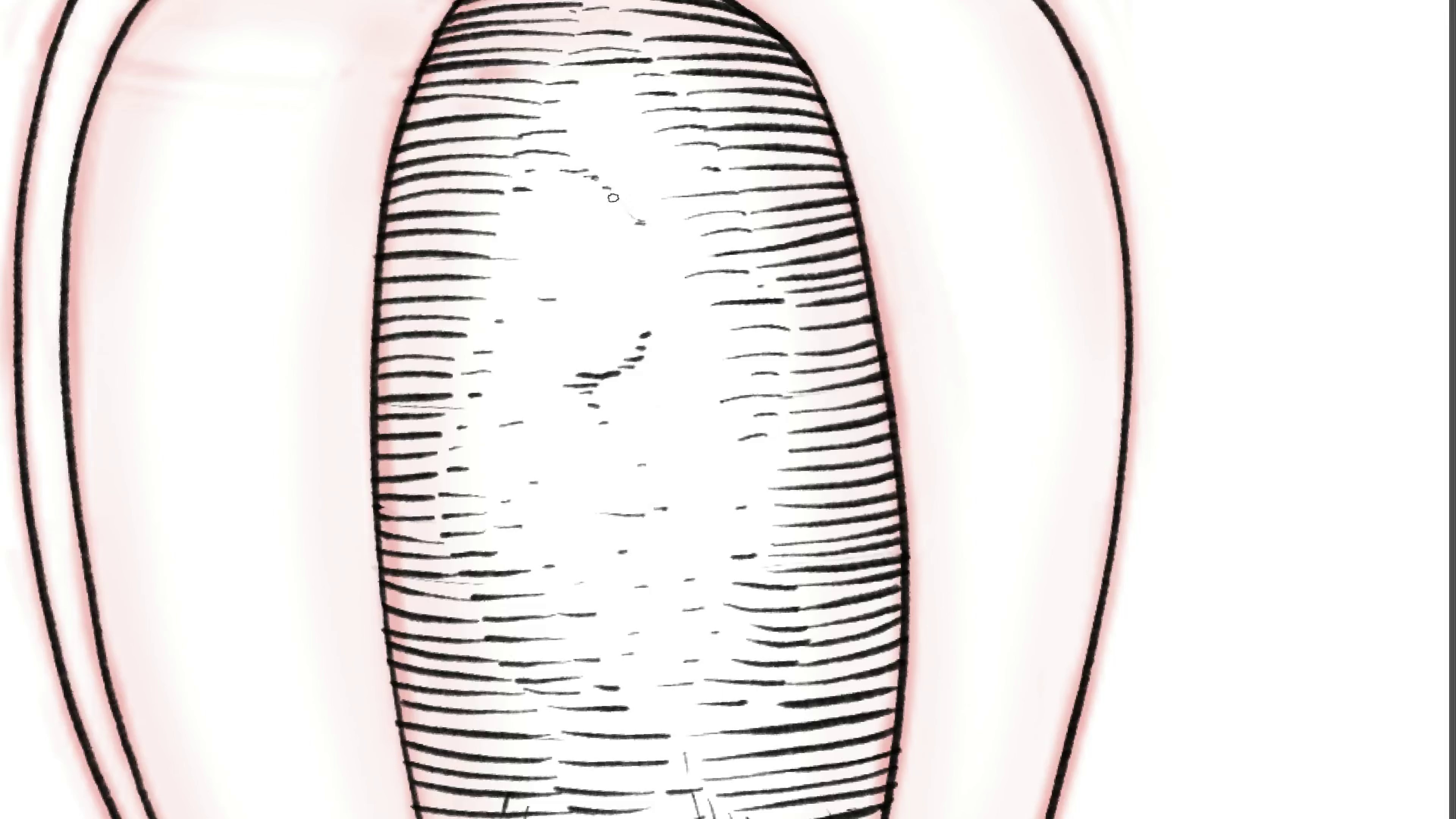 
key(Backquote)
 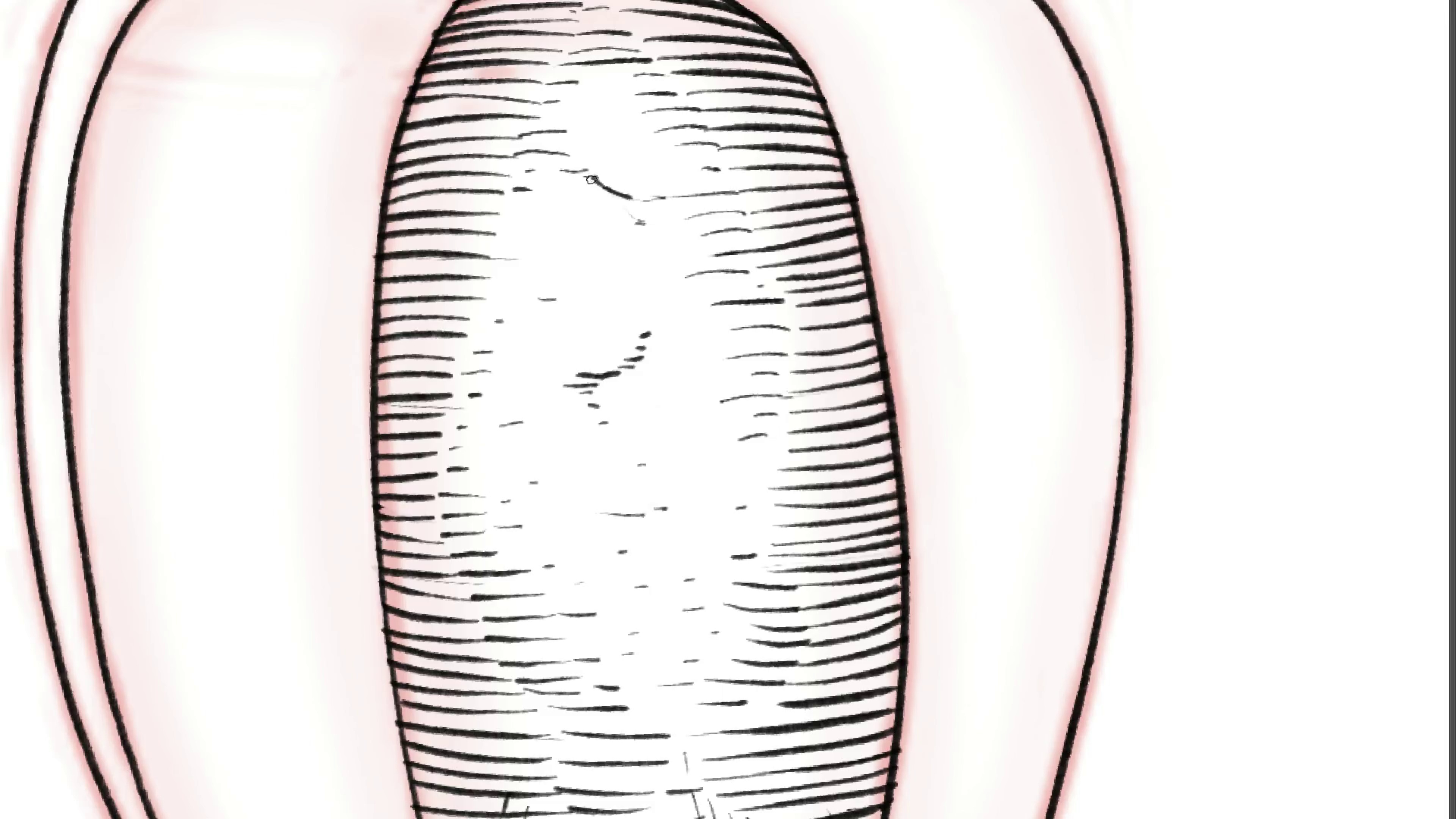 
key(Control+Z)
 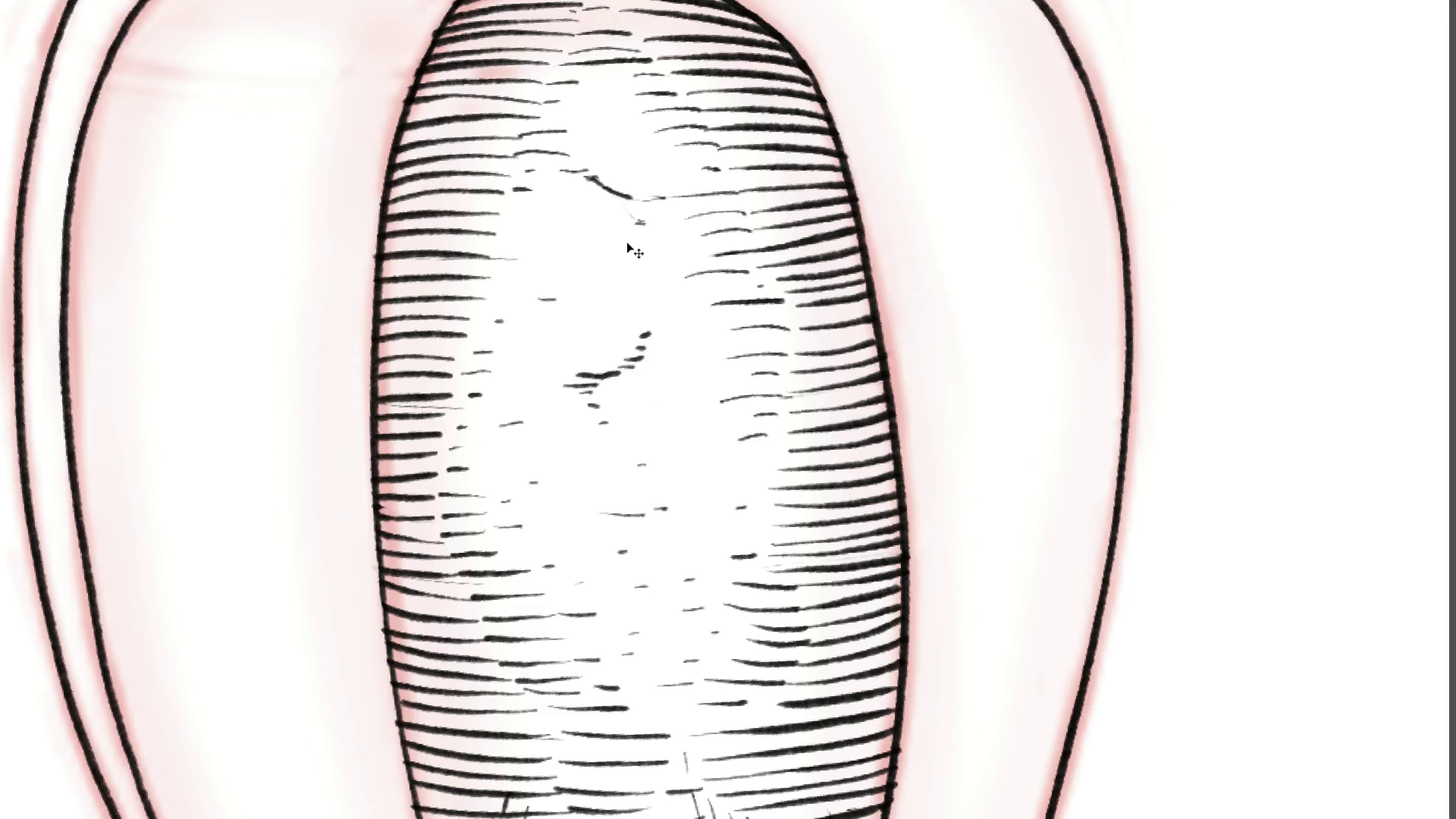 
key(Control+Z)
 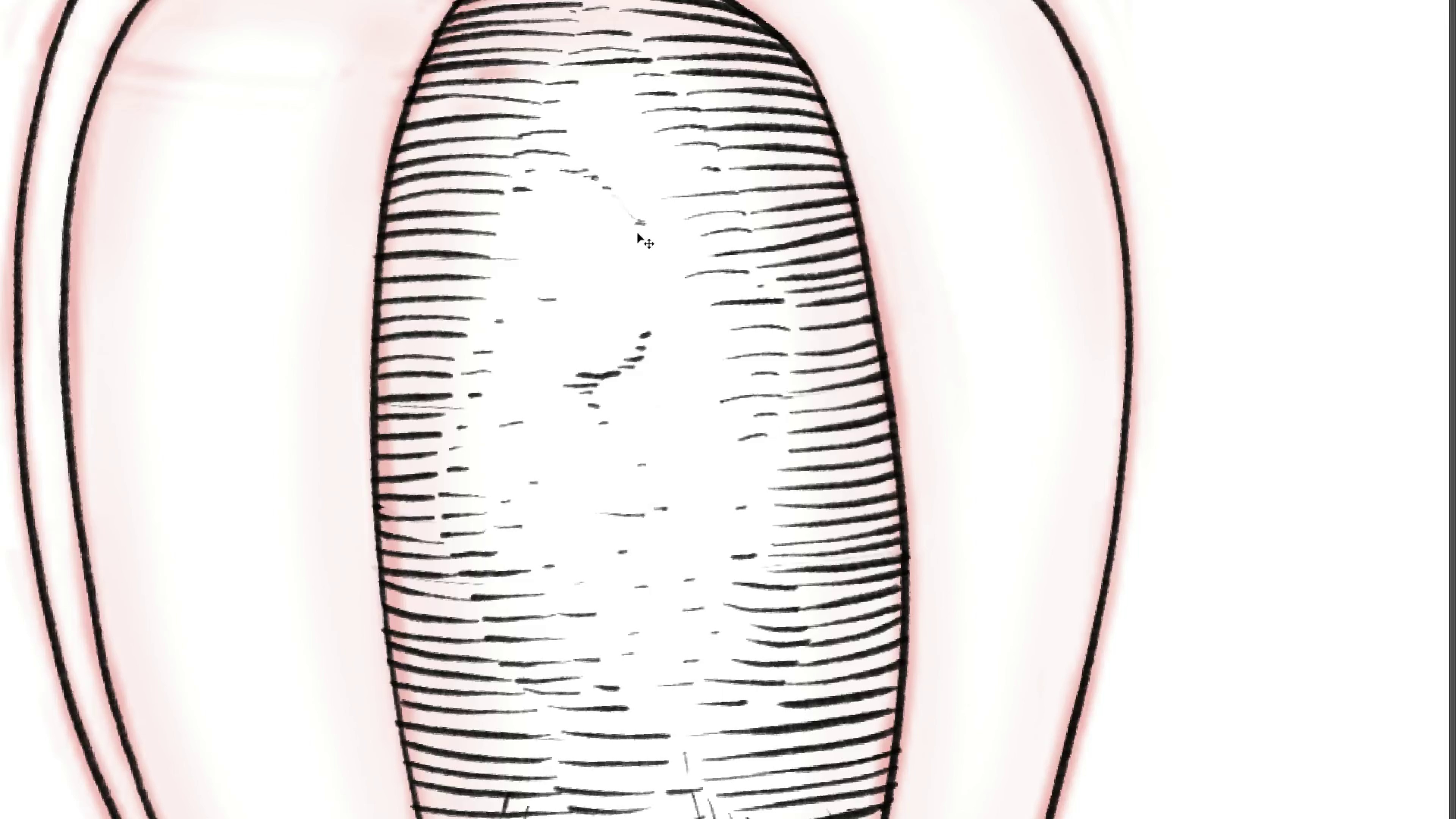 
key(Control+Z)
 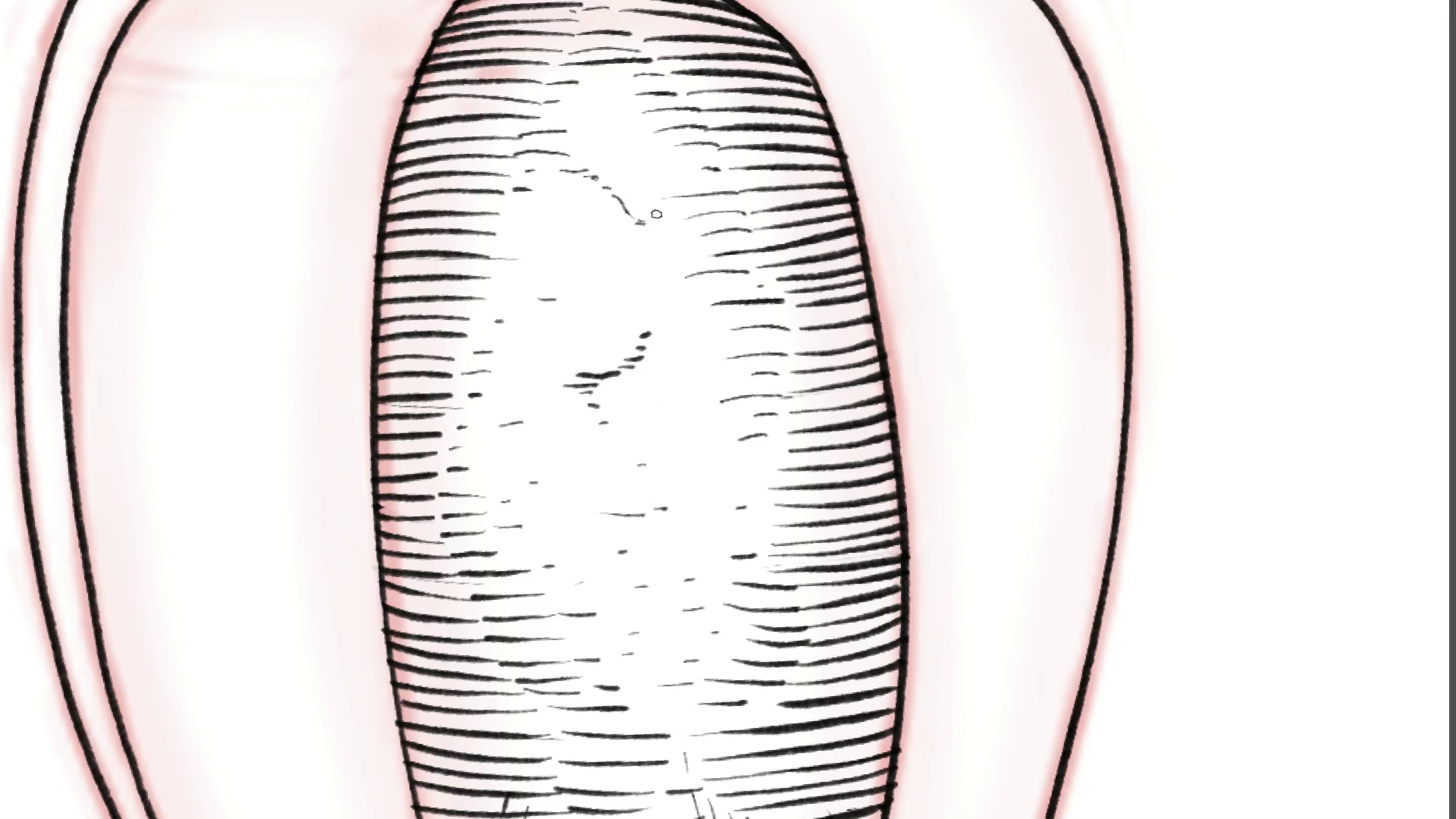 
hold_key(key=Backquote, duration=1.53)
 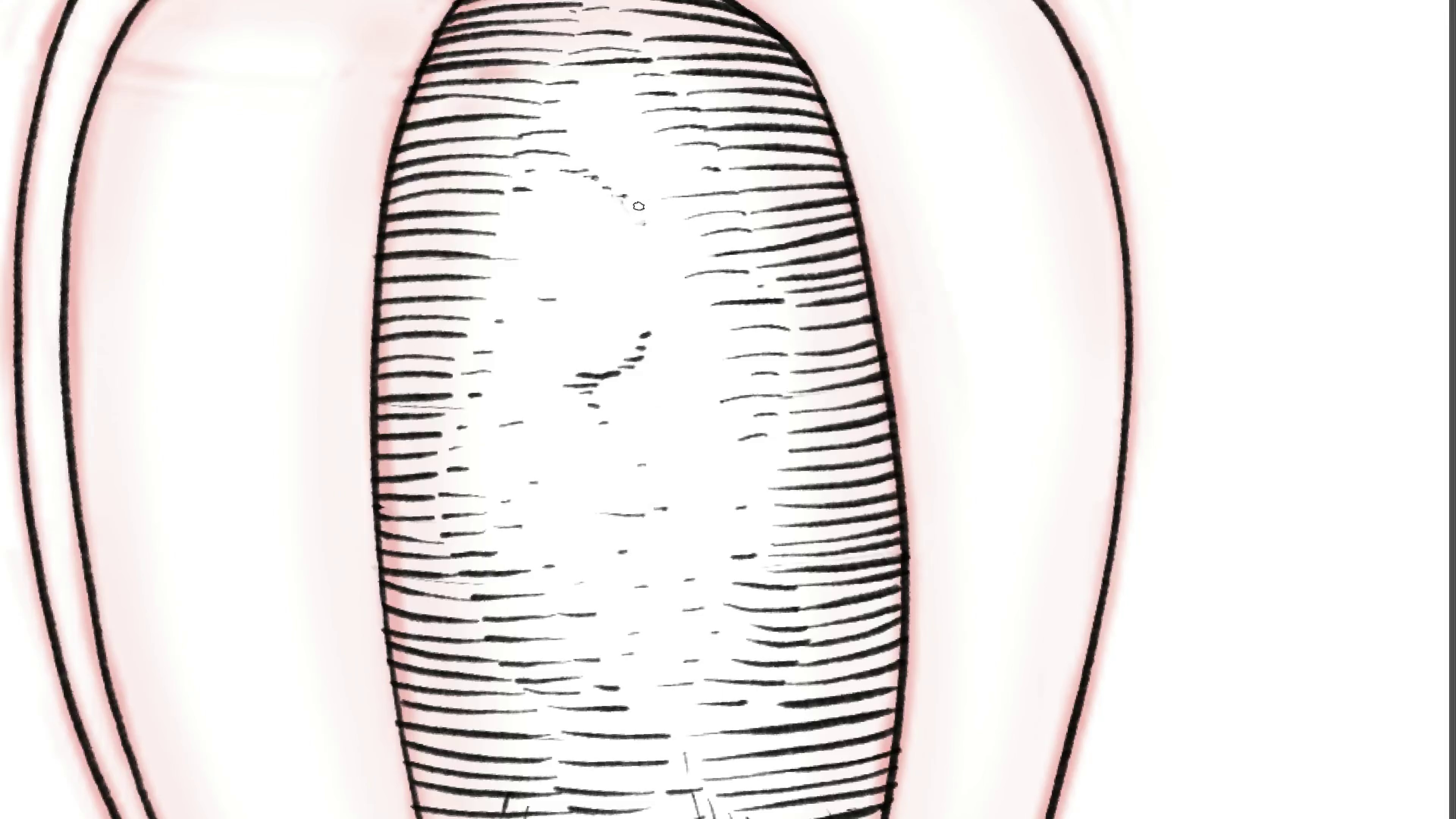 
hold_key(key=Backquote, duration=0.59)
 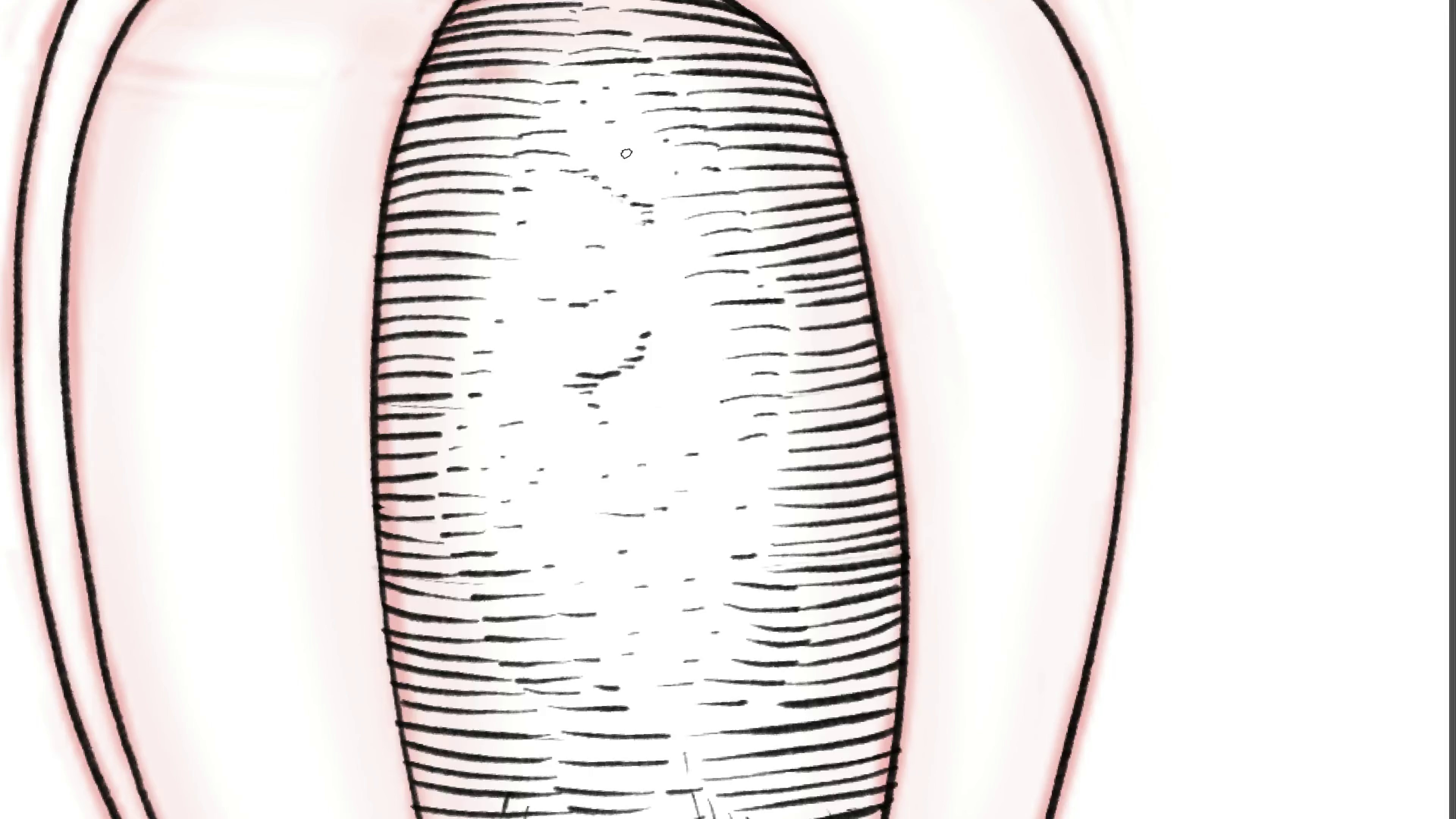 
wait(16.29)
 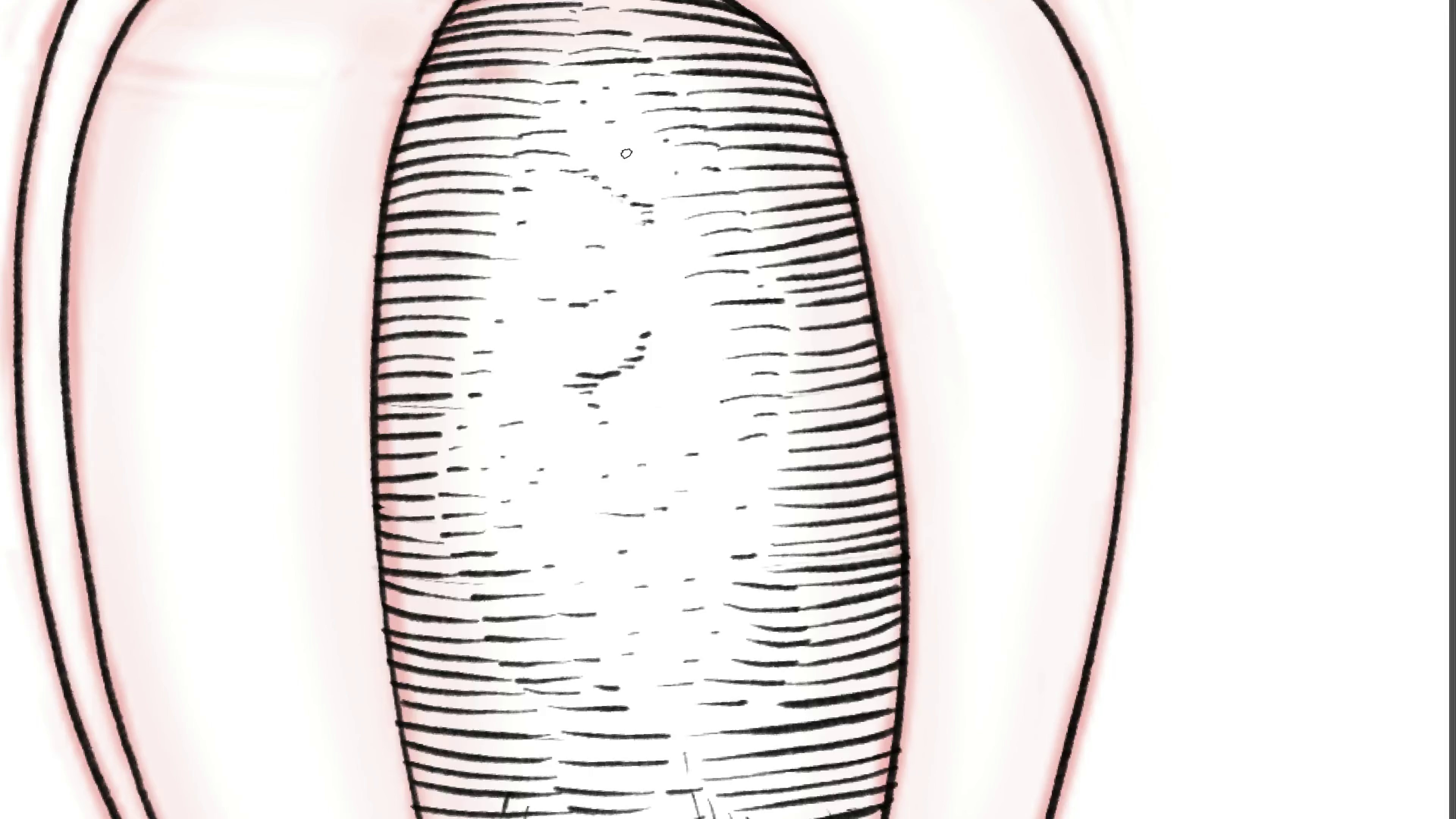 
key(Control+ControlLeft)
 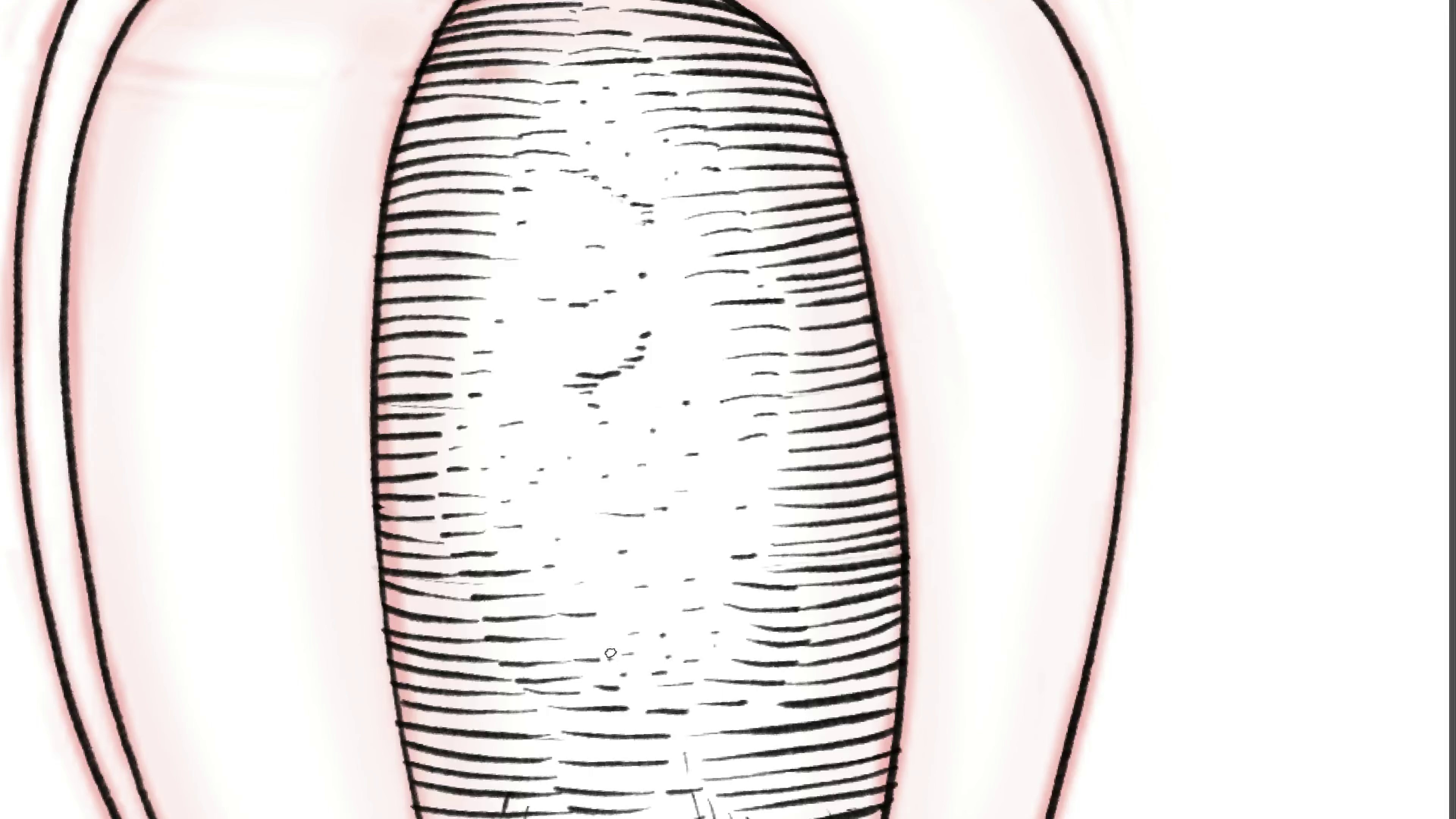 
hold_key(key=Space, duration=0.98)
 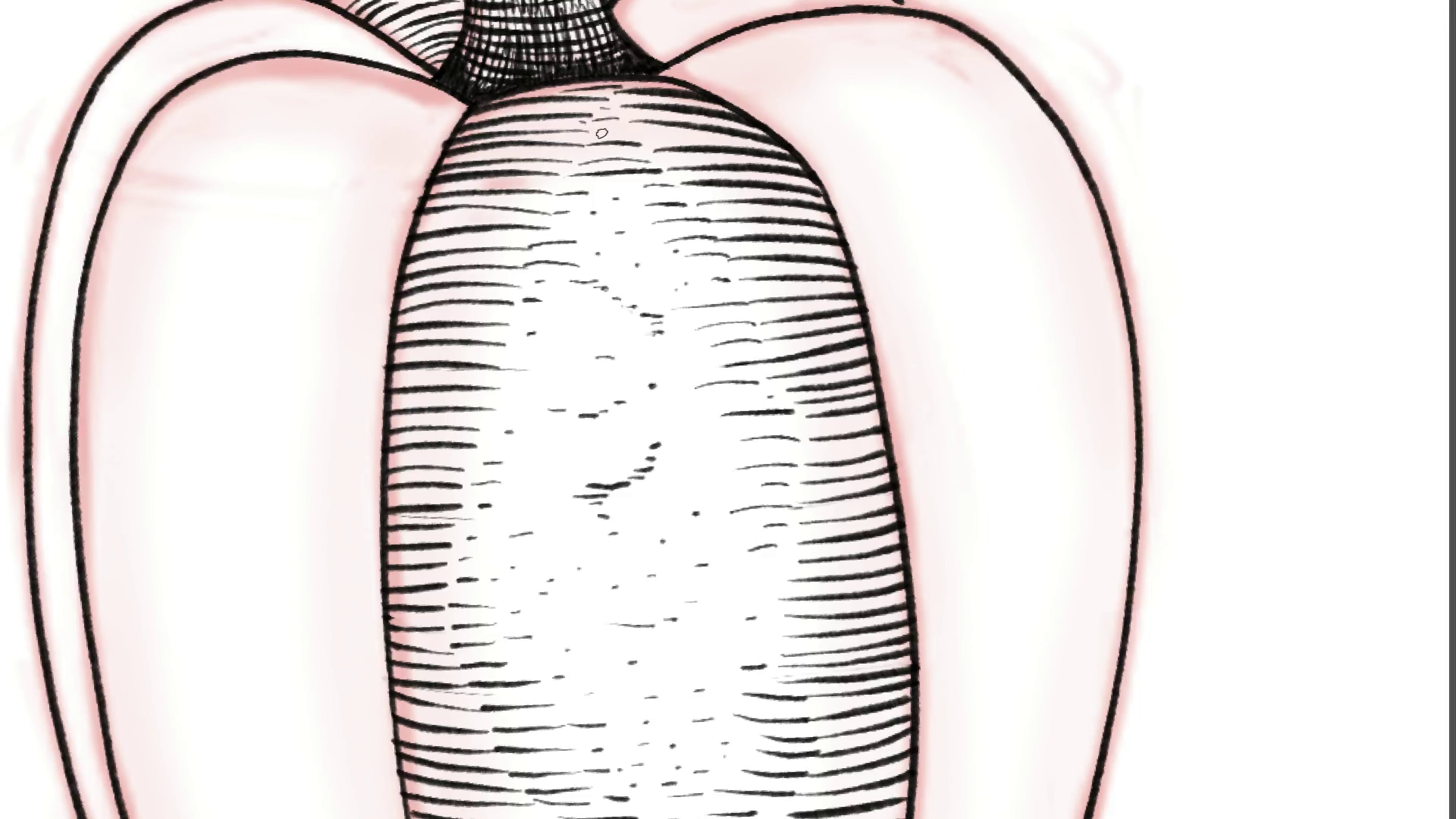 
left_click_drag(start_coordinate=[676, 214], to_coordinate=[686, 325])
 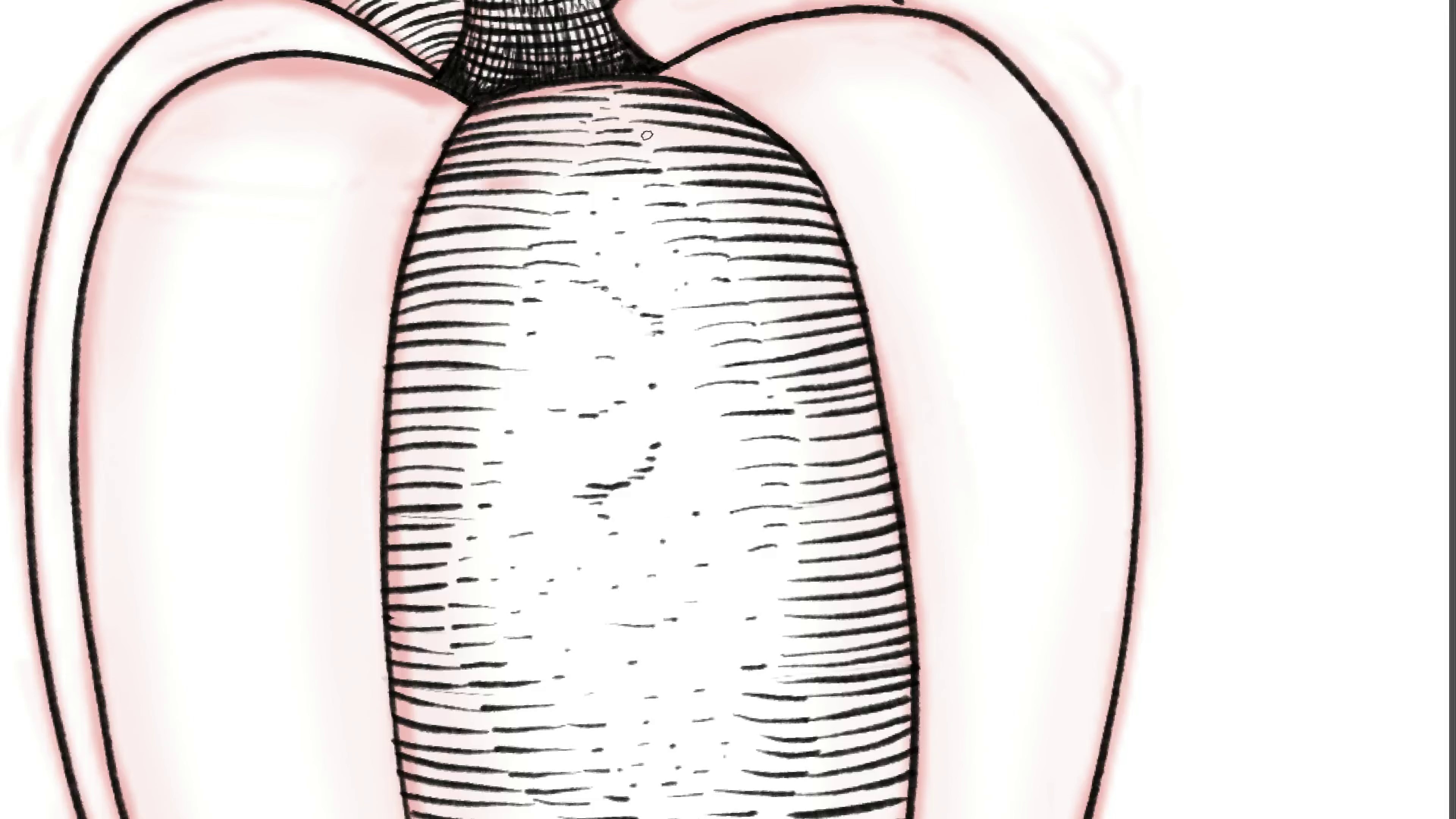 
hold_key(key=Space, duration=2.91)
 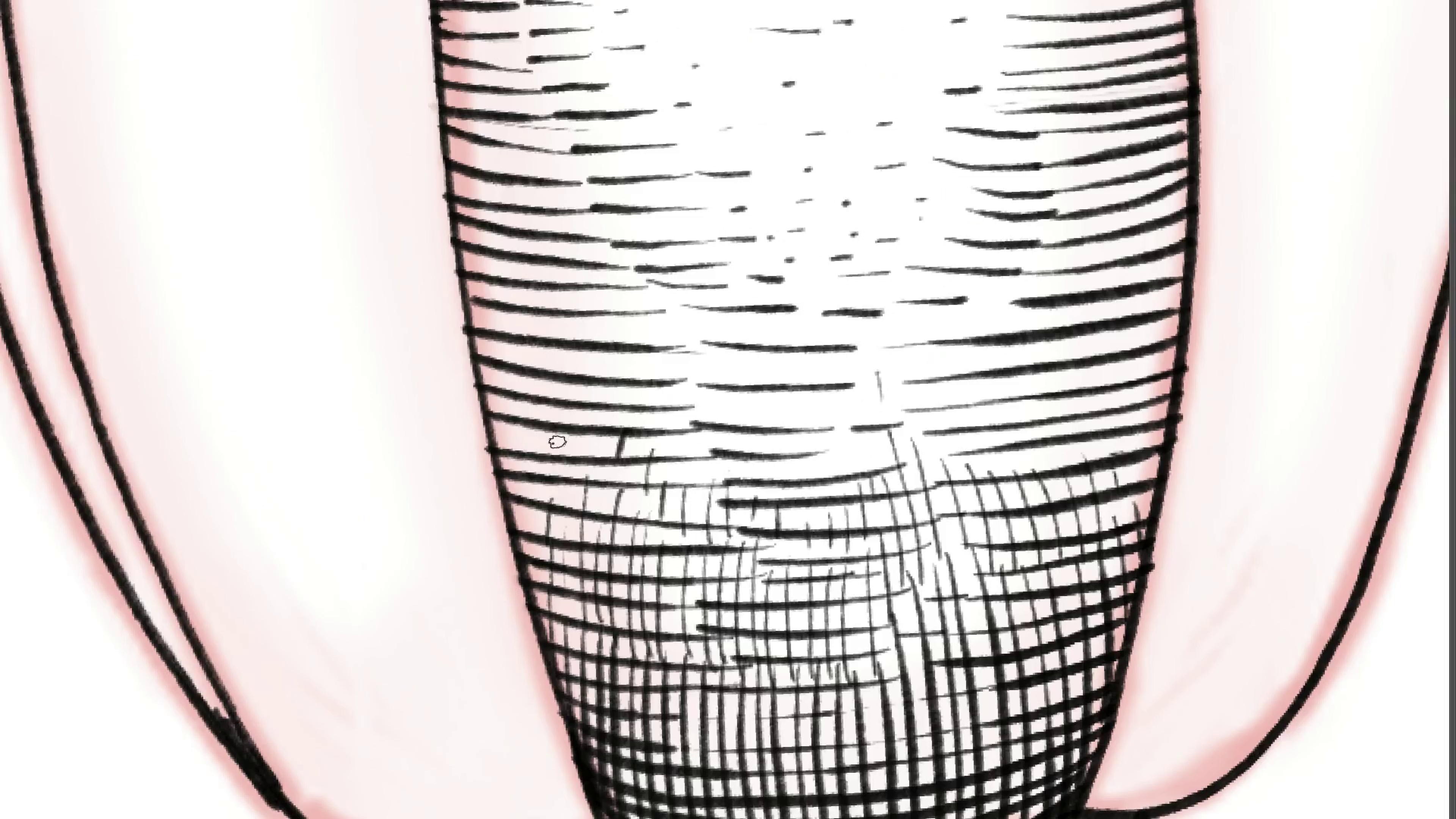 
hold_key(key=ControlLeft, duration=1.28)
left_click_drag(start_coordinate=[682, 149], to_coordinate=[624, 191])
 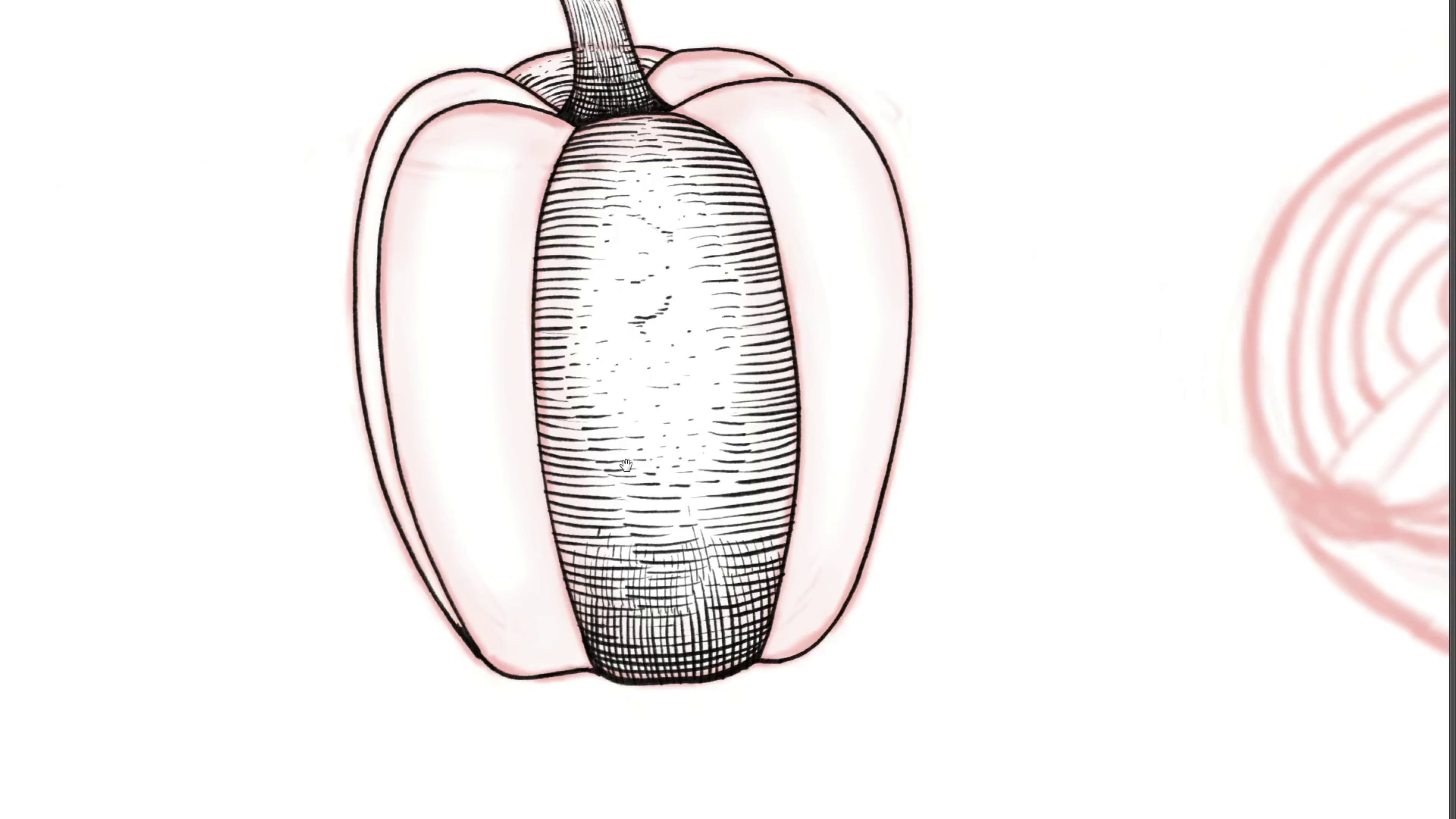 
left_click_drag(start_coordinate=[606, 482], to_coordinate=[594, 342])
 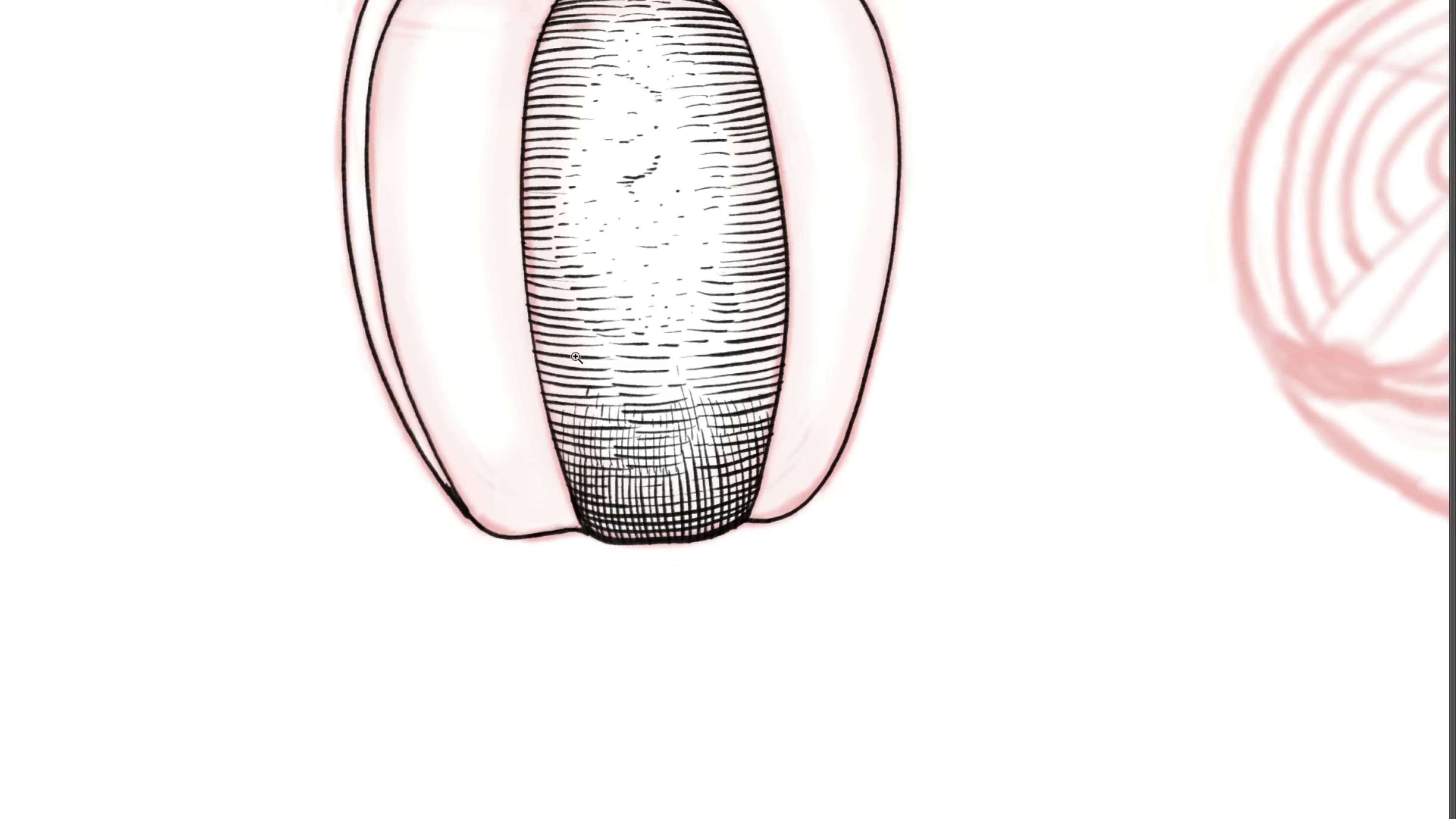 
hold_key(key=ControlLeft, duration=0.58)
left_click_drag(start_coordinate=[570, 363], to_coordinate=[610, 451])
 